 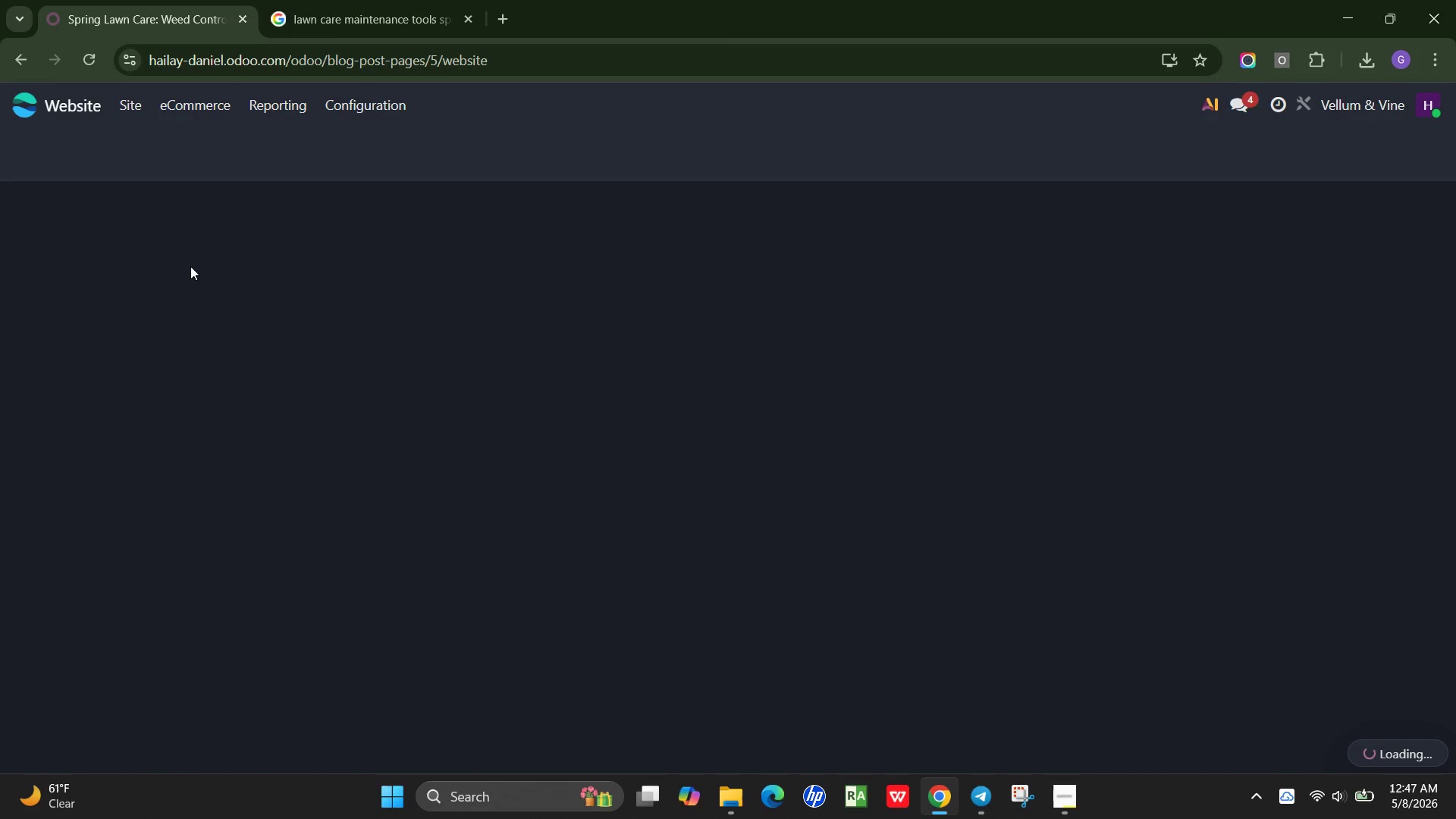 
left_click([48, 156])
 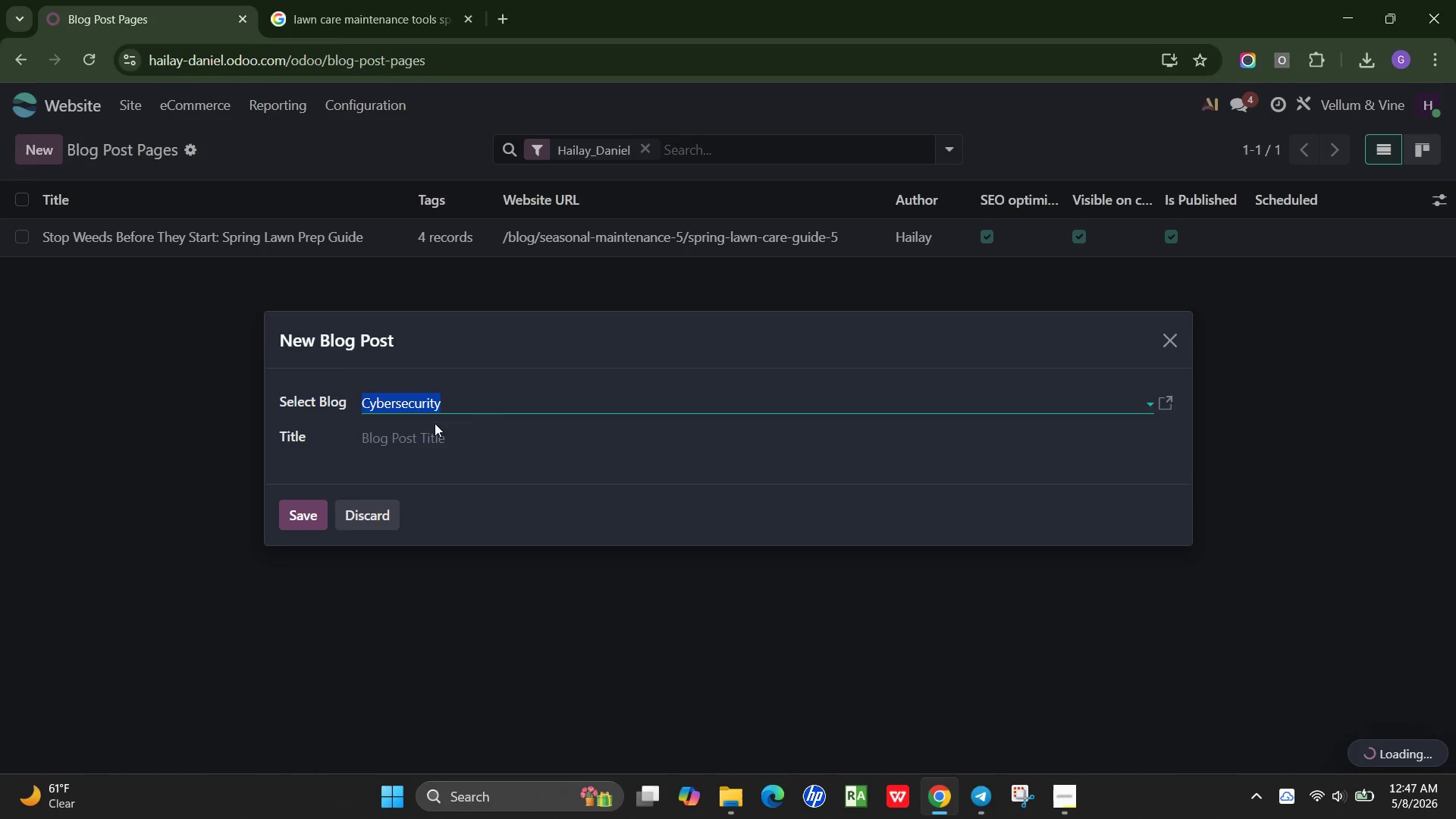 
left_click([492, 412])
 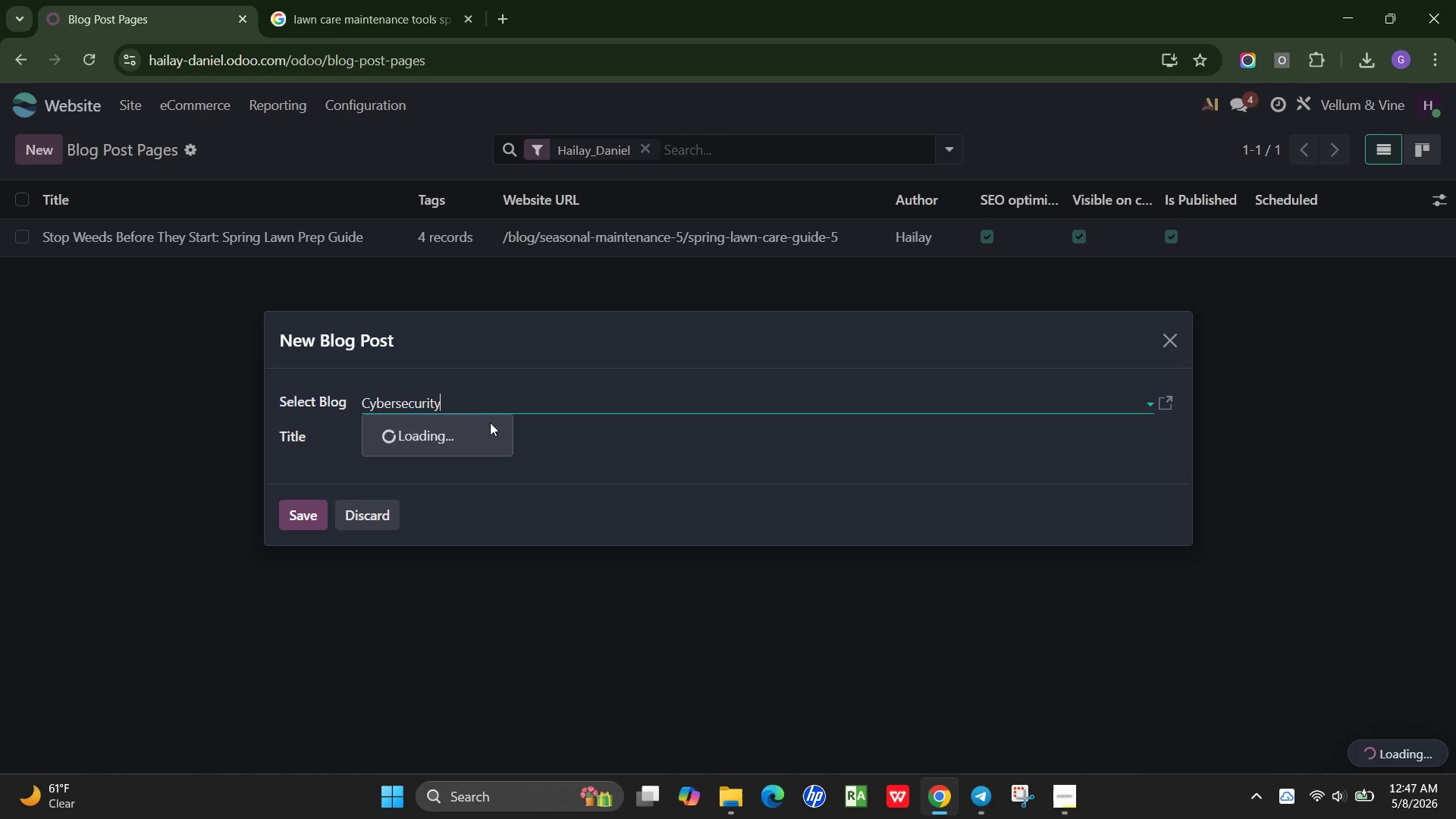 
mouse_move([482, 462])
 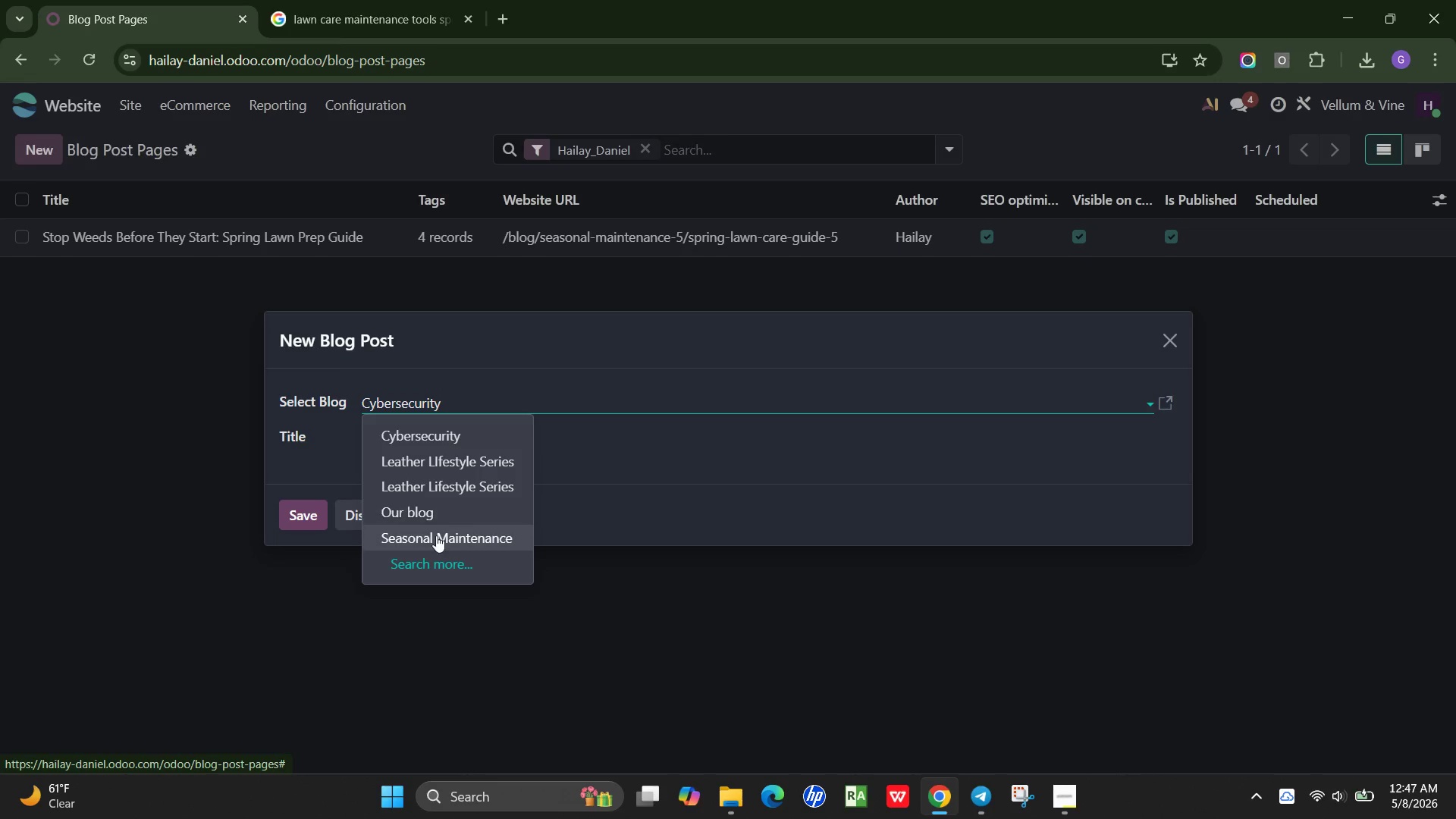 
left_click([436, 539])
 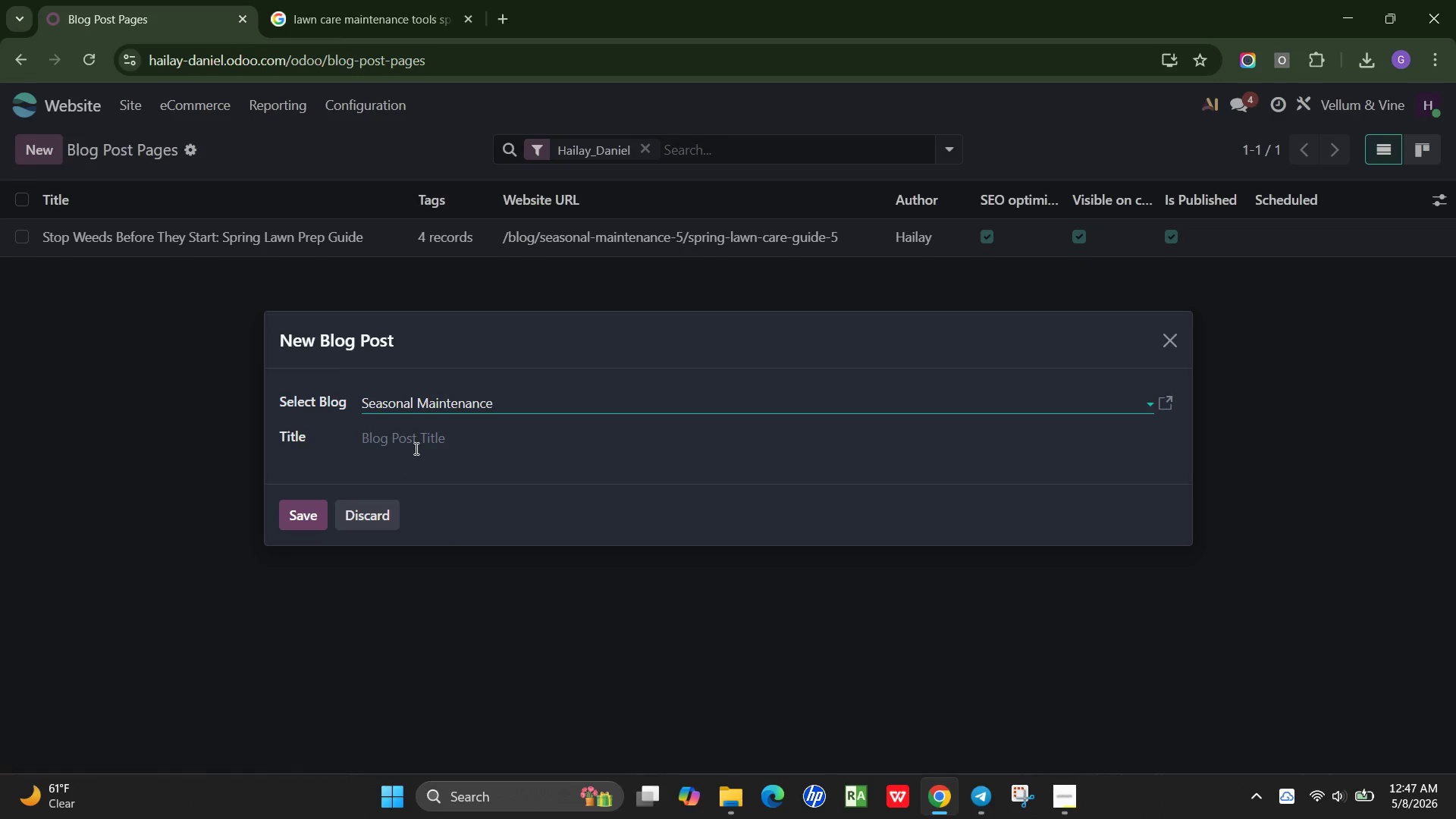 
left_click([418, 447])
 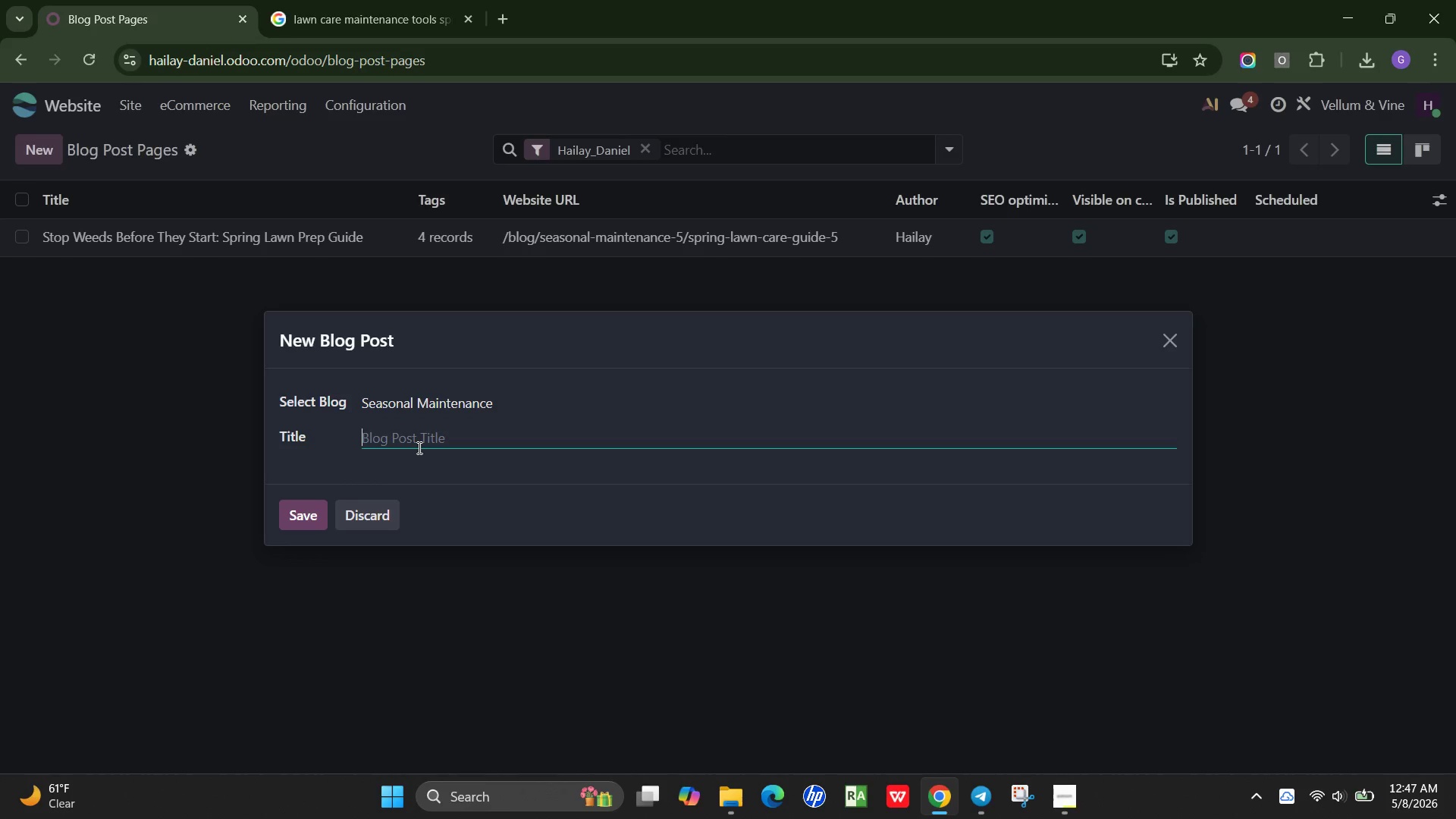 
type(Get YOu)
key(Backspace)
key(Backspace)
type(our Pool REad)
key(Backspace)
key(Backspace)
key(Backspace)
type(eay)
key(Backspace)
type(dy for Summer: Spring Mainten)
key(Backspace)
type(nance Guide)
 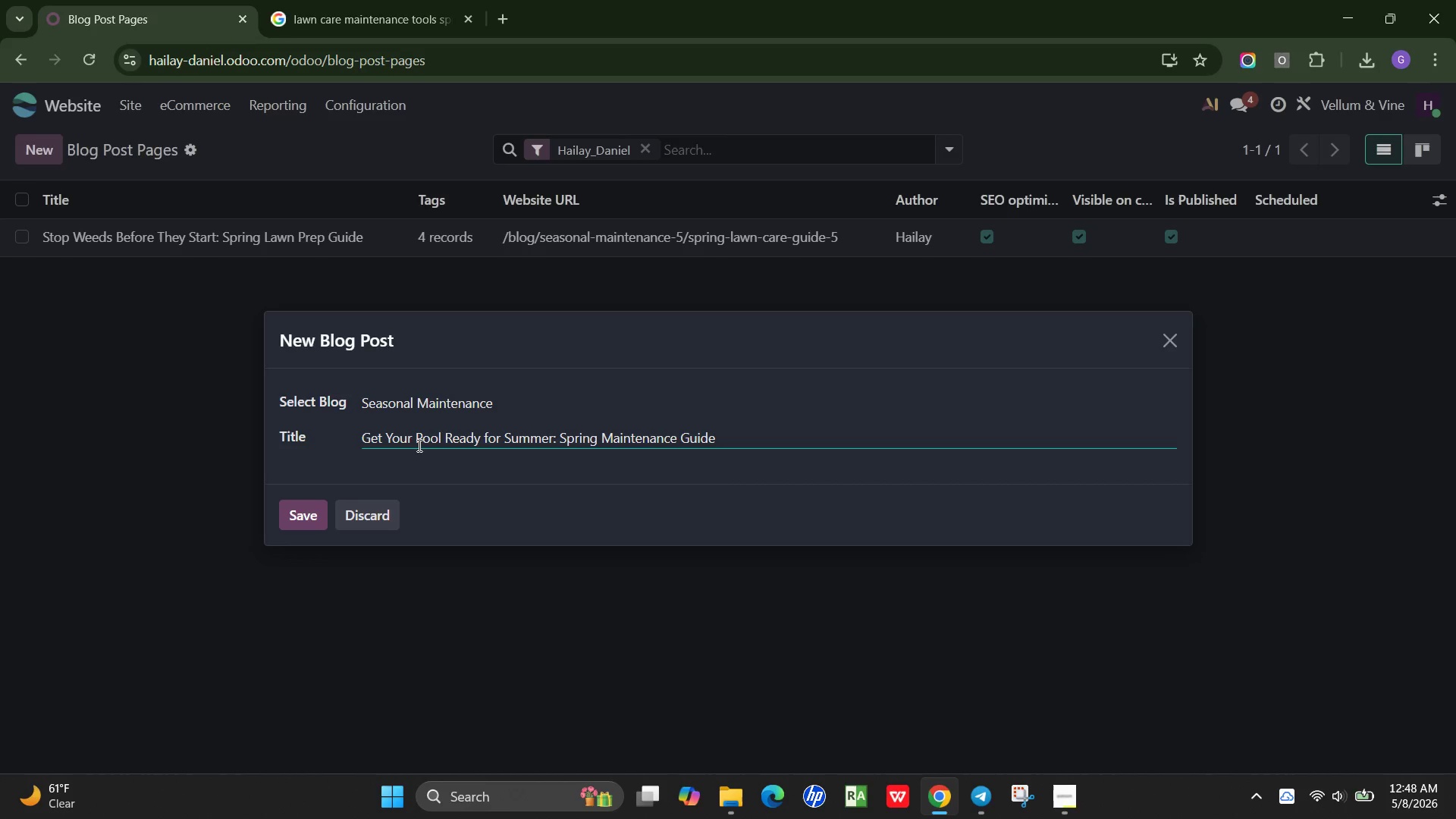 
left_click([287, 515])
 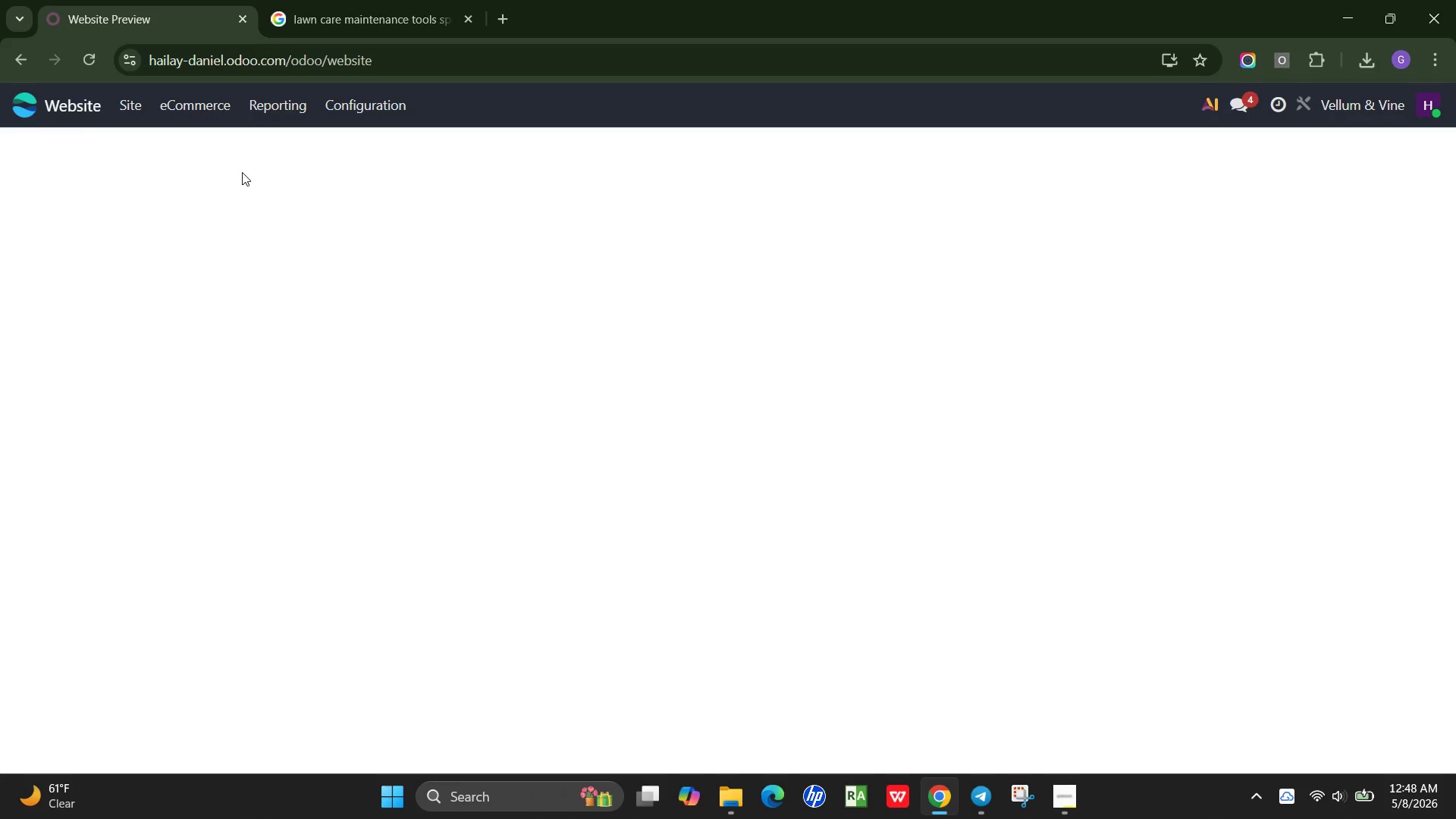 
wait(12.23)
 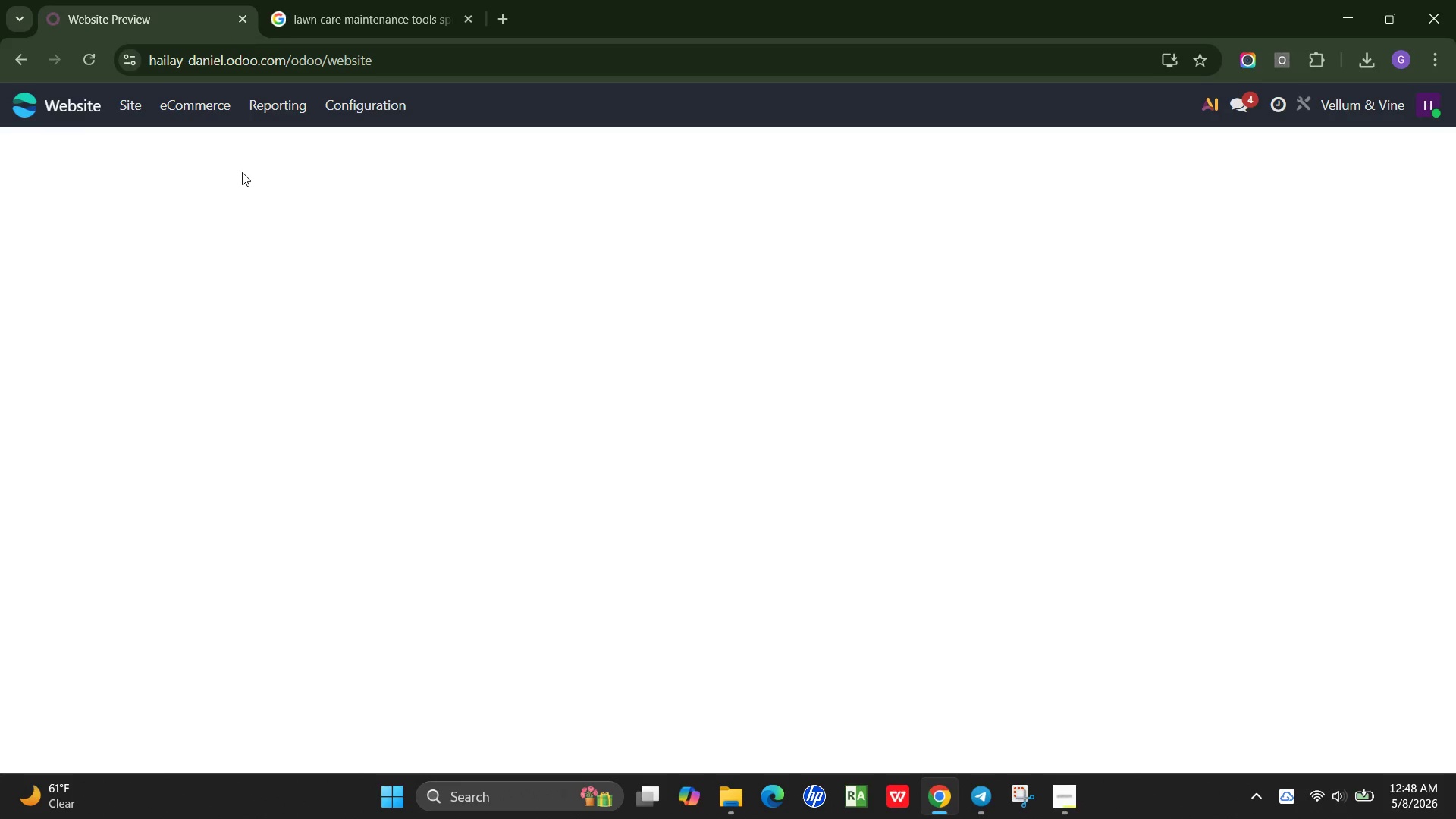 
left_click([1451, 111])
 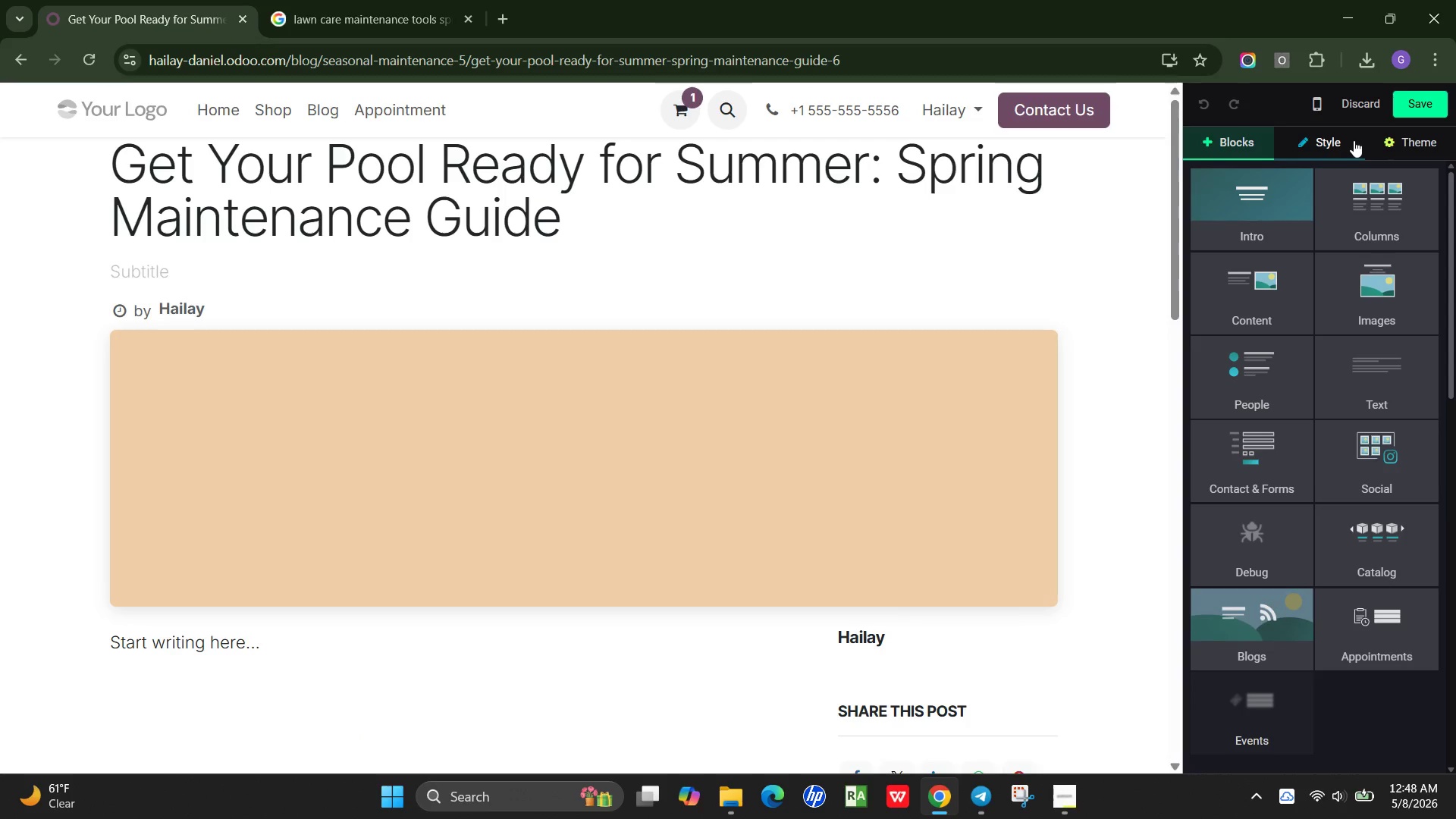 
left_click([173, 272])
 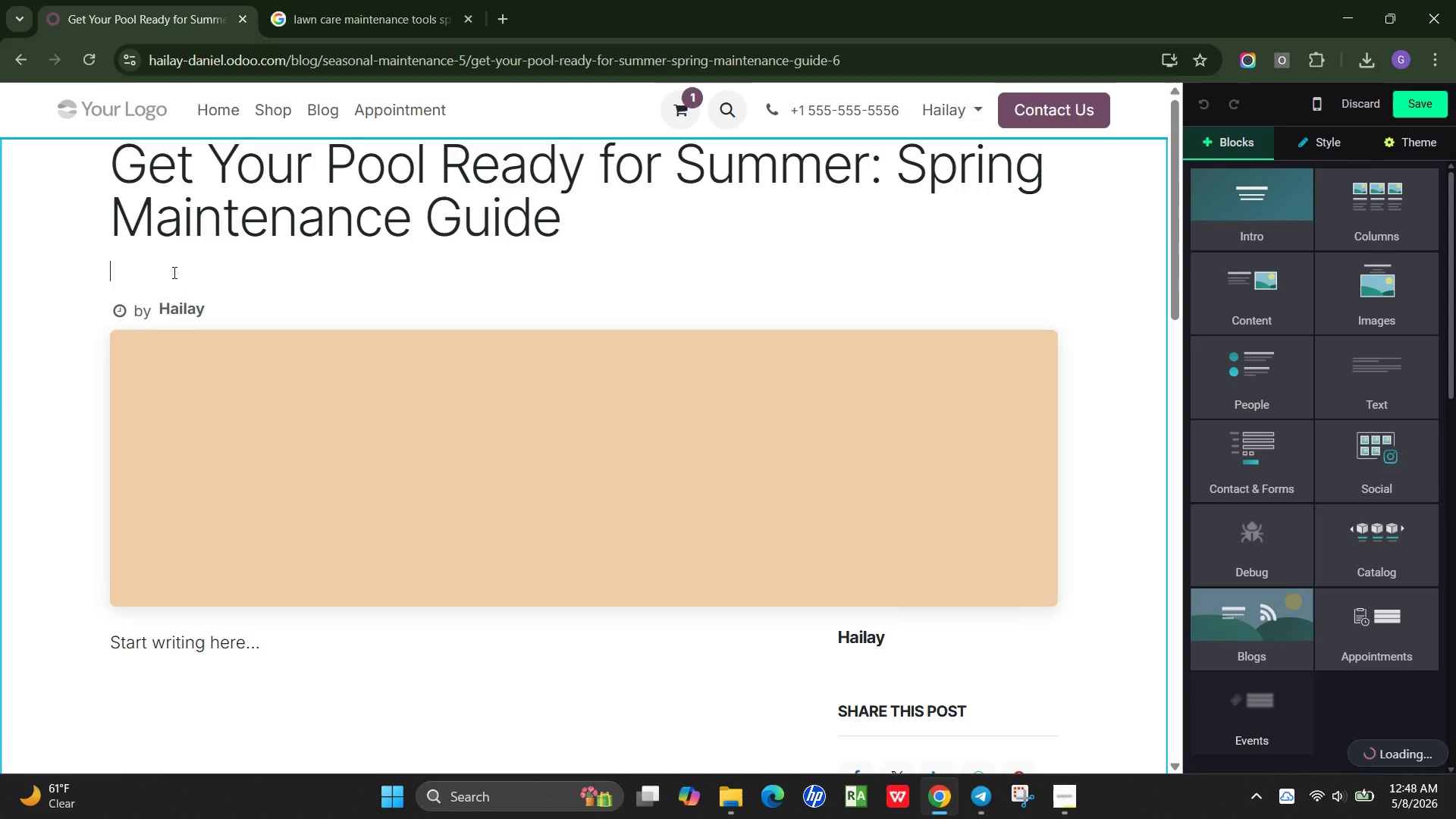 
type(Pre)
 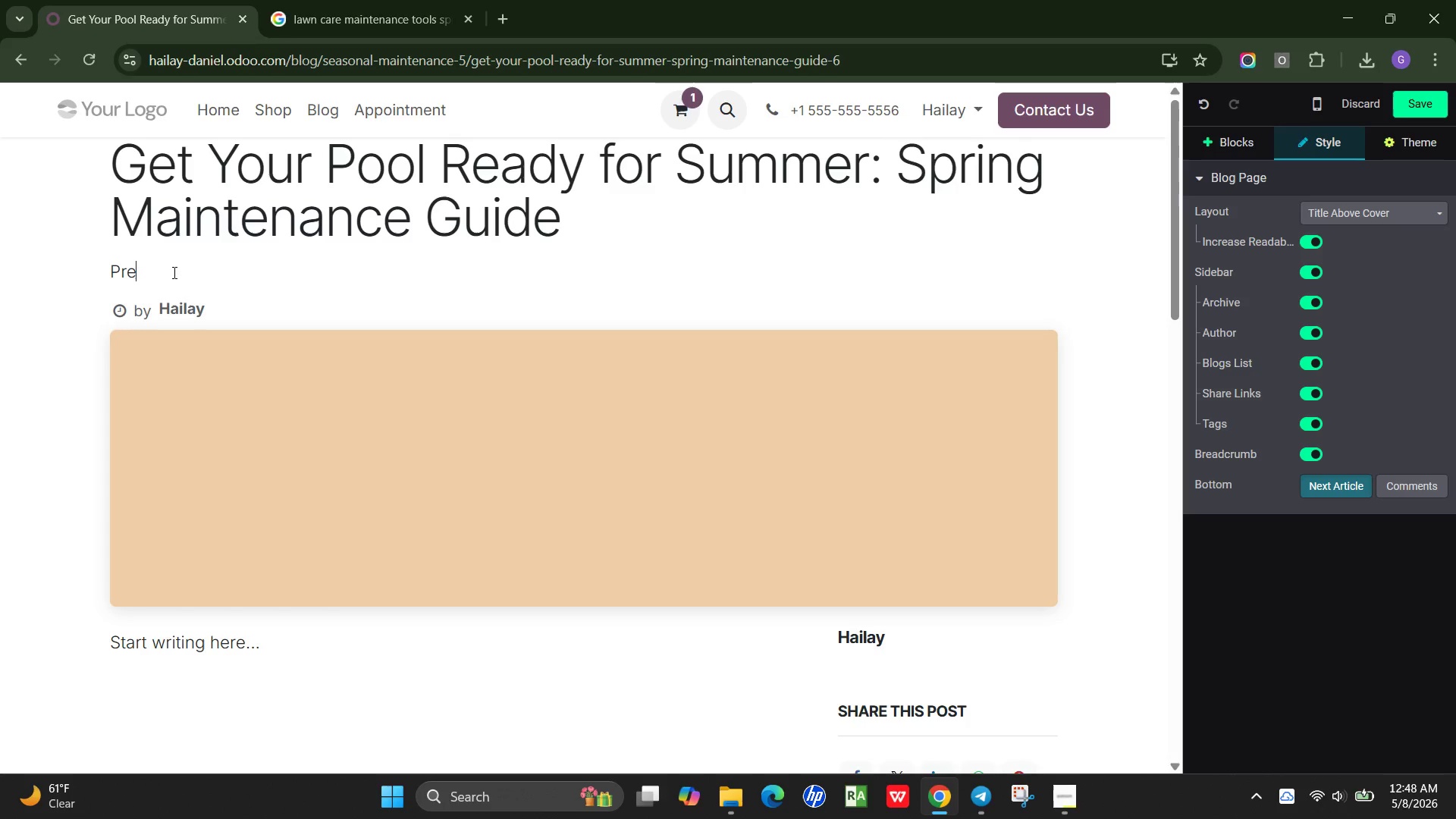 
wait(5.66)
 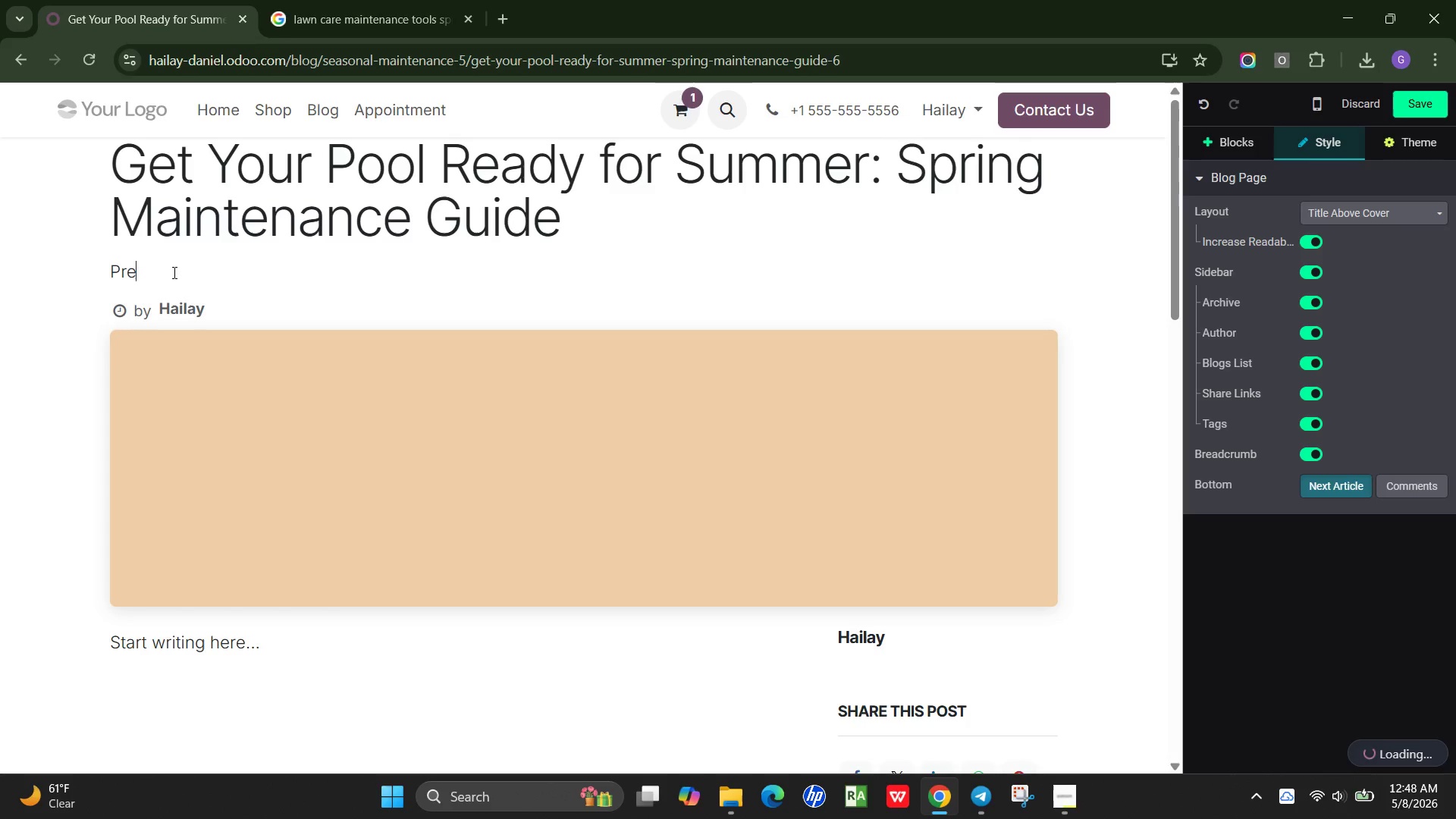 
type(pare your pool filter)
key(Backspace)
key(Backspace)
type(ra)
 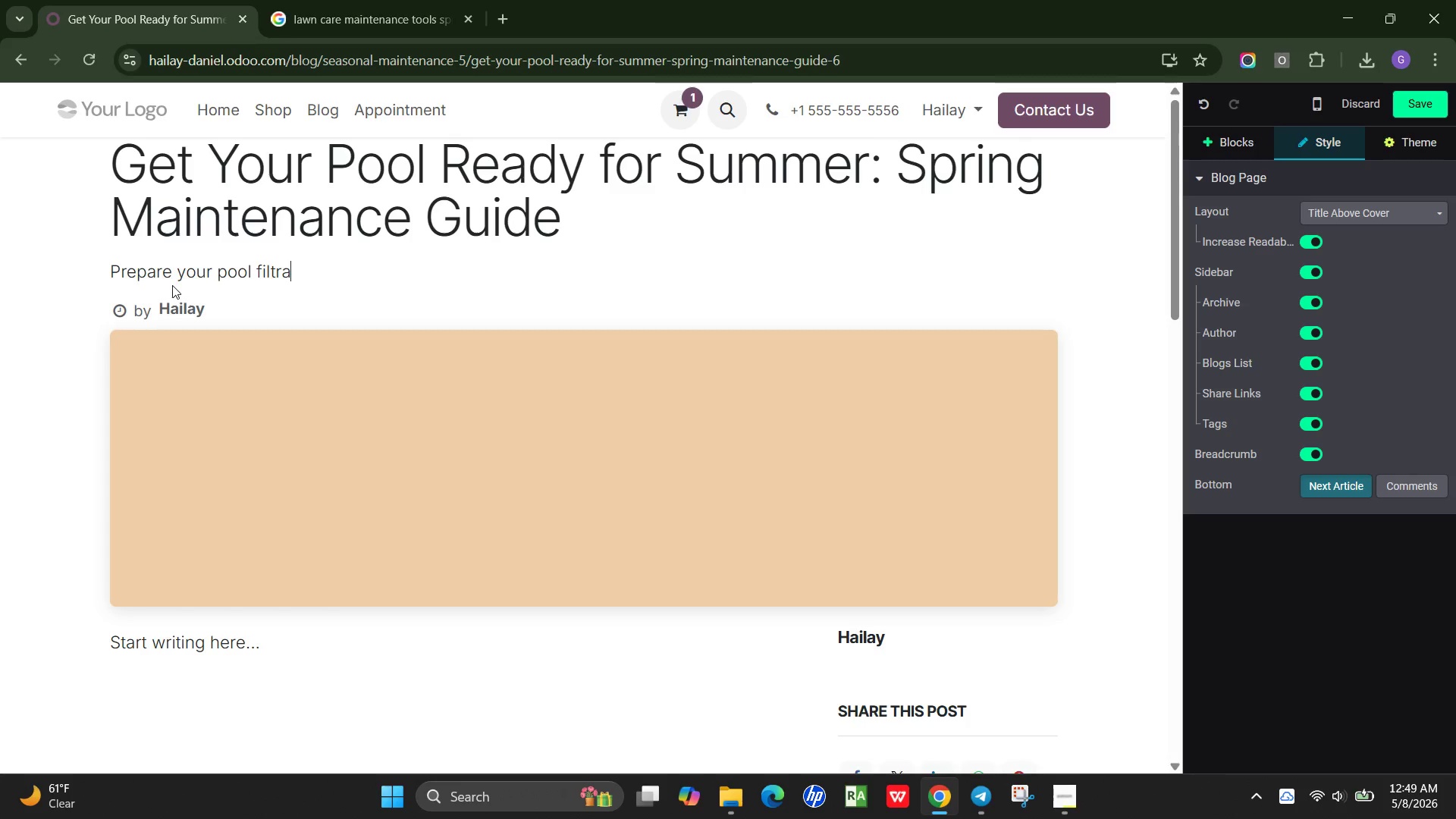 
wait(23.08)
 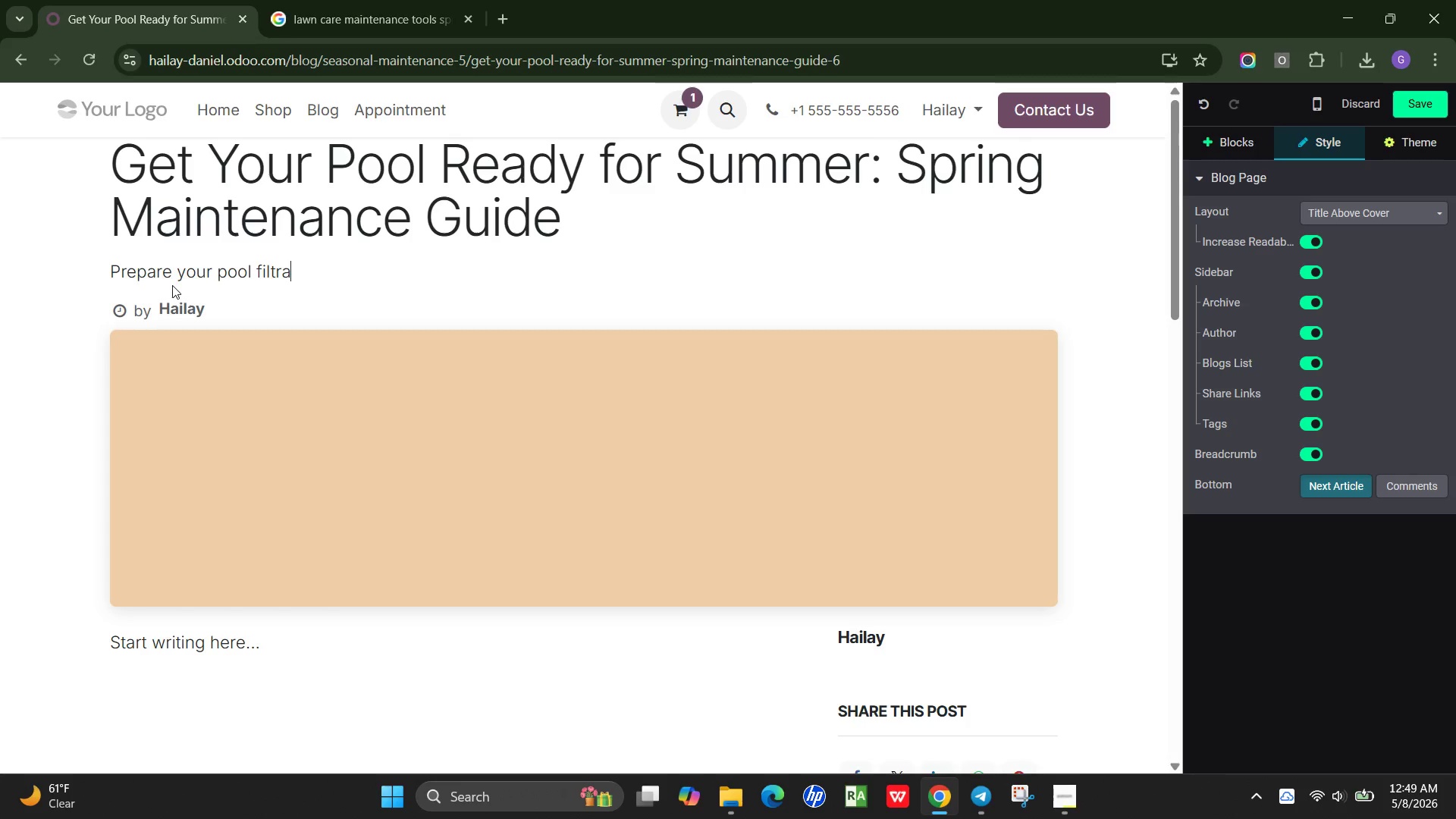 
key(Unknown)
 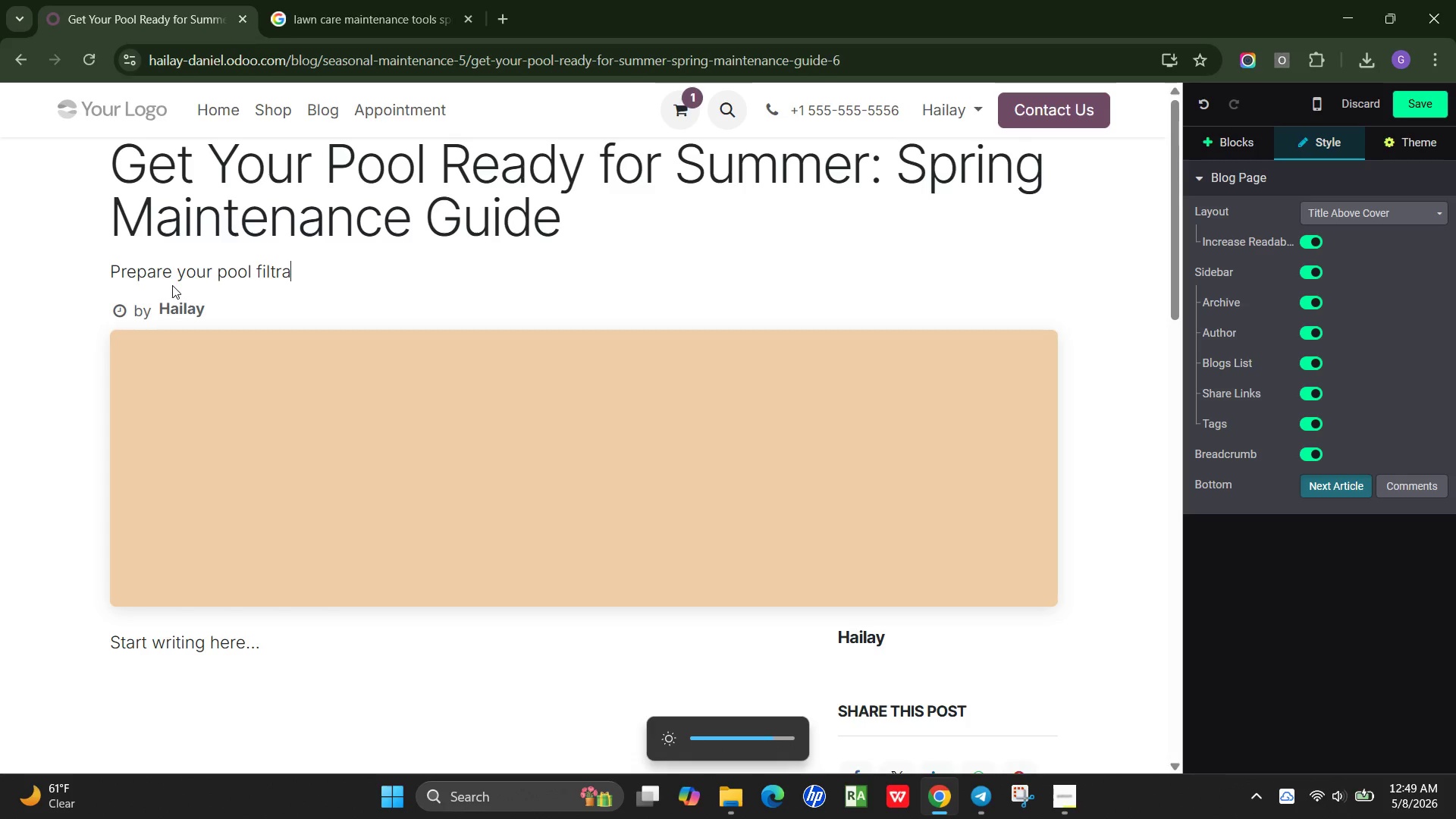 
key(Unknown)
 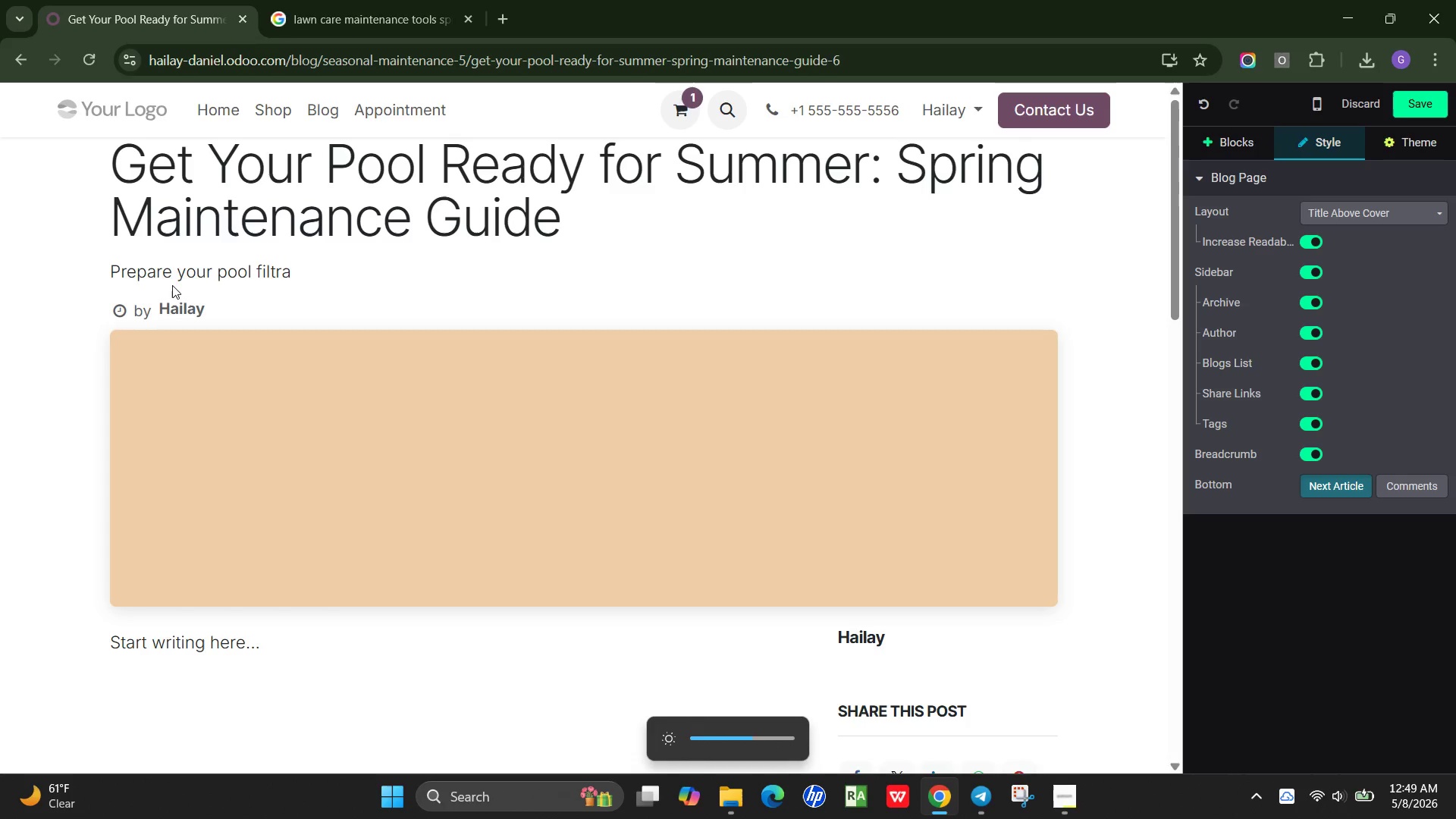 
key(Unknown)
 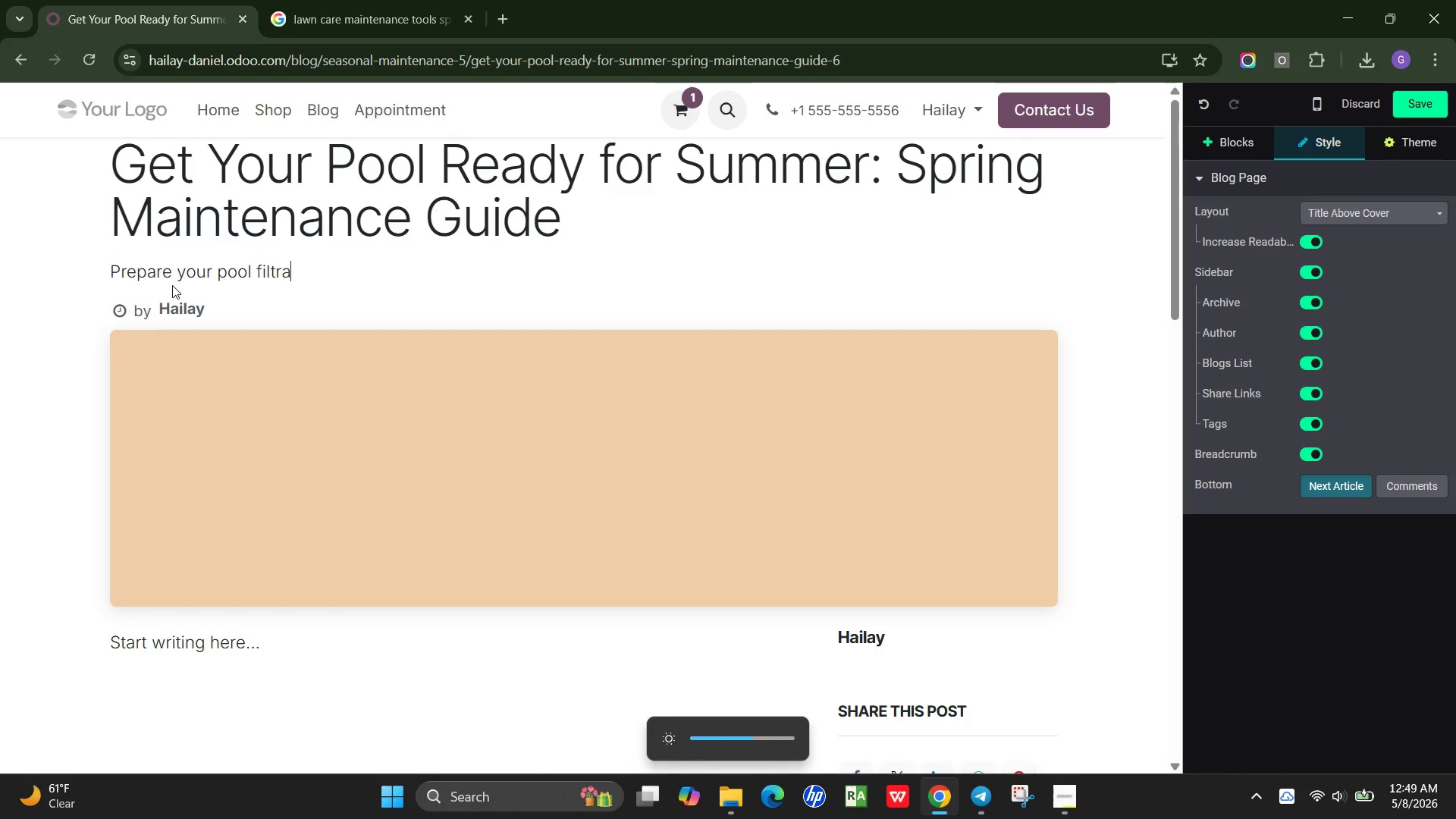 
key(Unknown)
 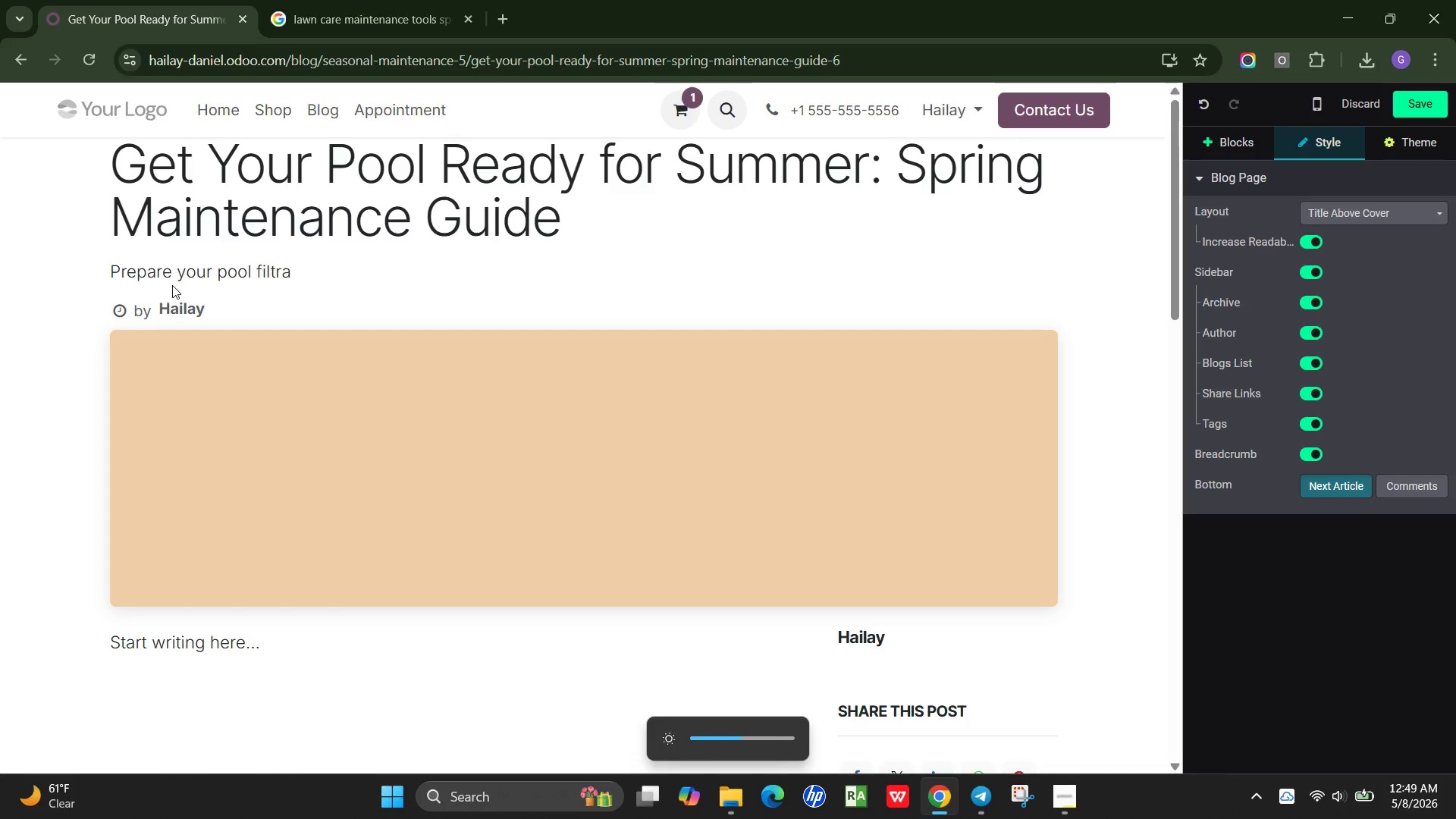 
key(Unknown)
 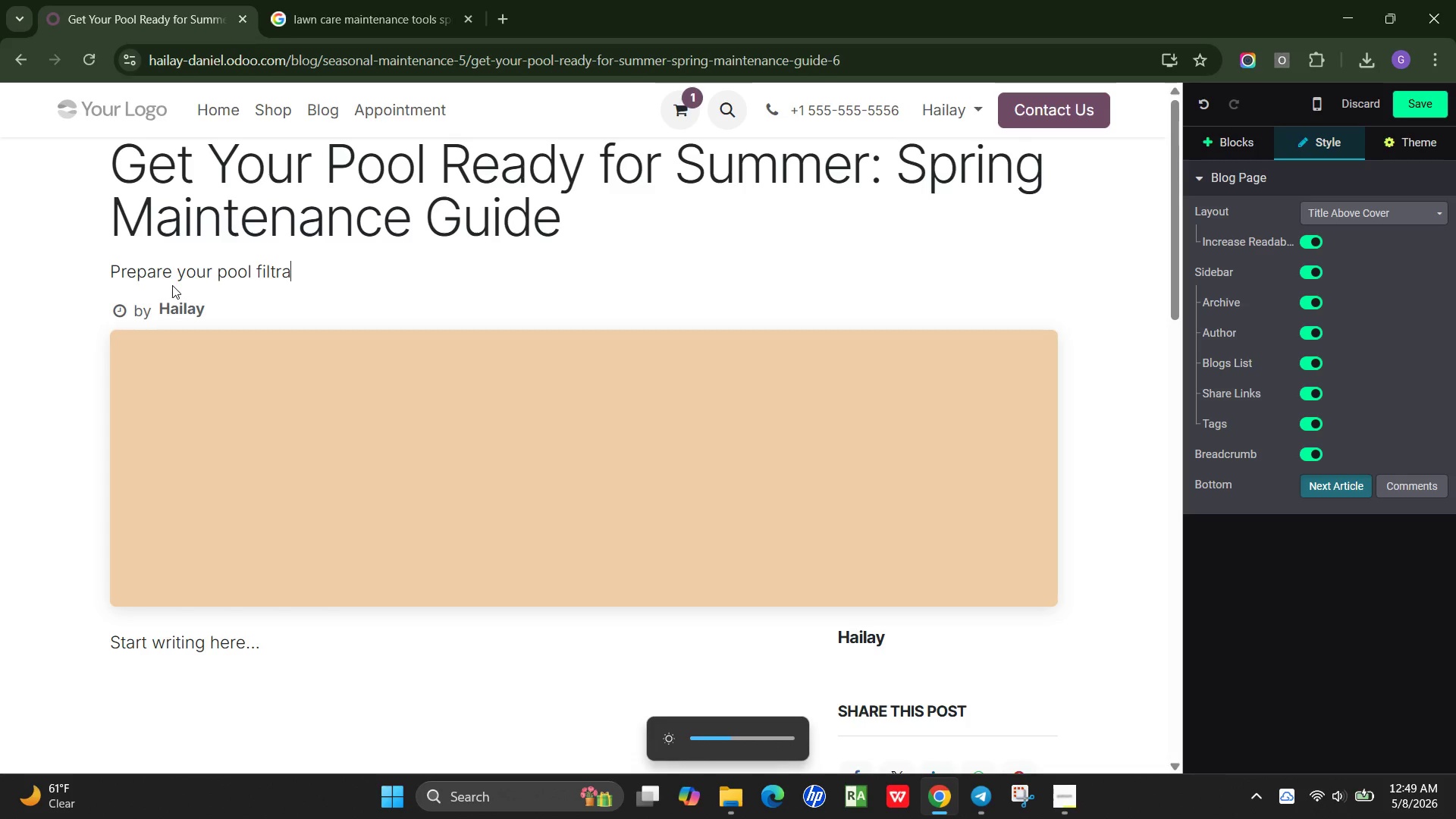 
key(Unknown)
 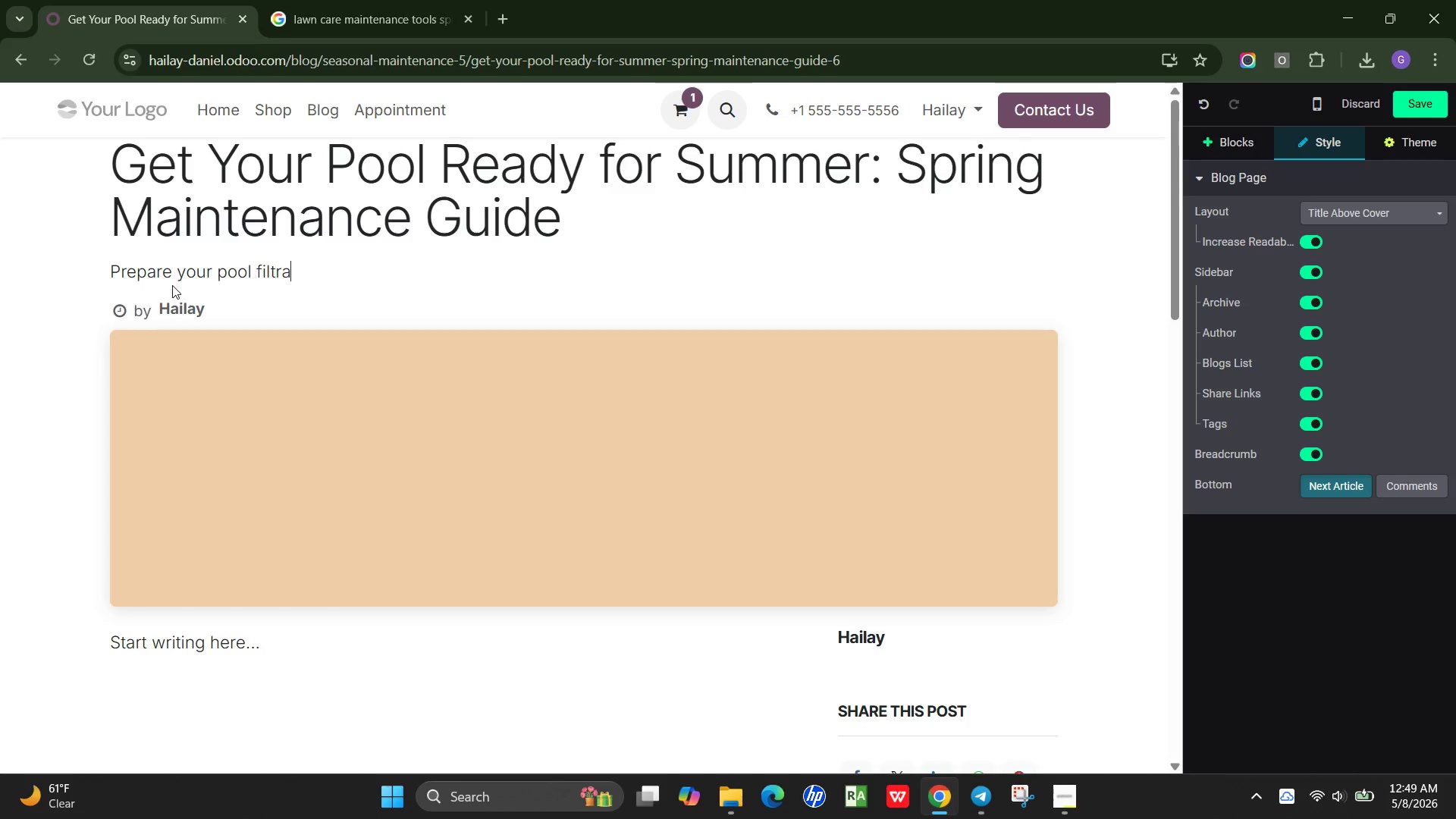 
wait(5.98)
 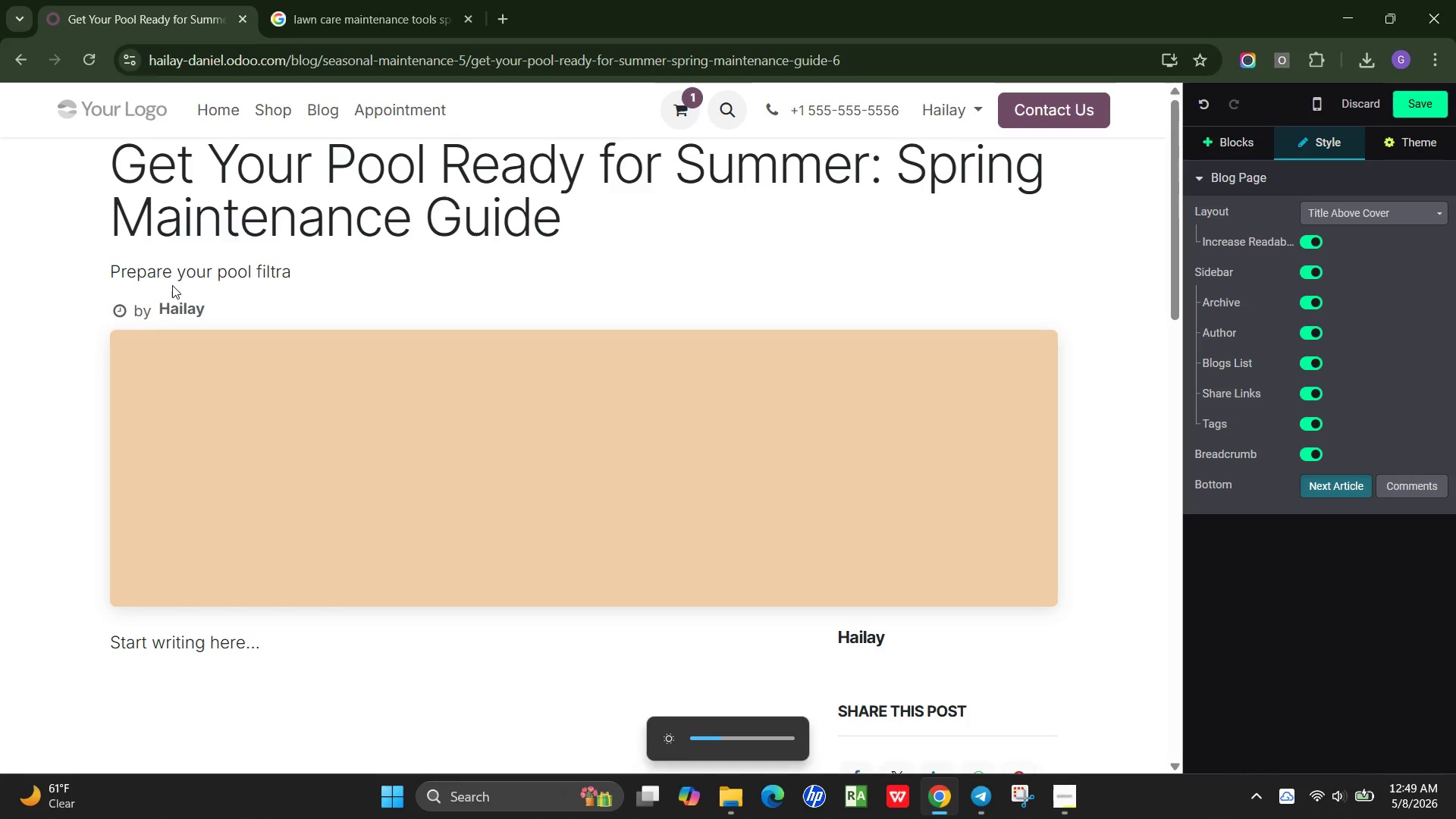 
type(tion system early for clan, safe and stress-free summer use )
key(Backspace)
 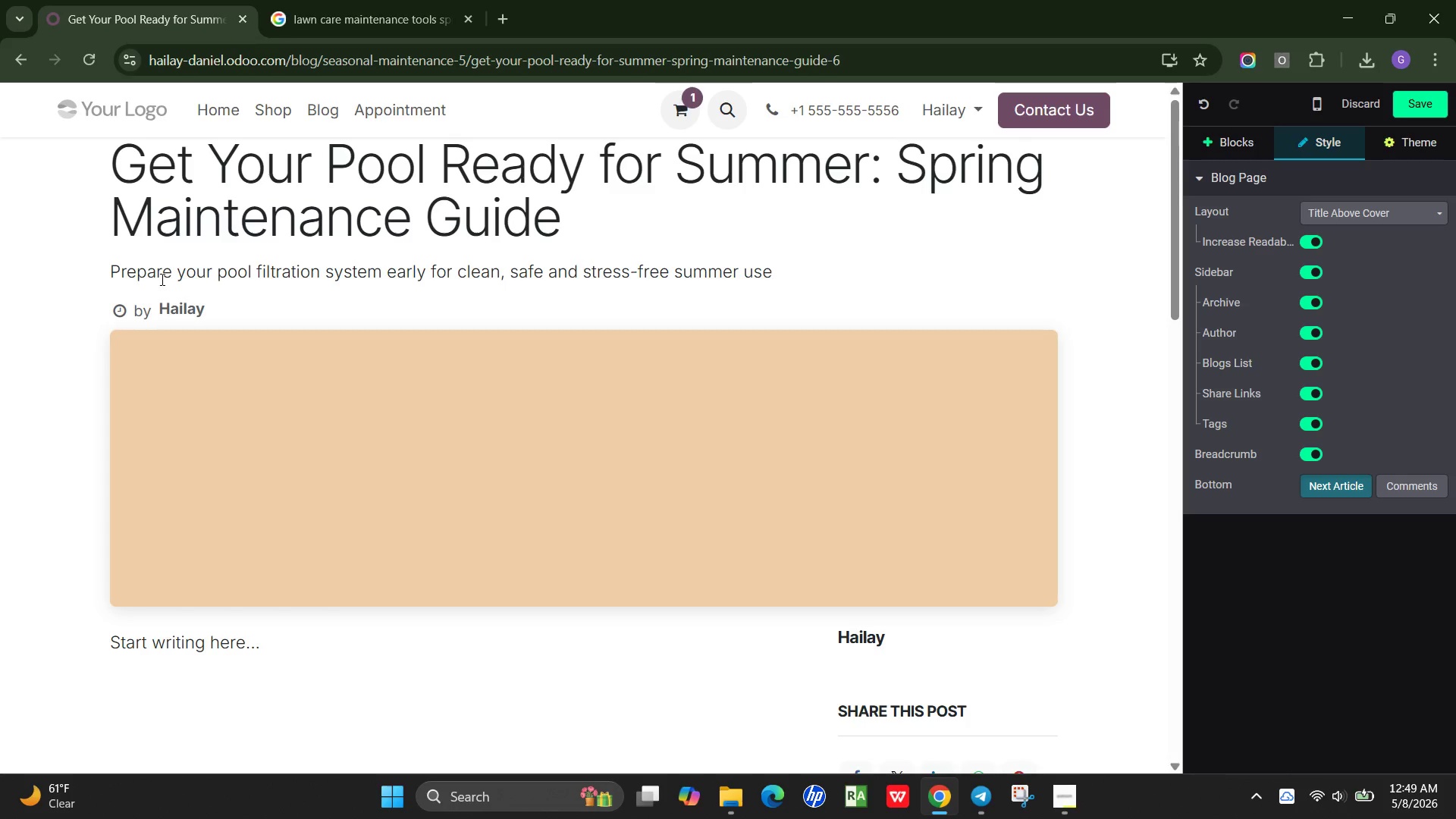 
left_click([566, 516])
 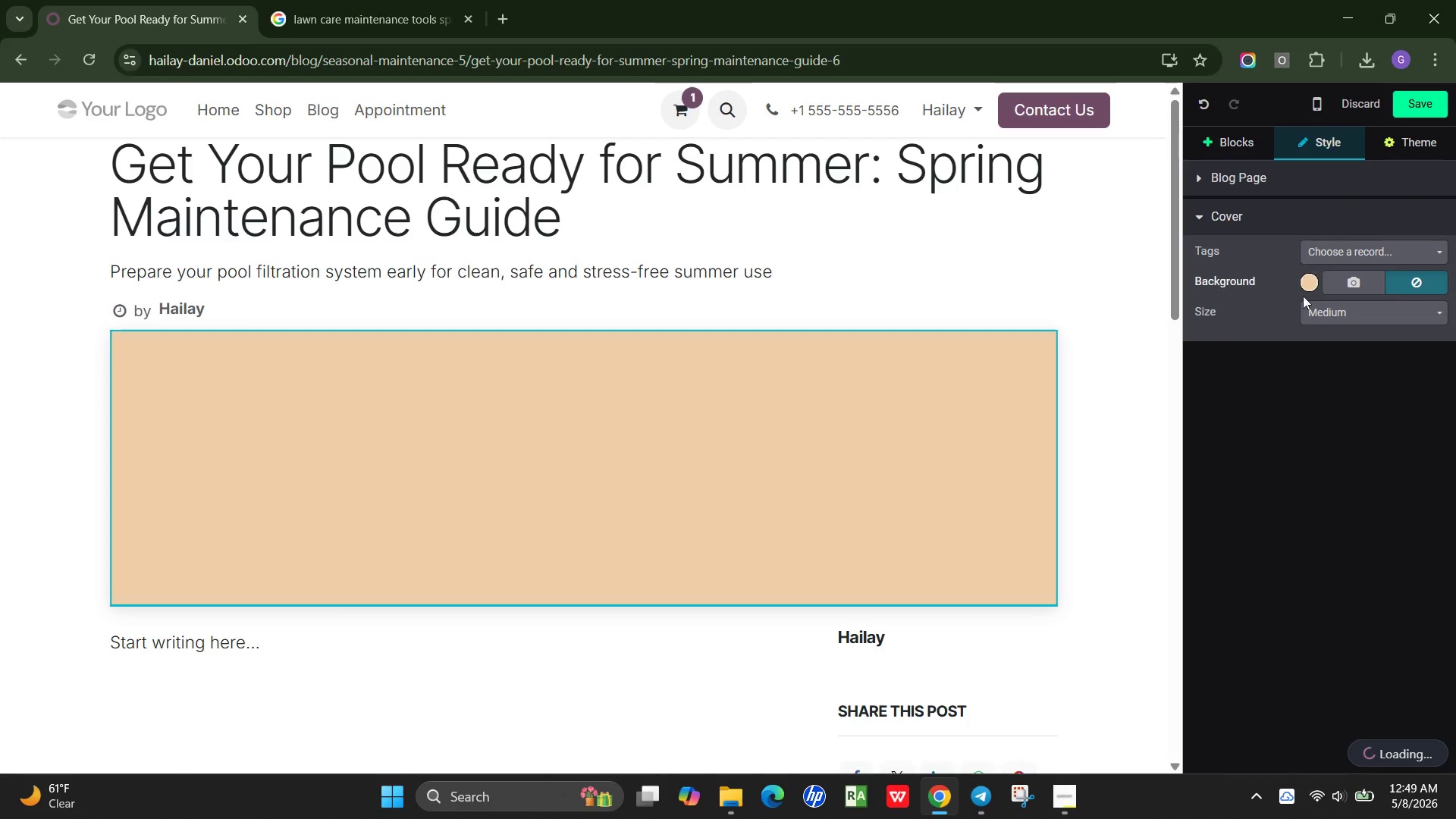 
left_click([1344, 279])
 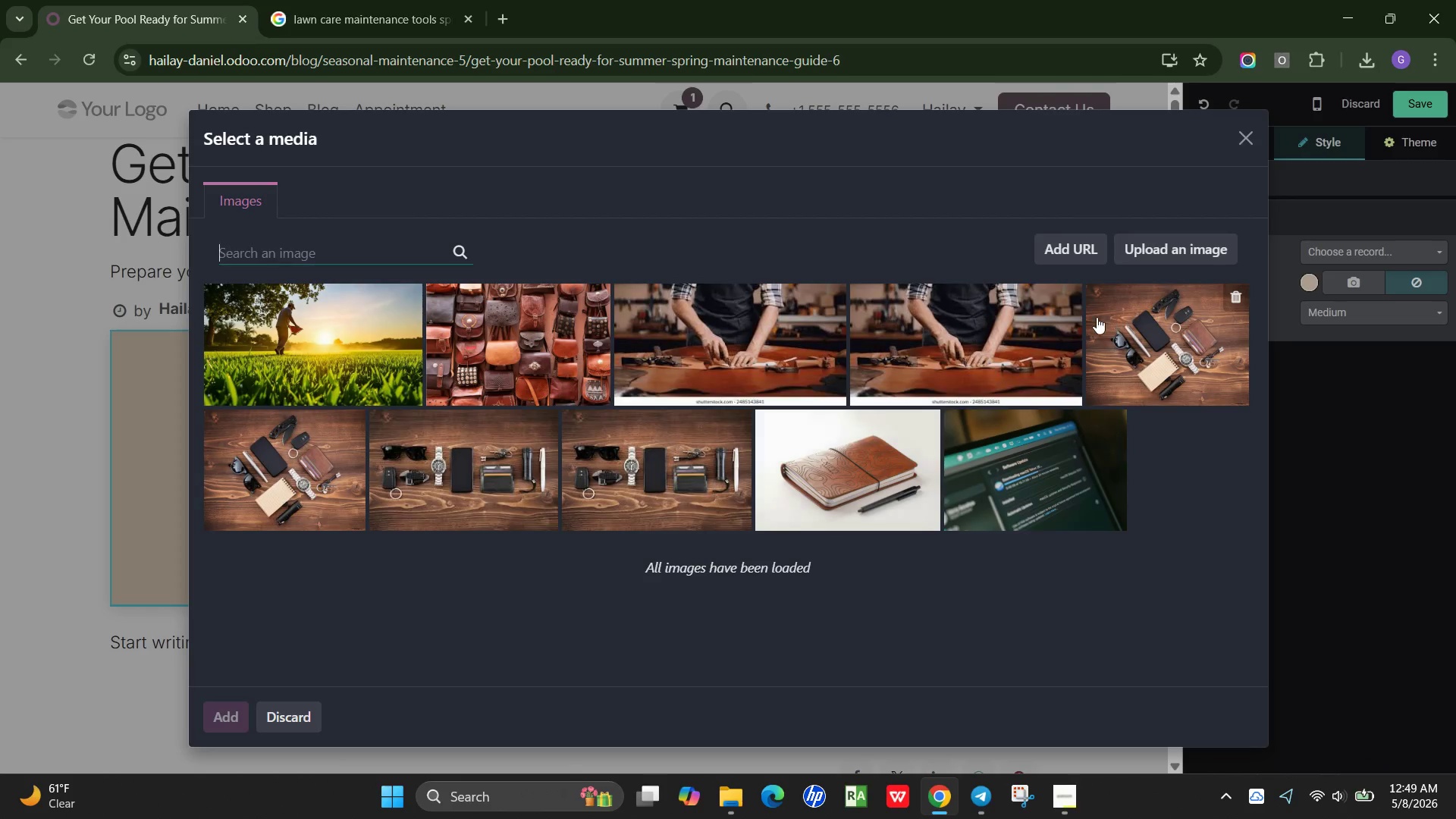 
type(clean backyard swimming pool spring maintenance blue water sunny day)
 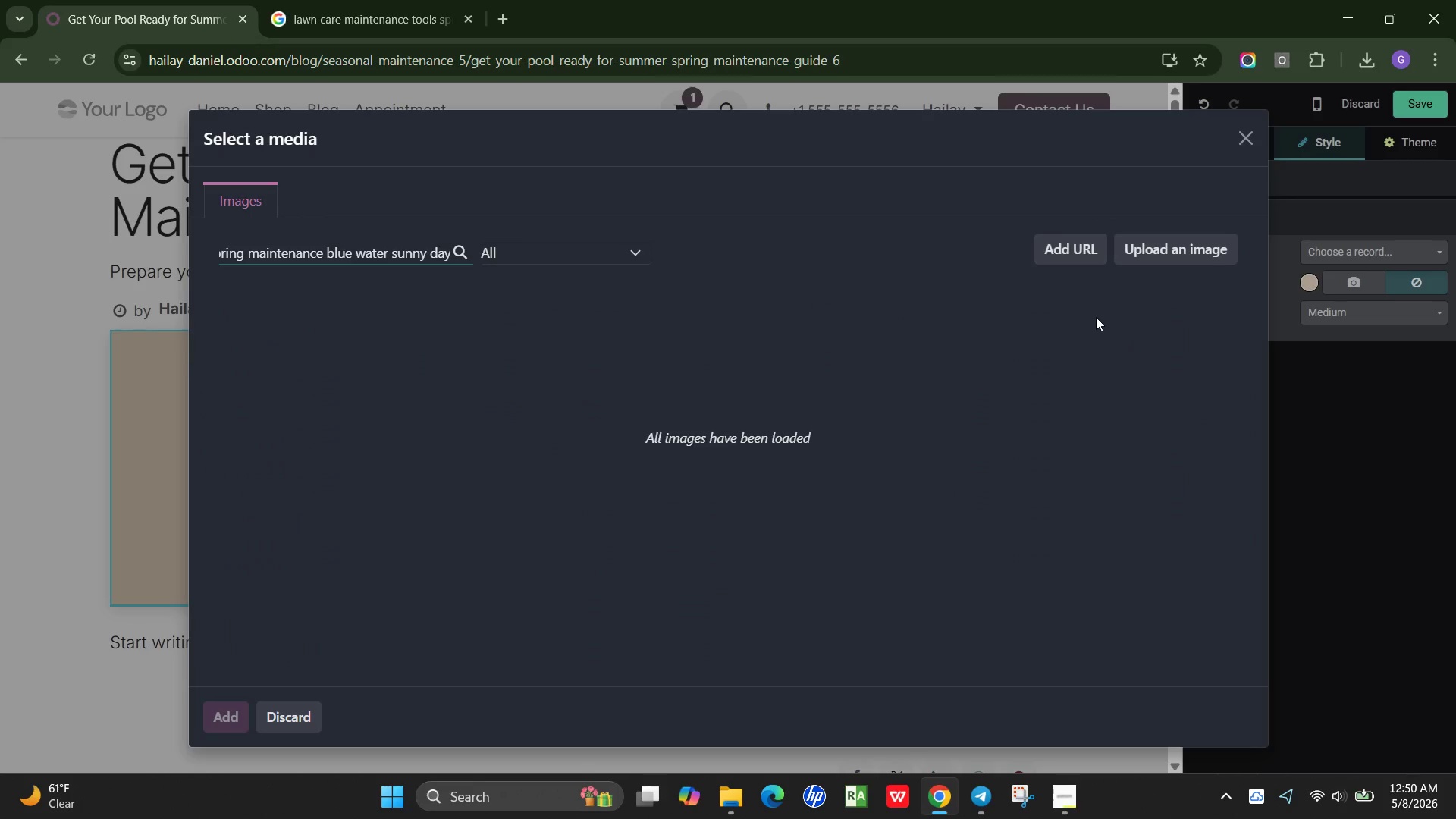 
key(Control+A)
 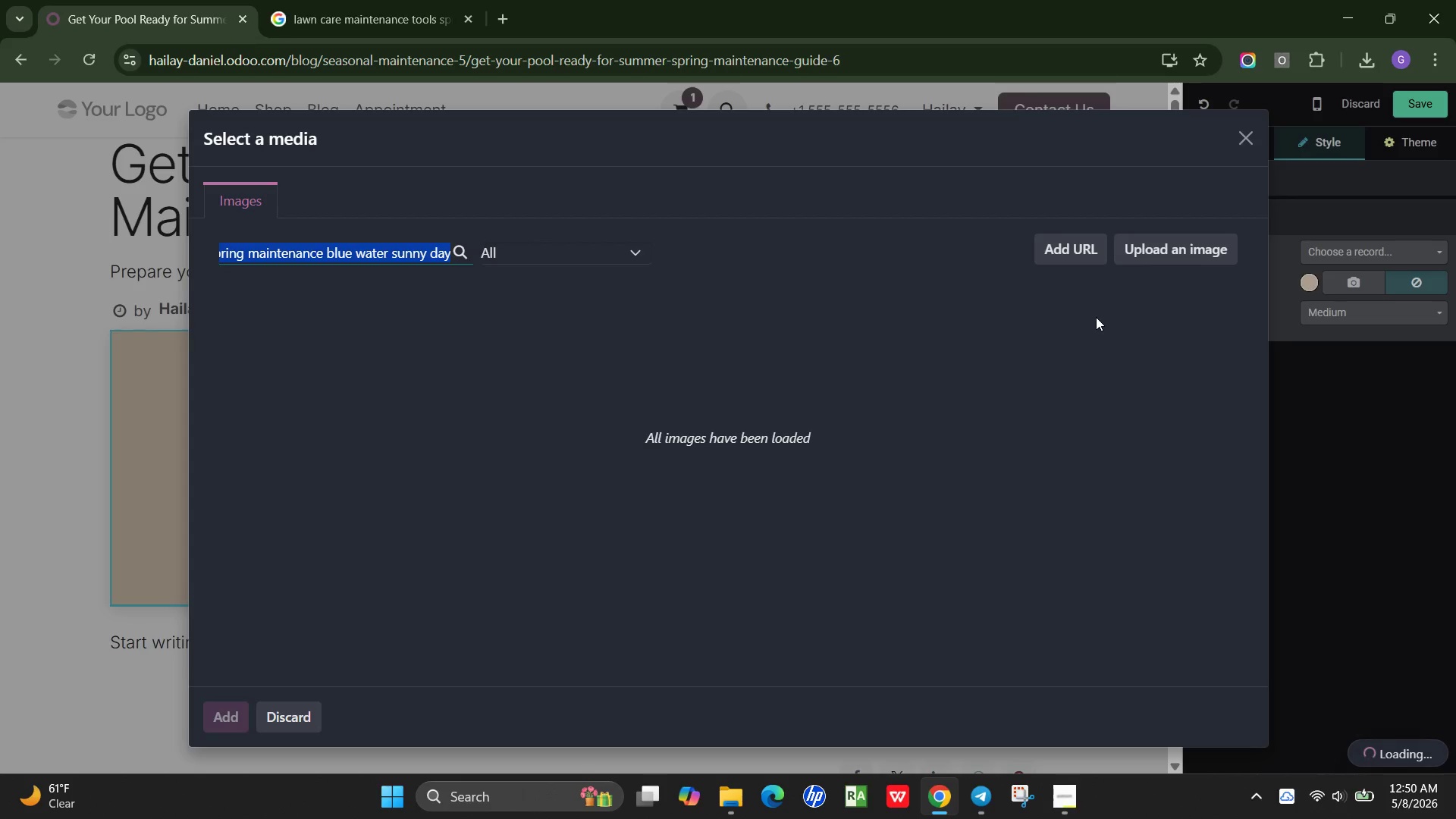 
key(Control+C)
 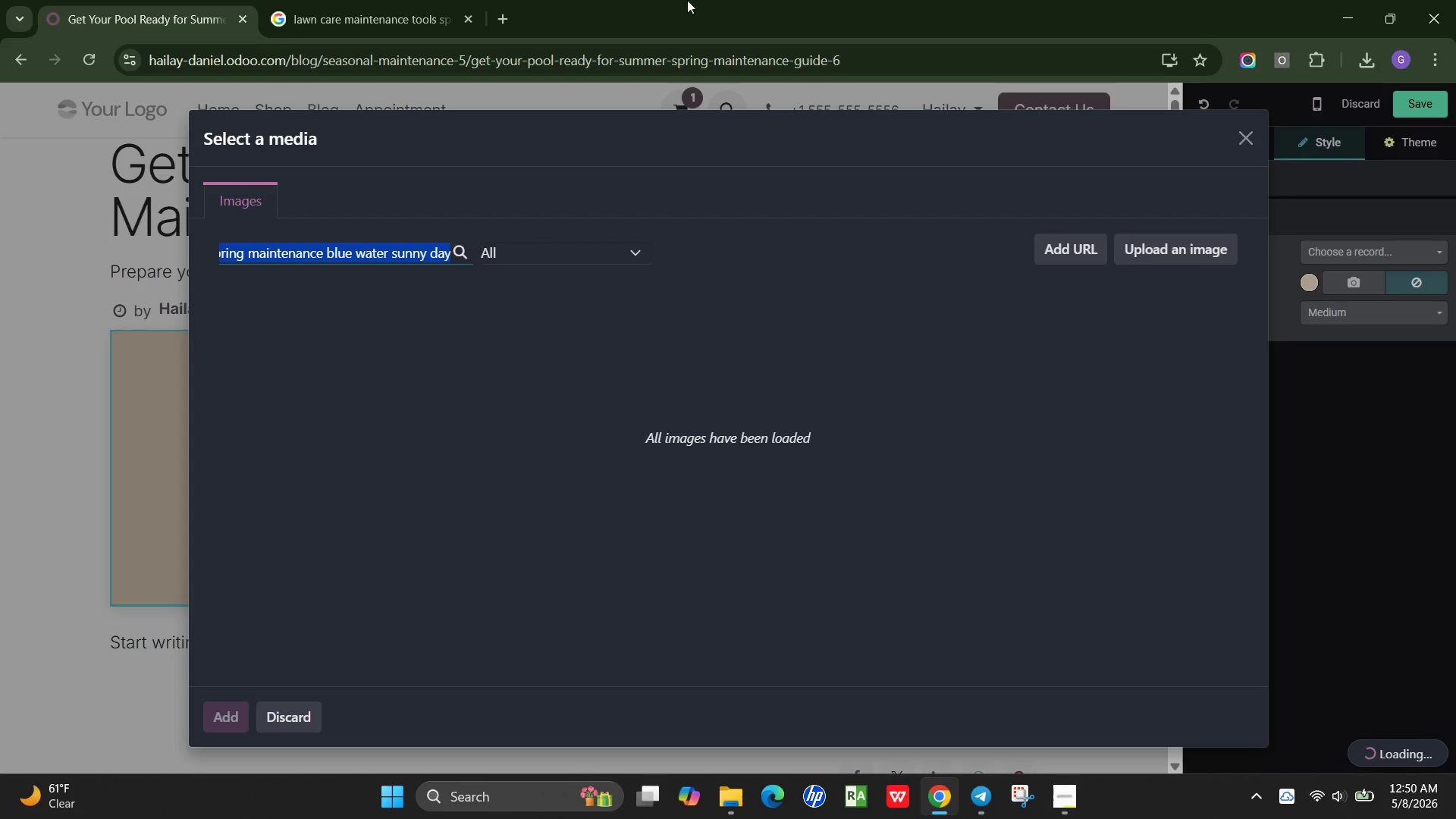 
left_click([353, 14])
 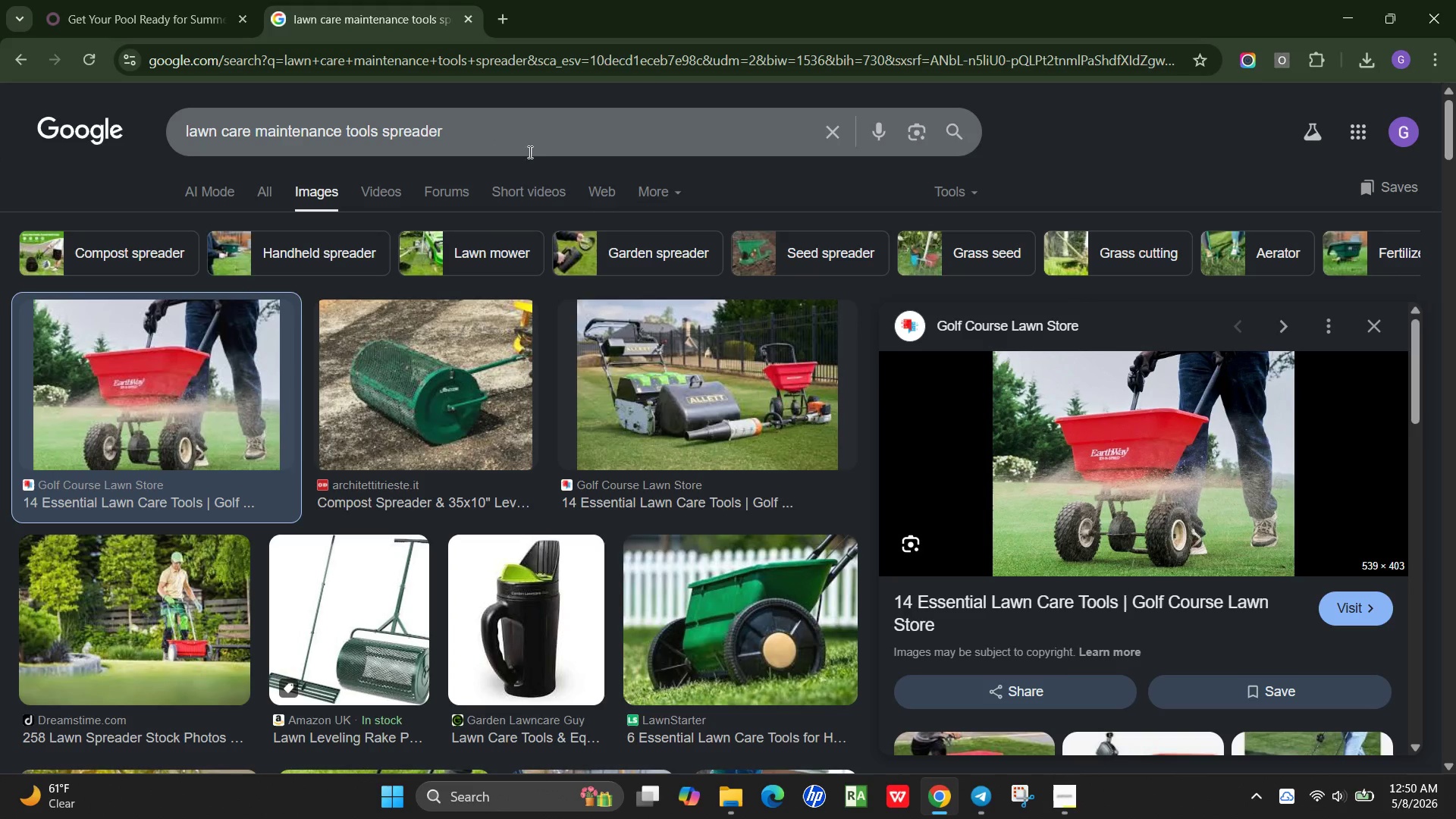 
left_click([540, 145])
 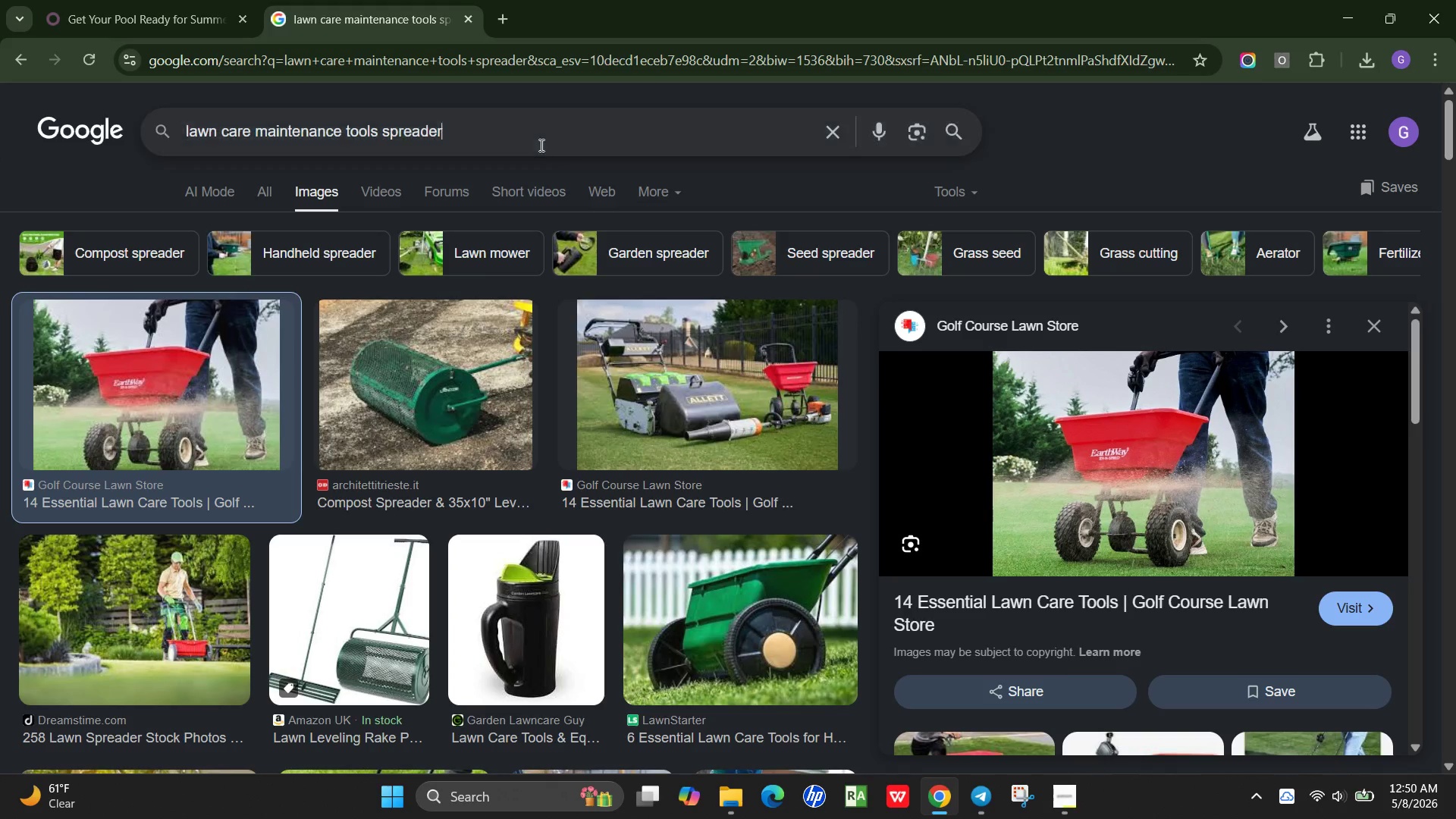 
type(av)
 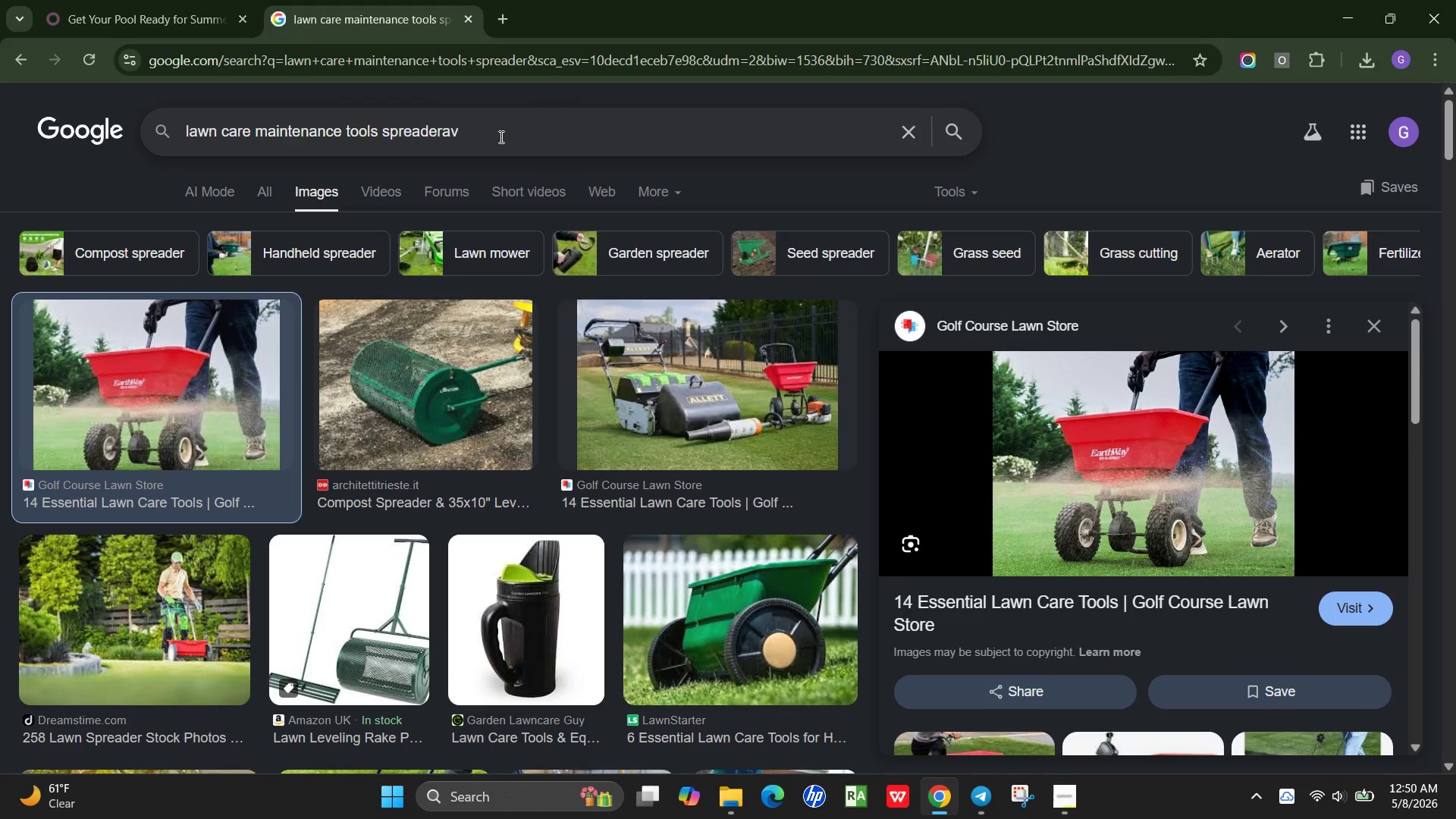 
key(Control+A)
 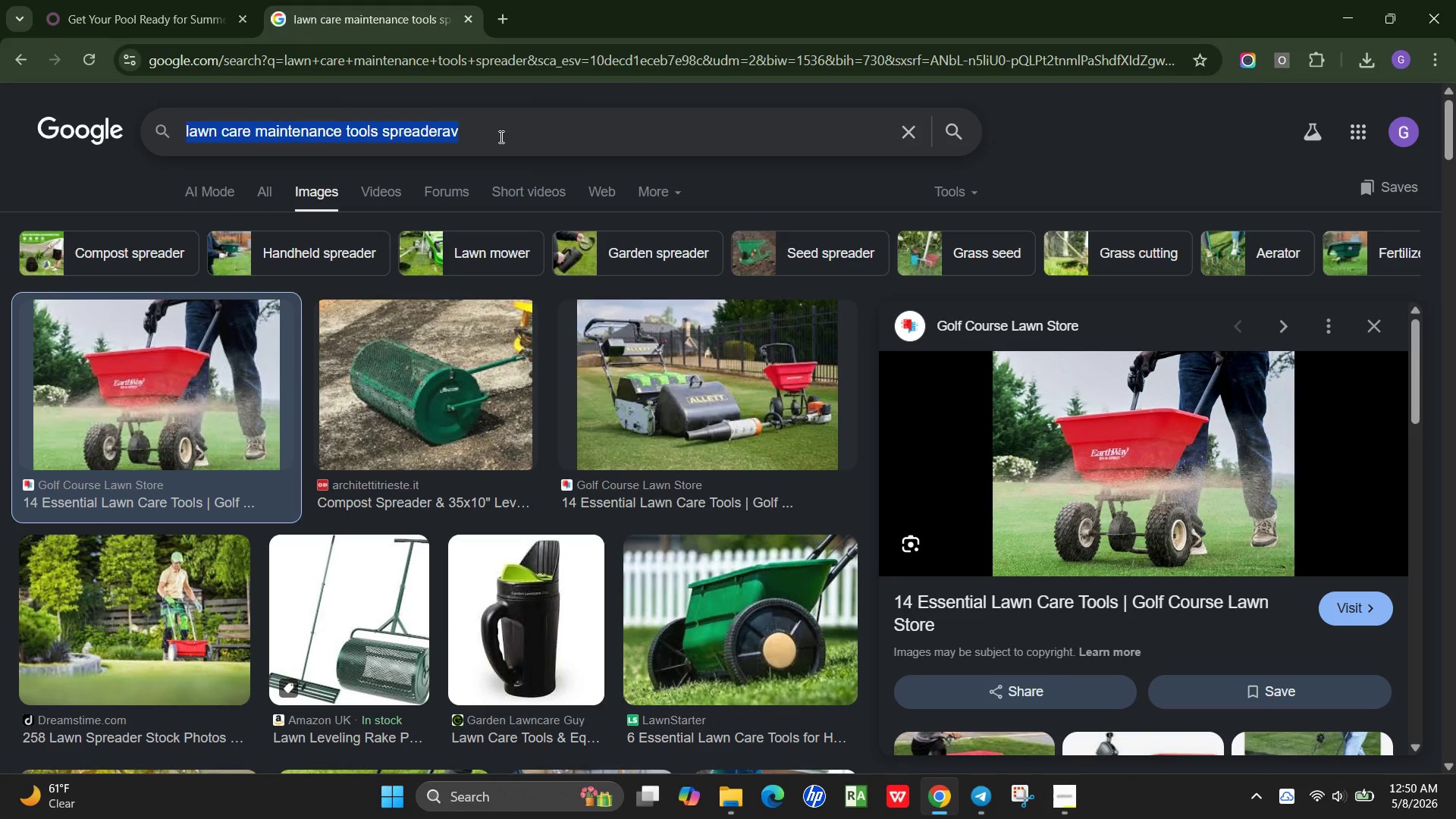 
key(Control+V)
 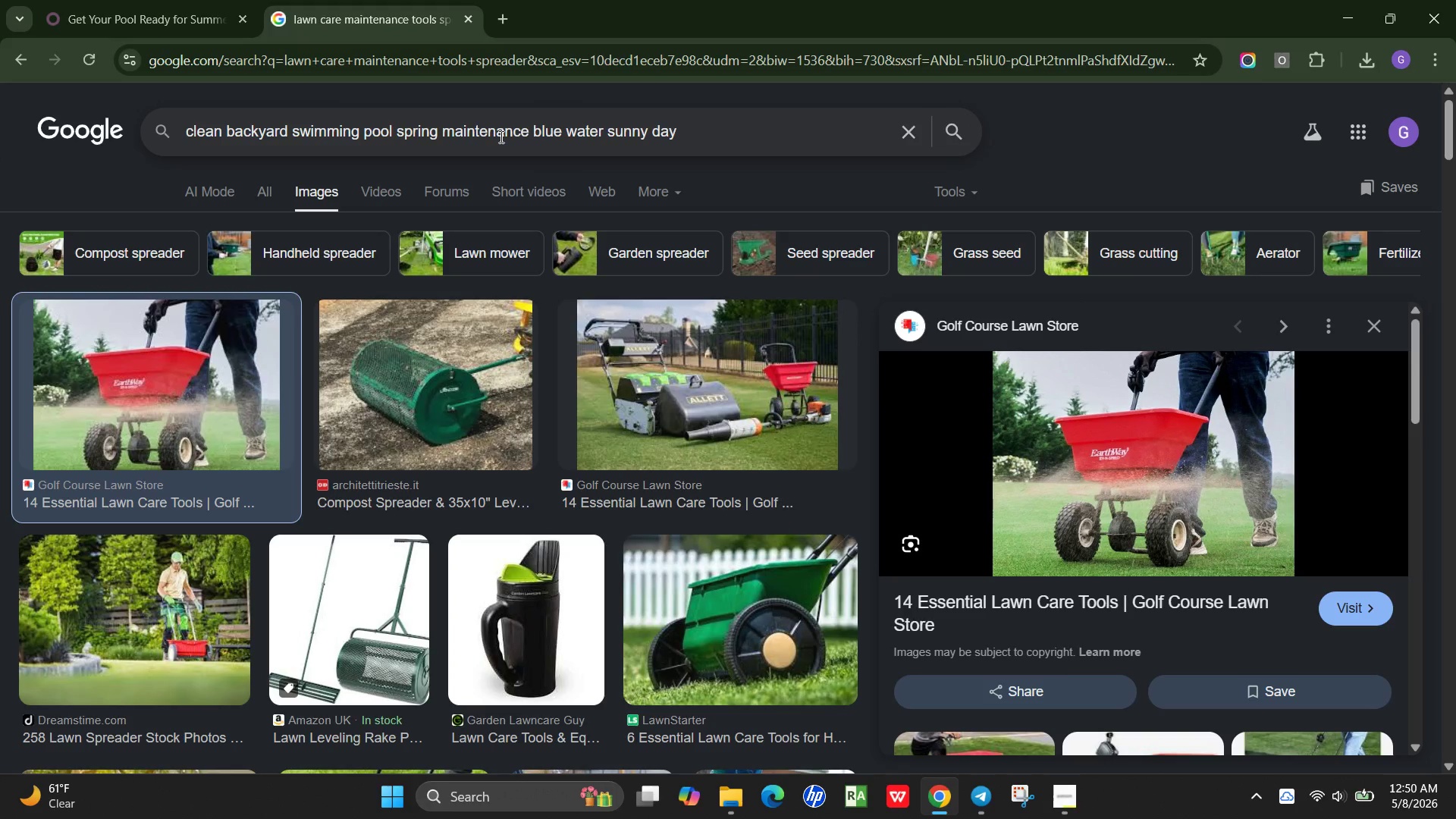 
key(Control+Enter)
 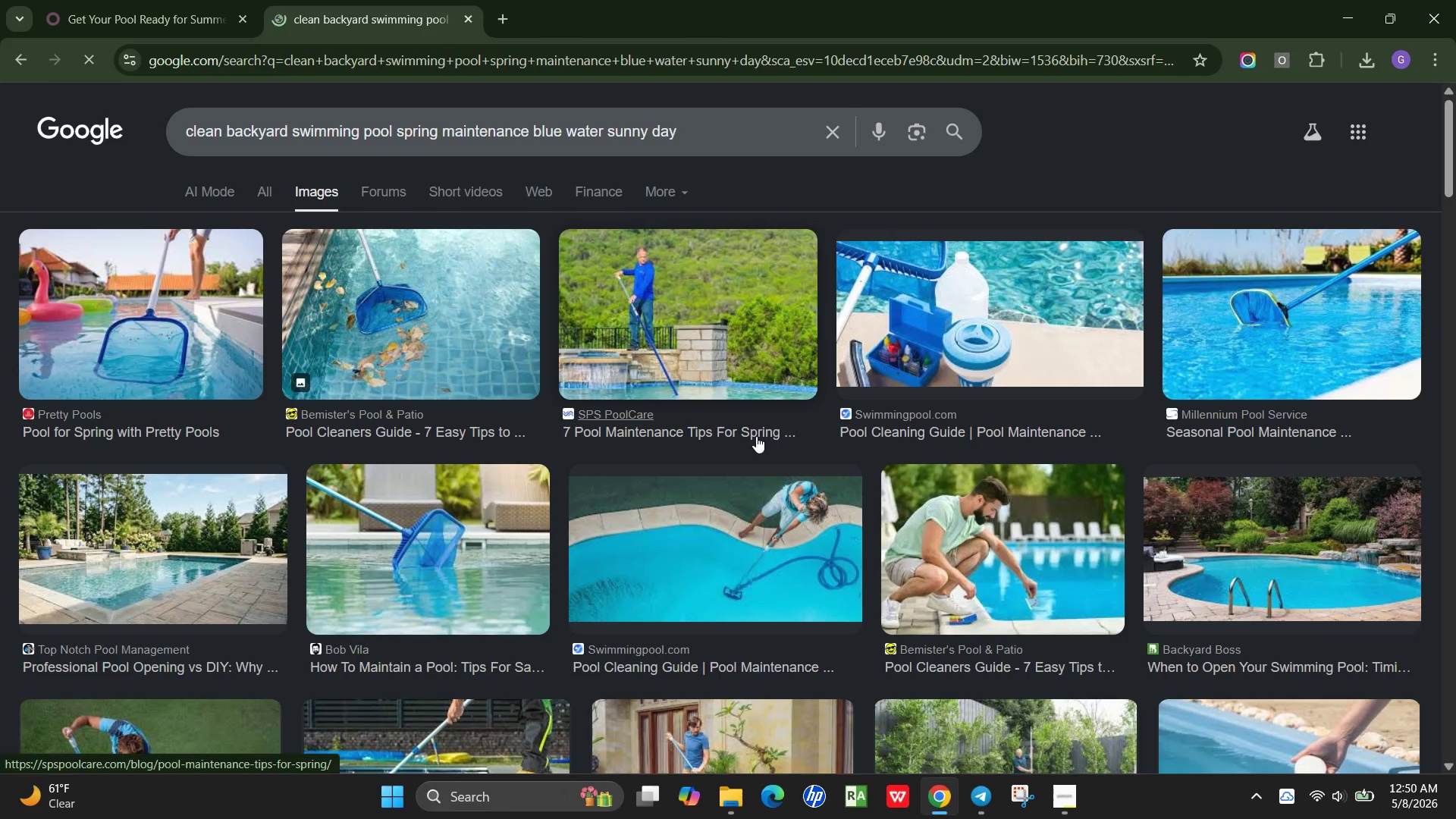 
wait(11.3)
 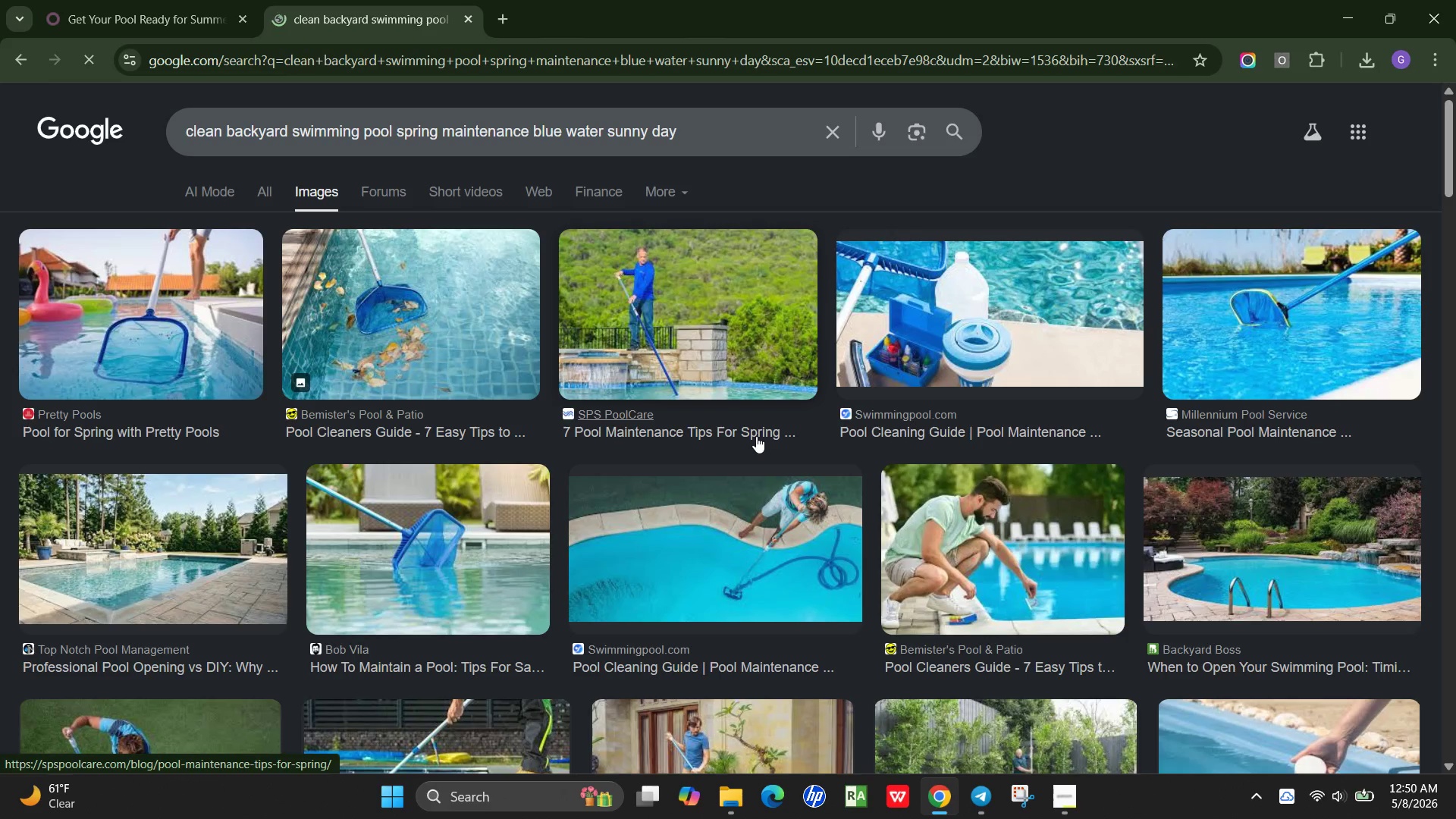 
left_click([754, 530])
 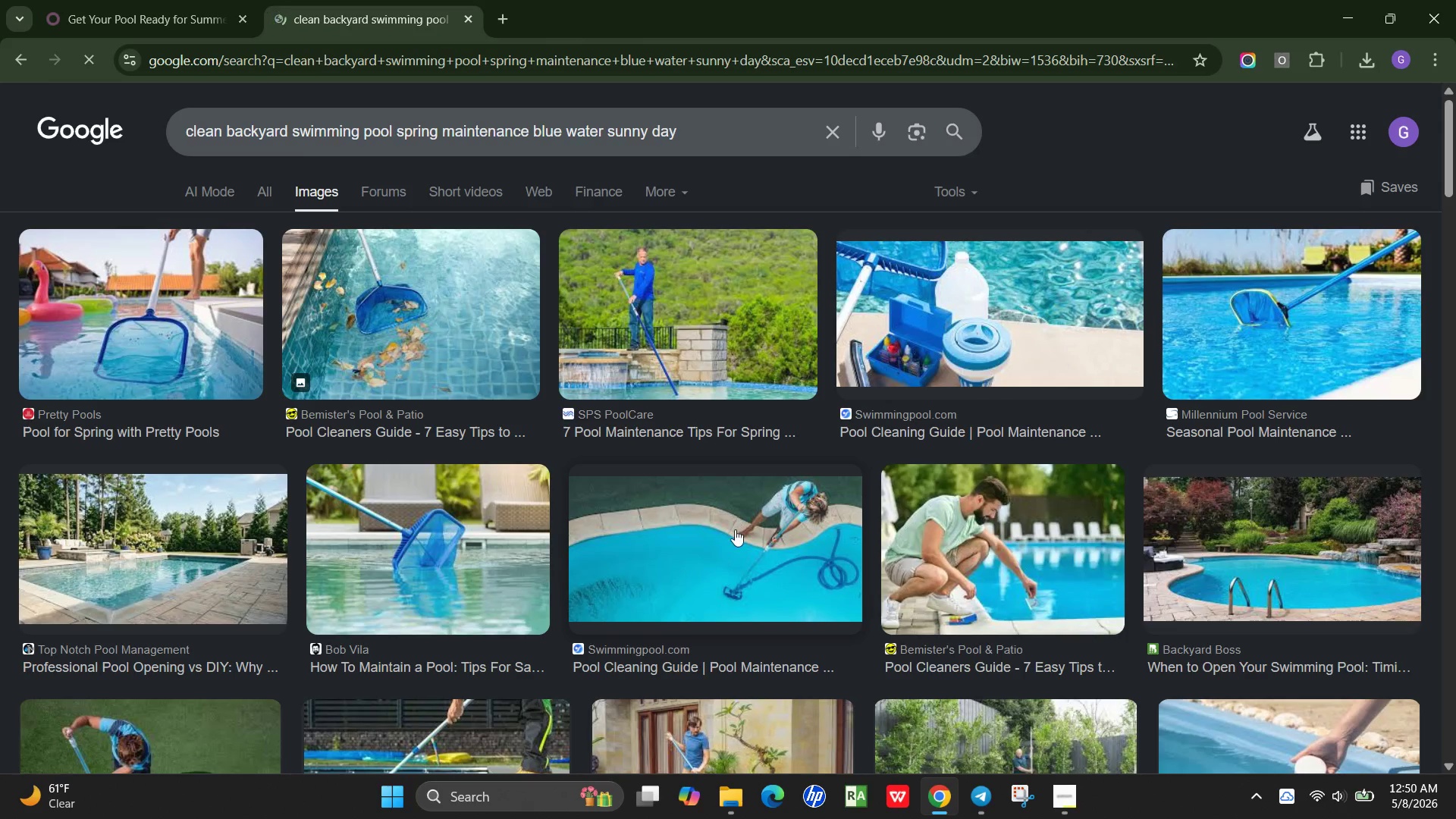 
scroll: coordinate [717, 545], scroll_direction: down, amount: 4.0
 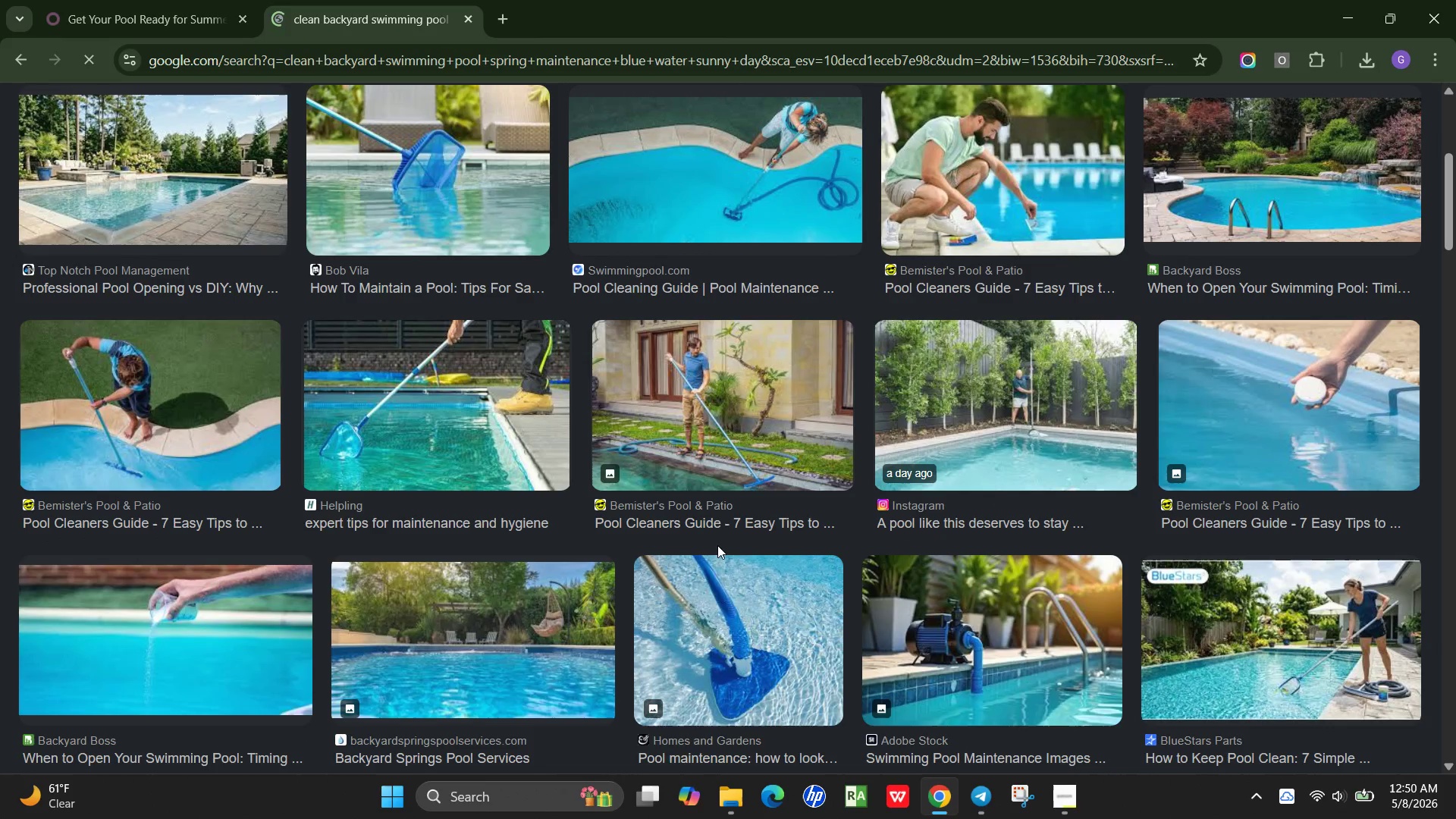 
scroll: coordinate [717, 545], scroll_direction: up, amount: 3.0
 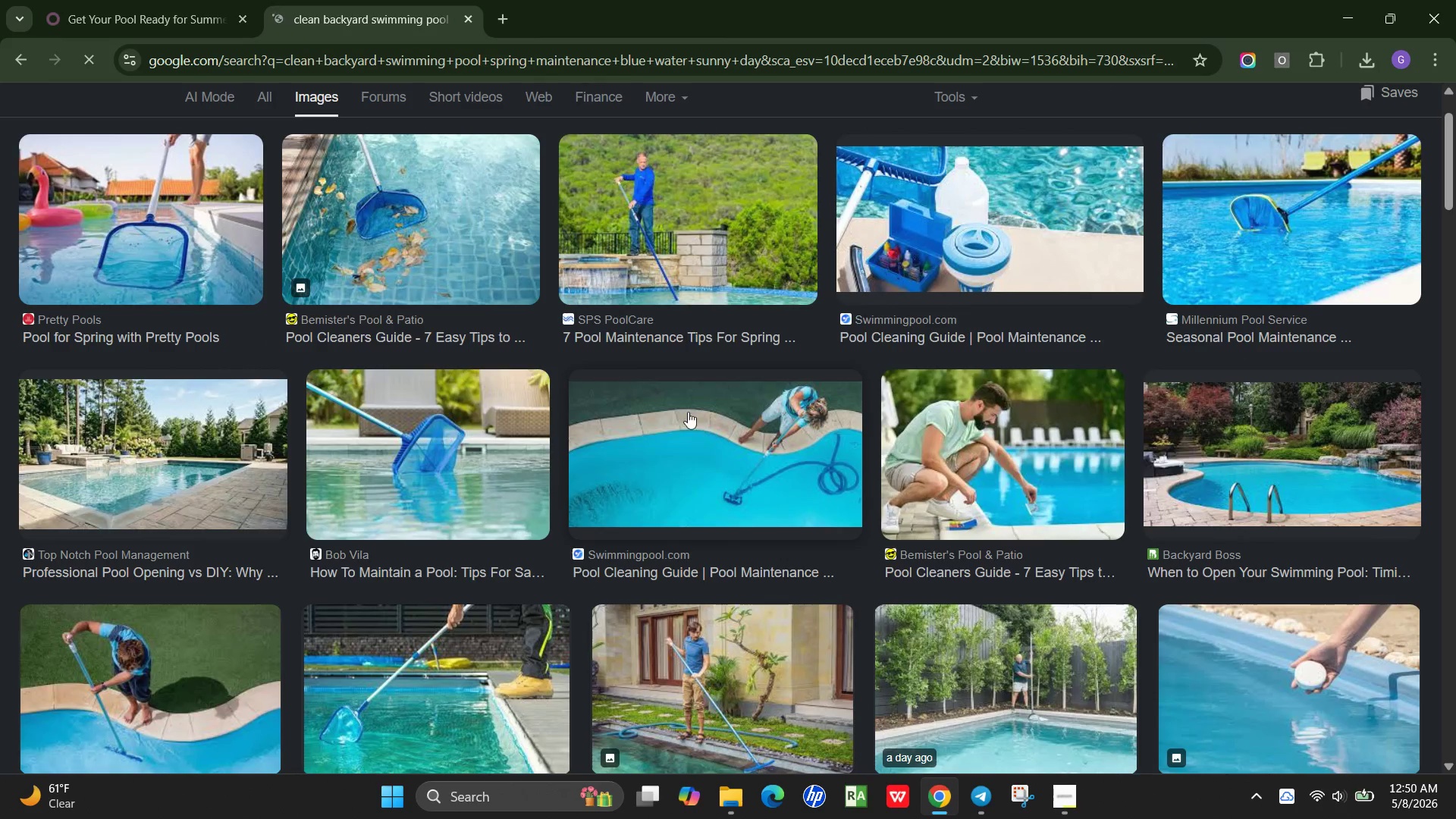 
left_click([687, 425])
 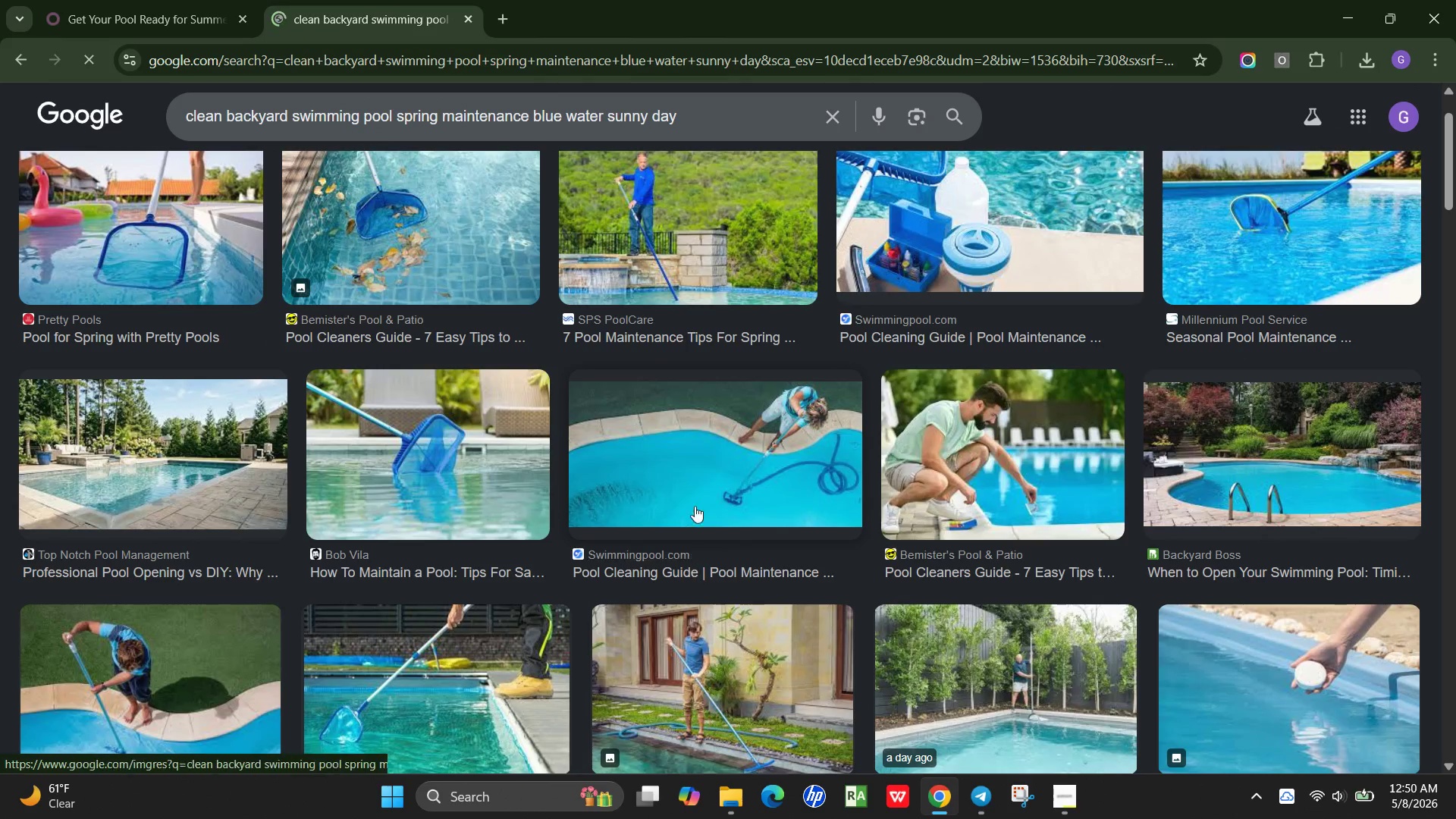 
left_click([697, 466])
 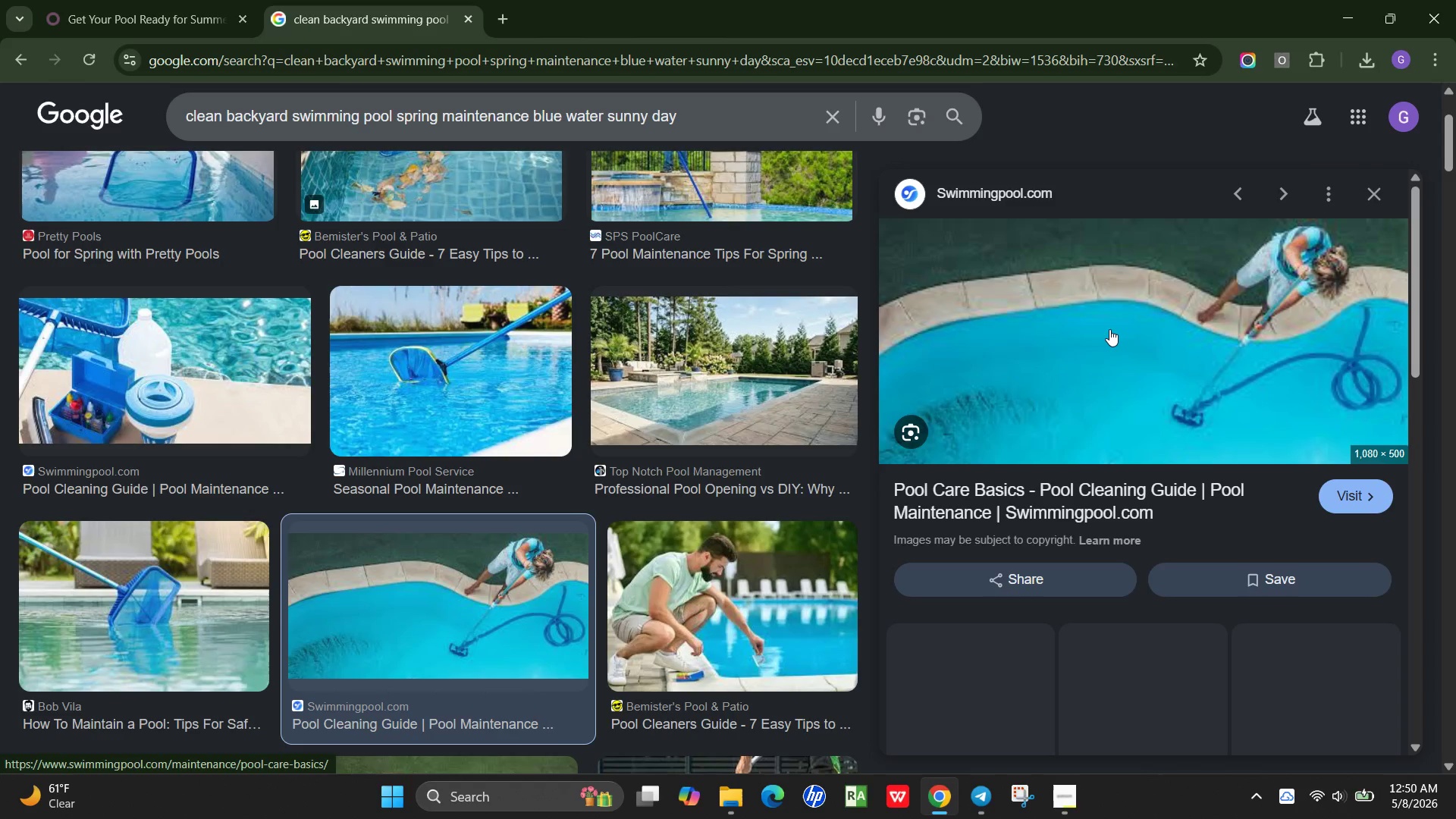 
scroll: coordinate [1098, 343], scroll_direction: up, amount: 4.0
 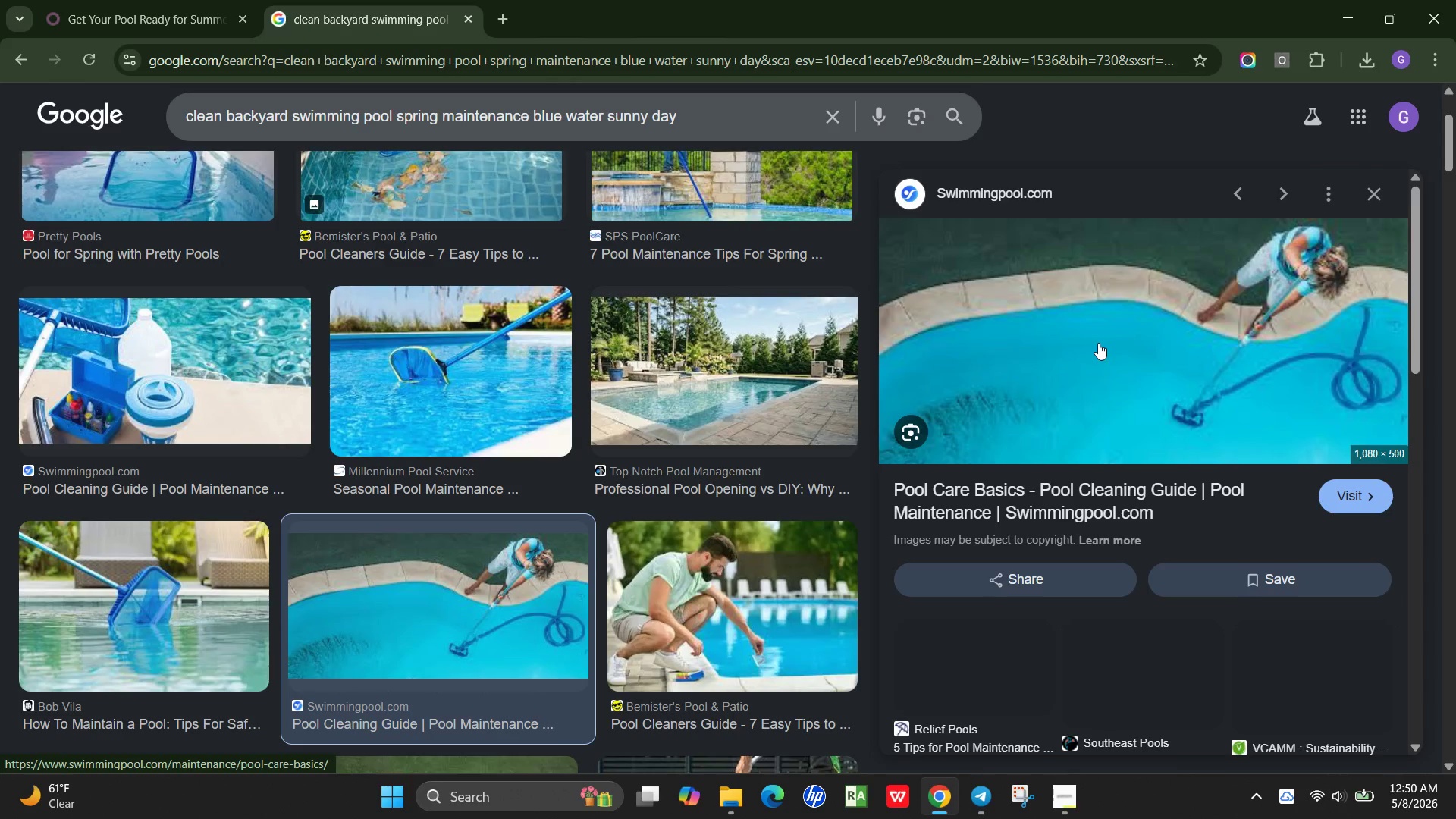 
scroll: coordinate [1095, 349], scroll_direction: down, amount: 5.0
 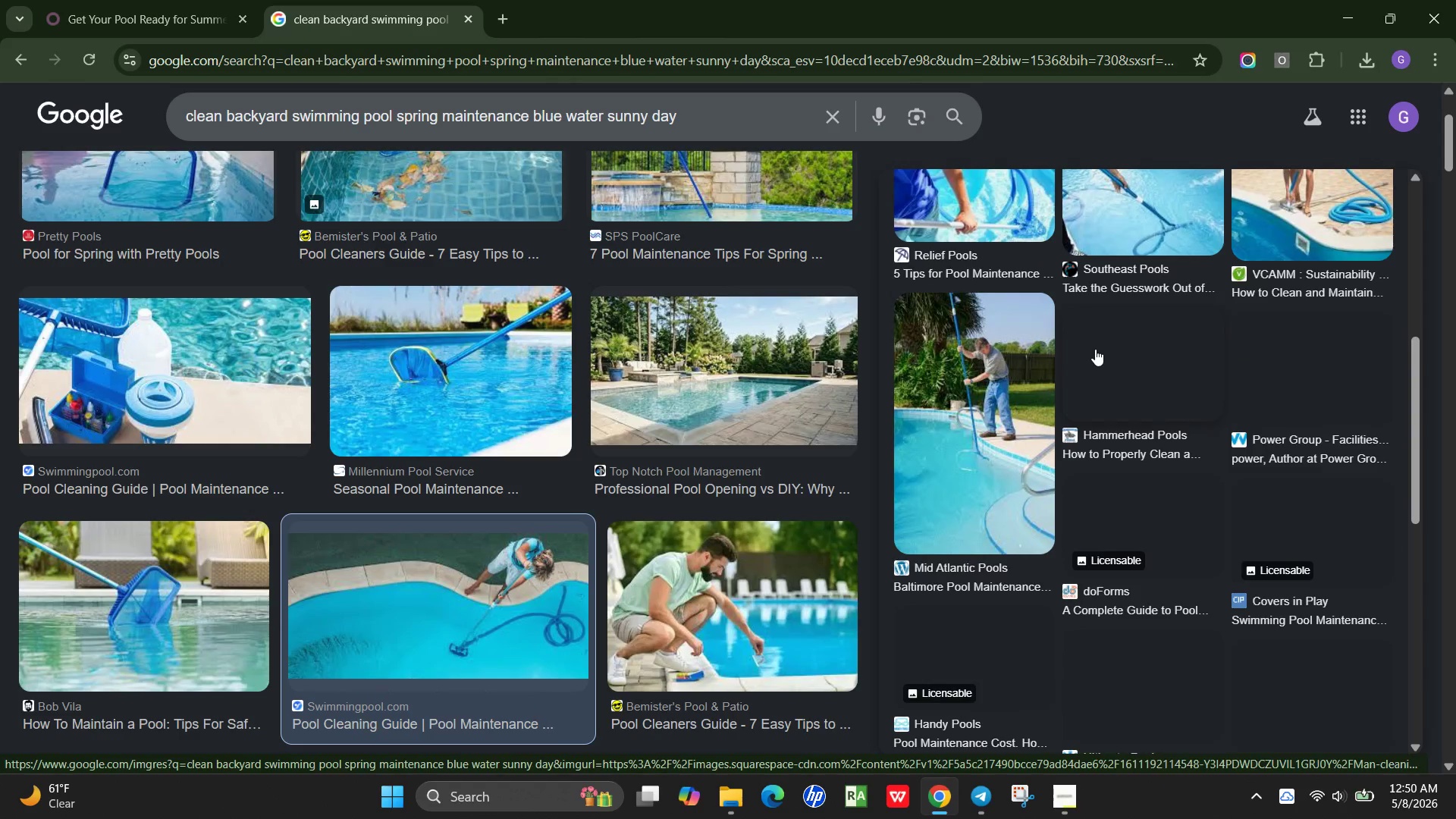 
scroll: coordinate [1092, 353], scroll_direction: up, amount: 12.0
 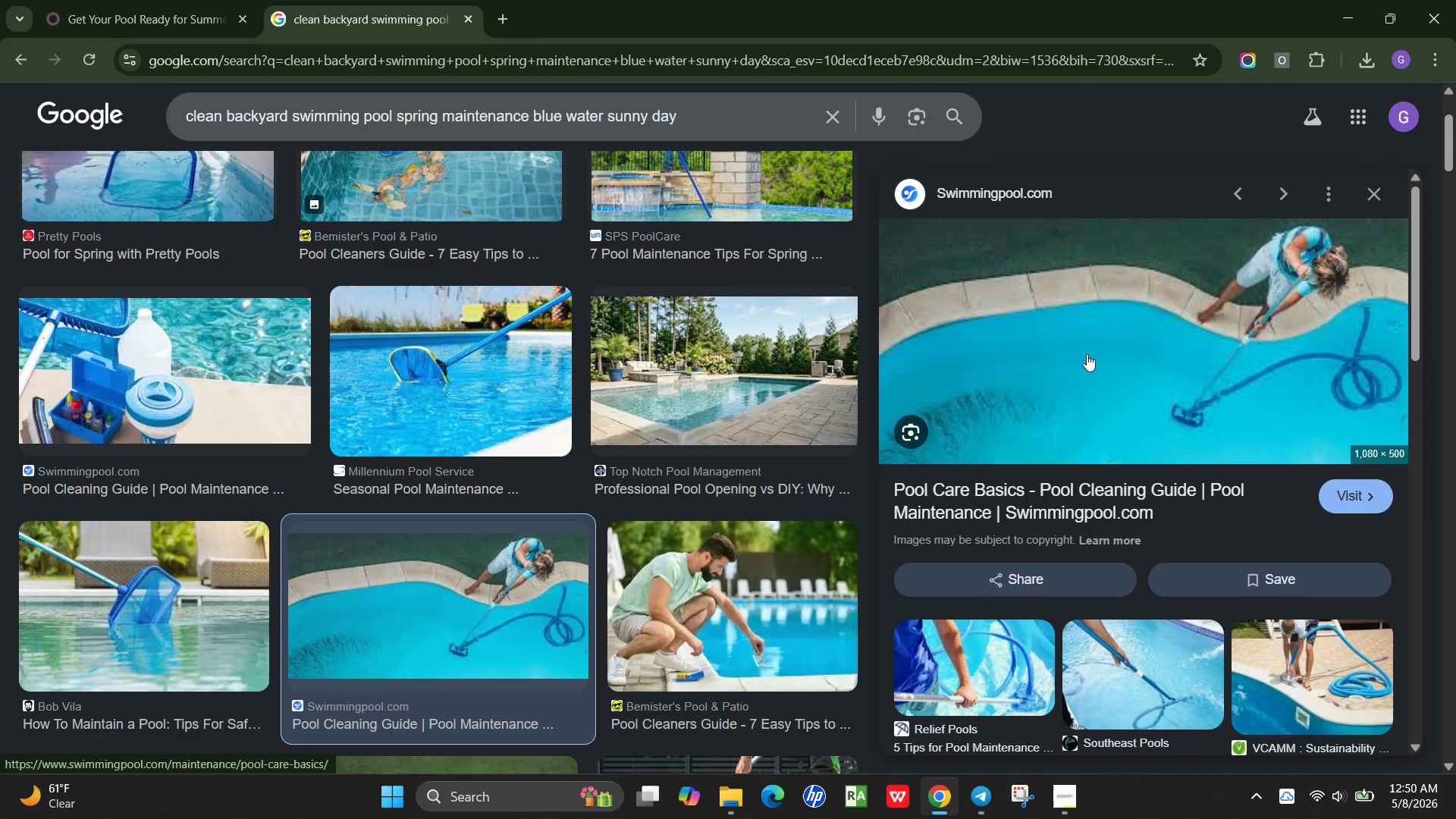 
right_click([1087, 354])
 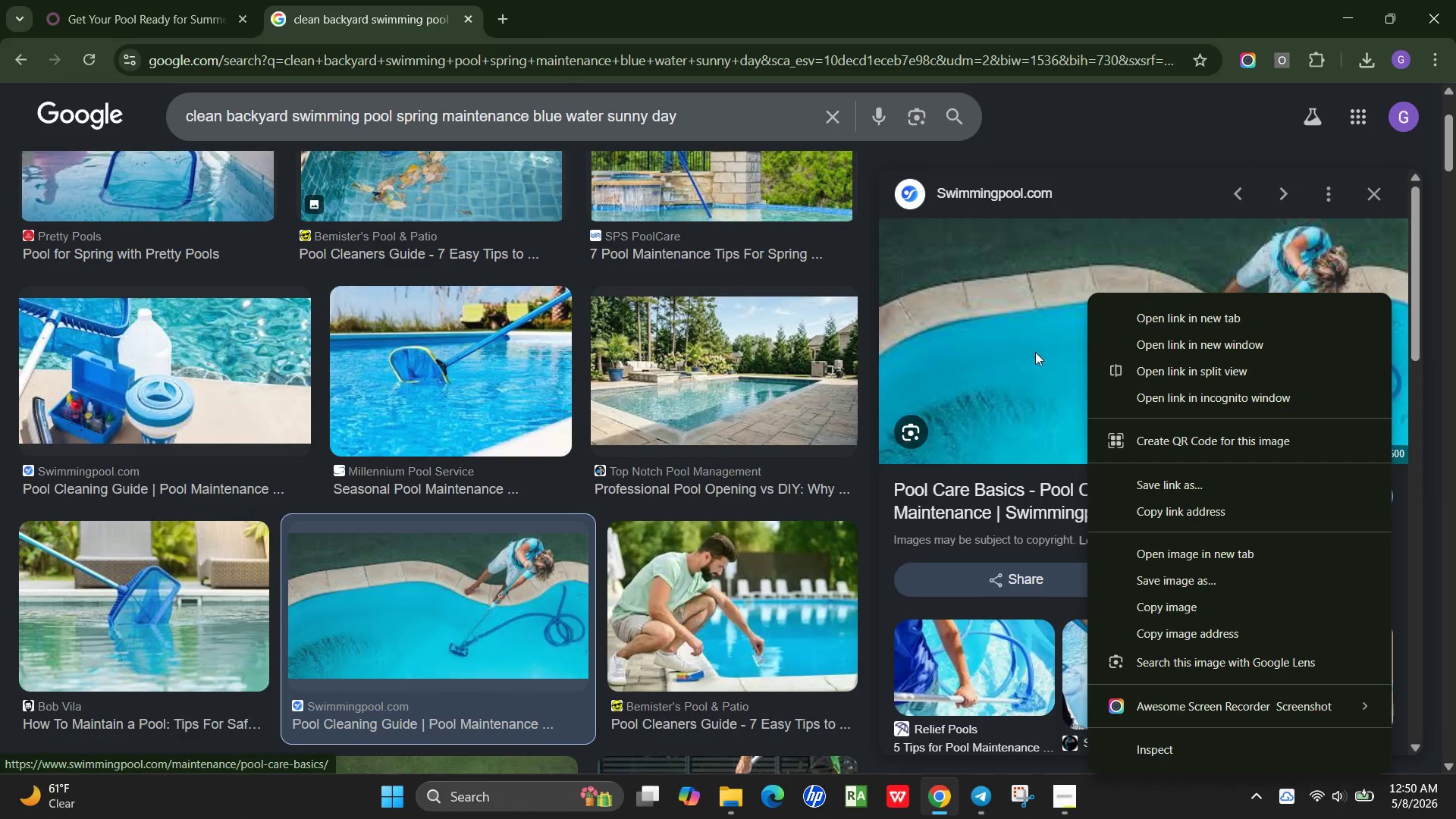 
left_click([1035, 352])
 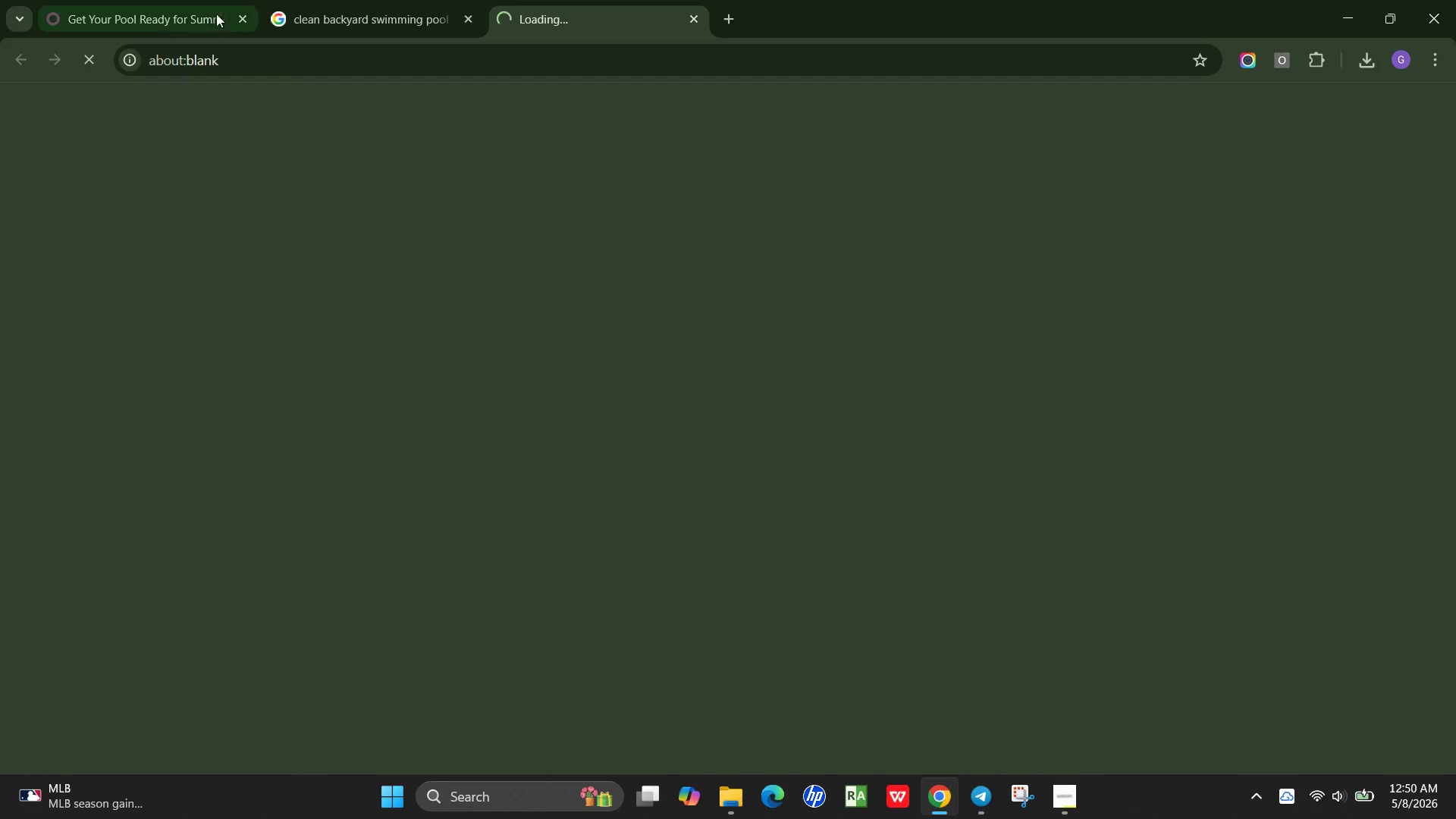 
left_click([328, 2])
 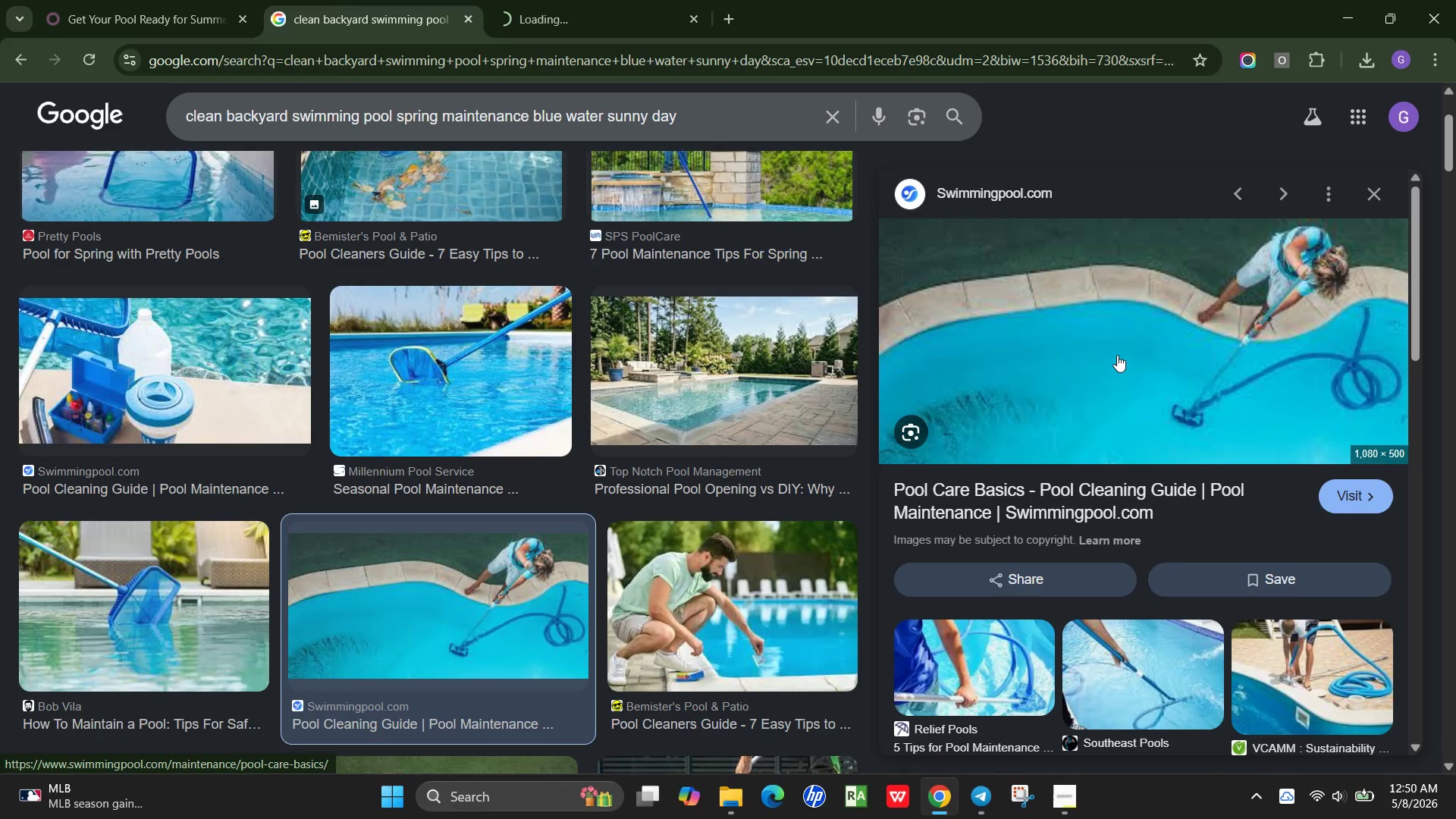 
scroll: coordinate [1113, 315], scroll_direction: up, amount: 4.0
 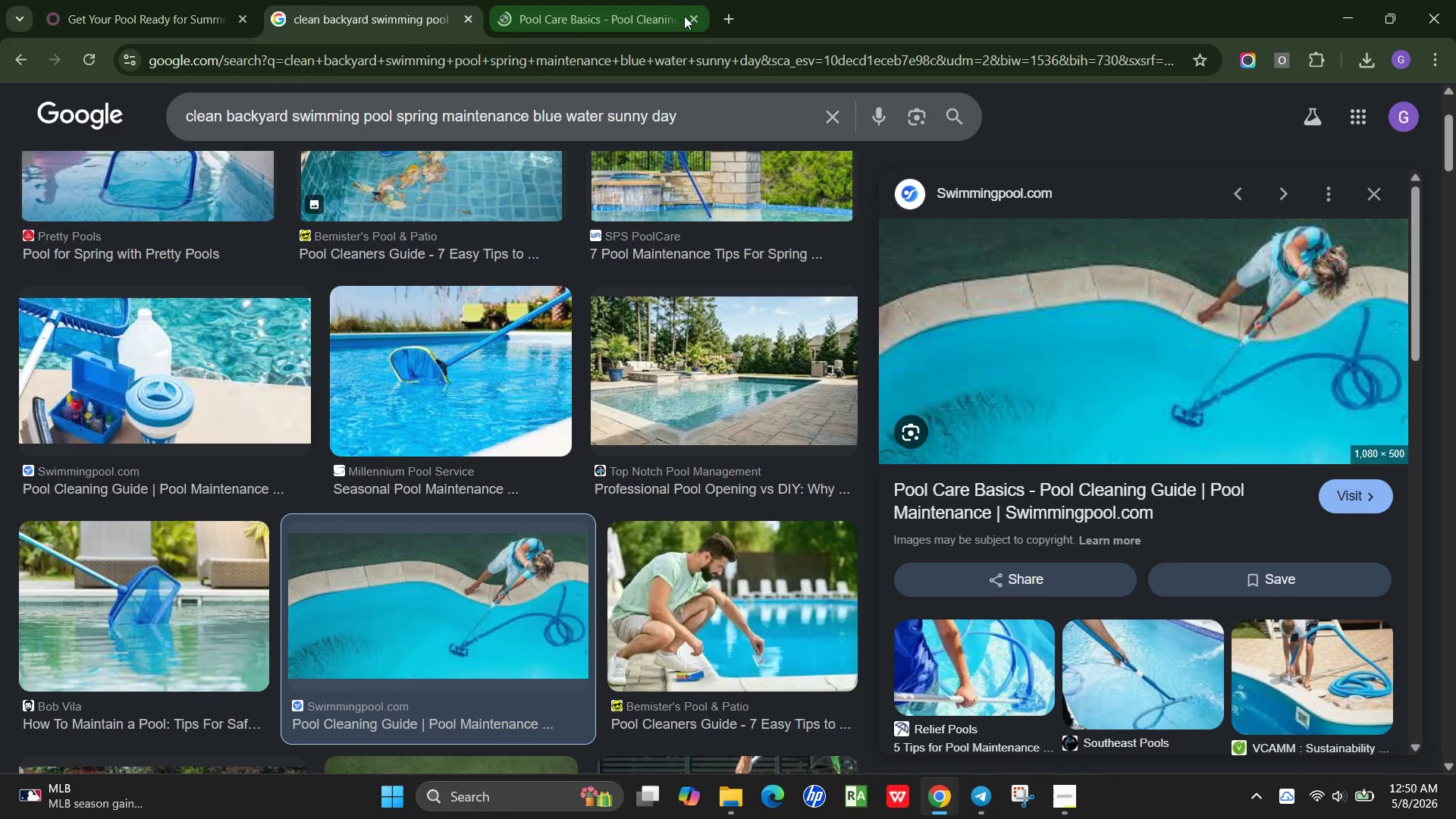 
left_click([692, 14])
 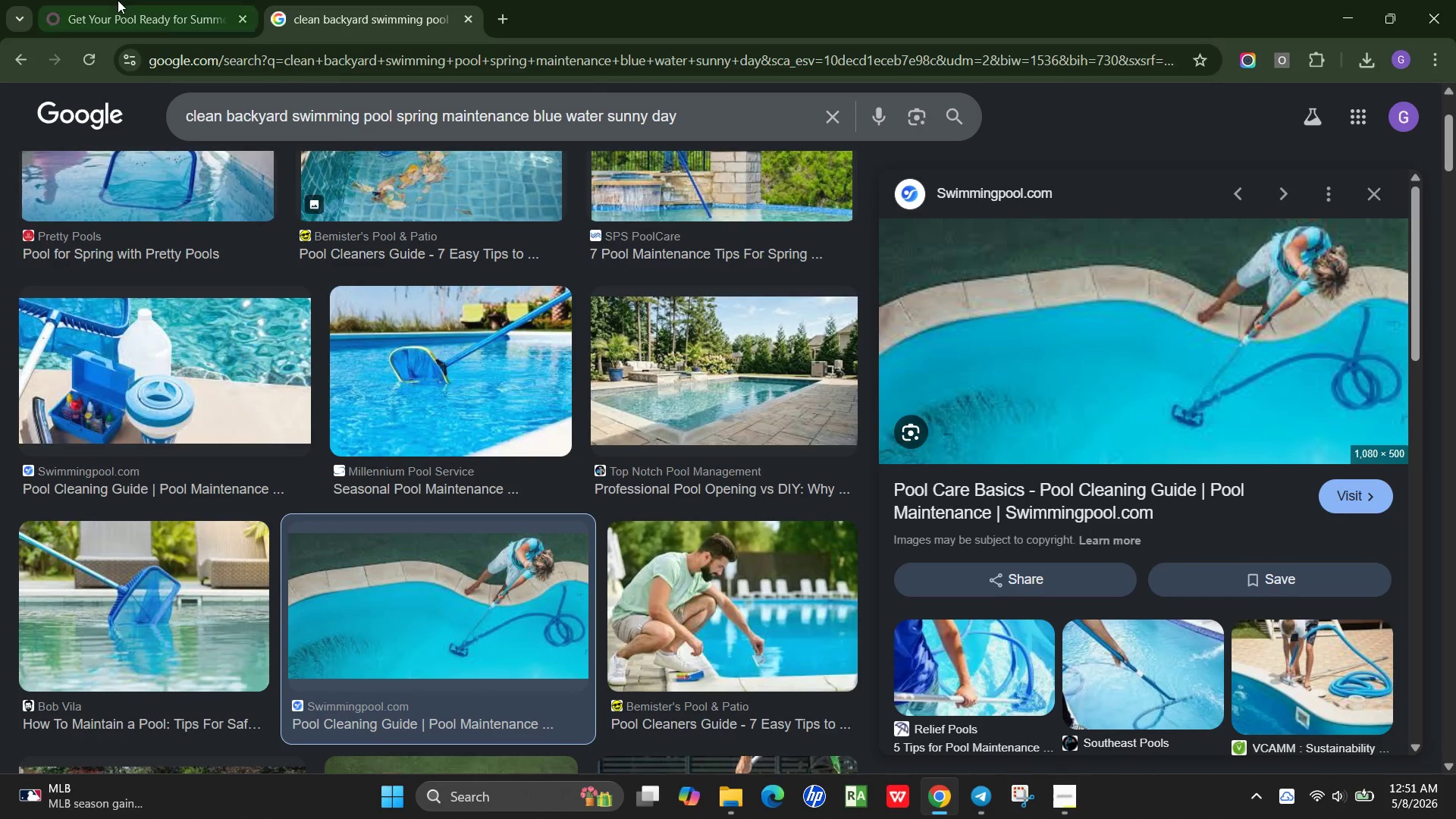 
left_click([117, 0])
 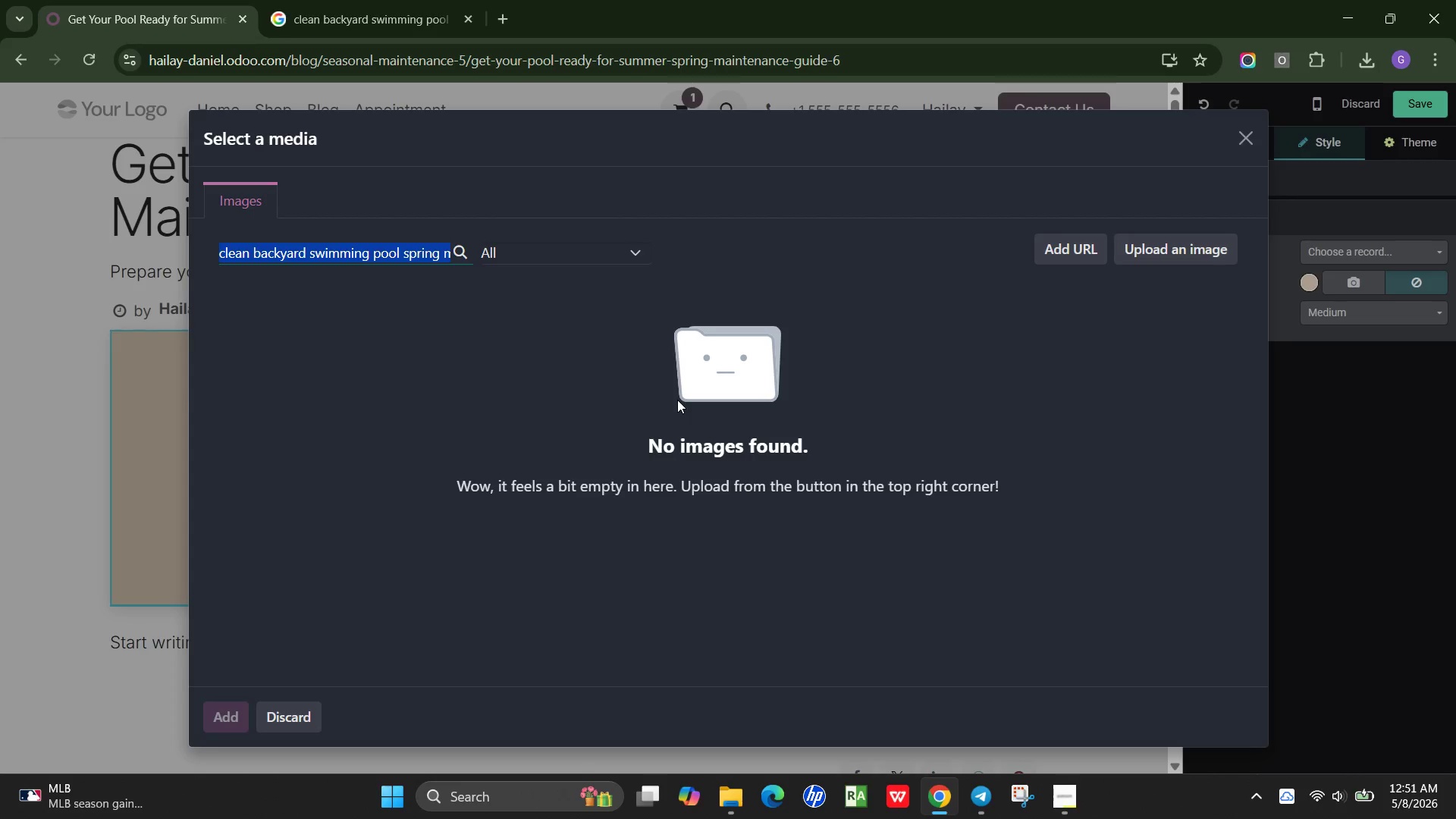 
scroll: coordinate [612, 388], scroll_direction: up, amount: 2.0
 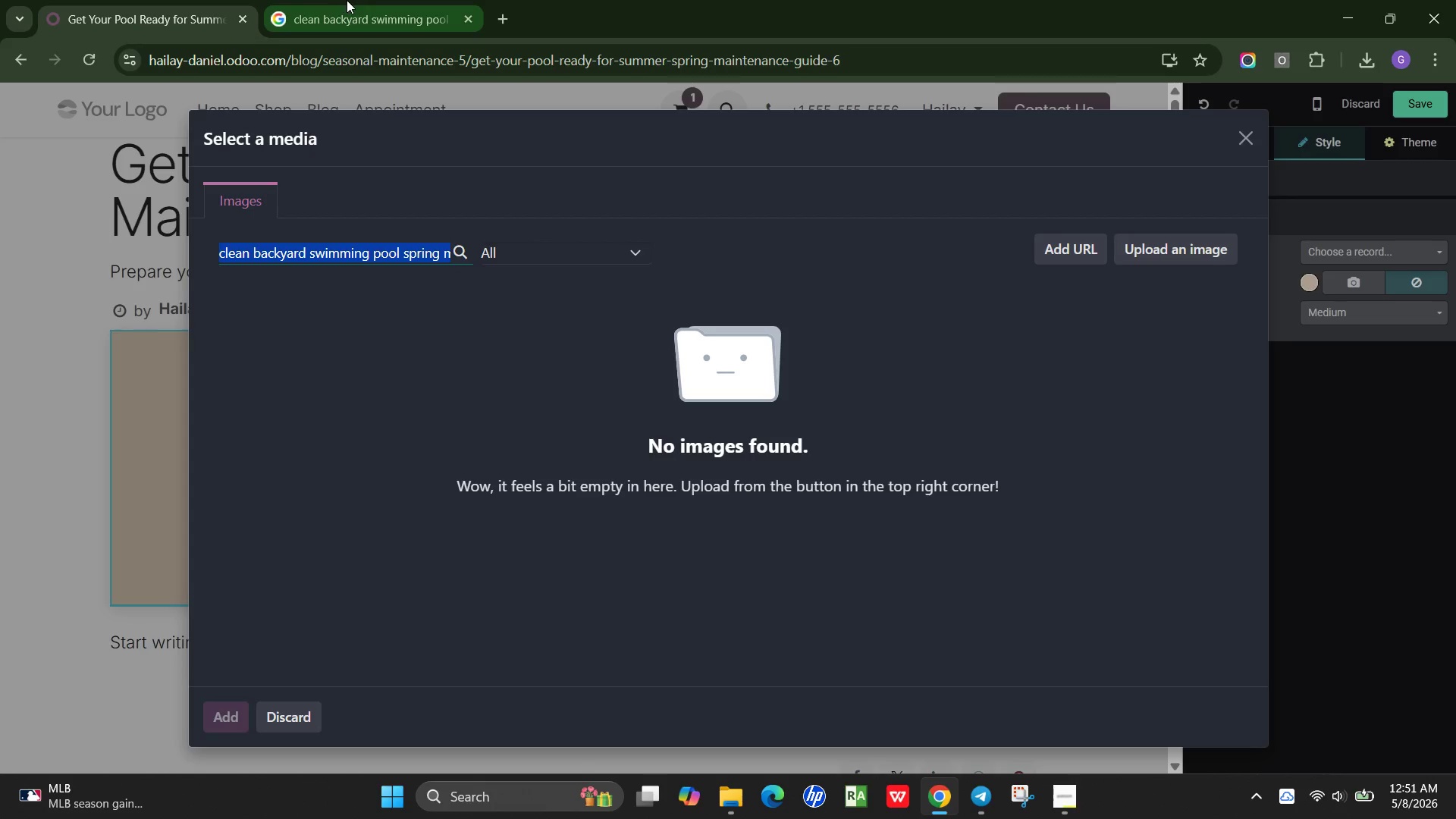 
left_click([369, 2])
 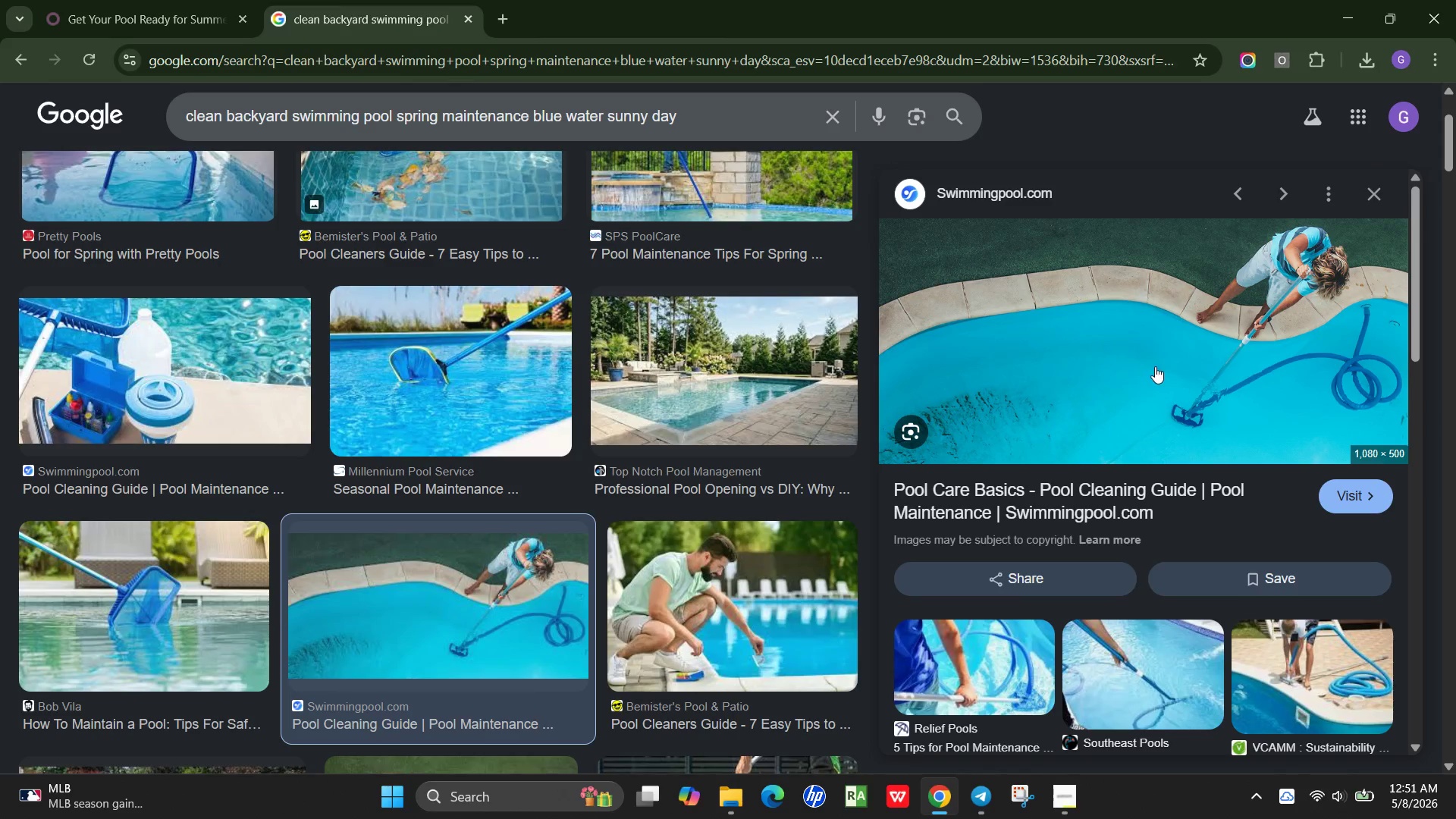 
right_click([1147, 353])
 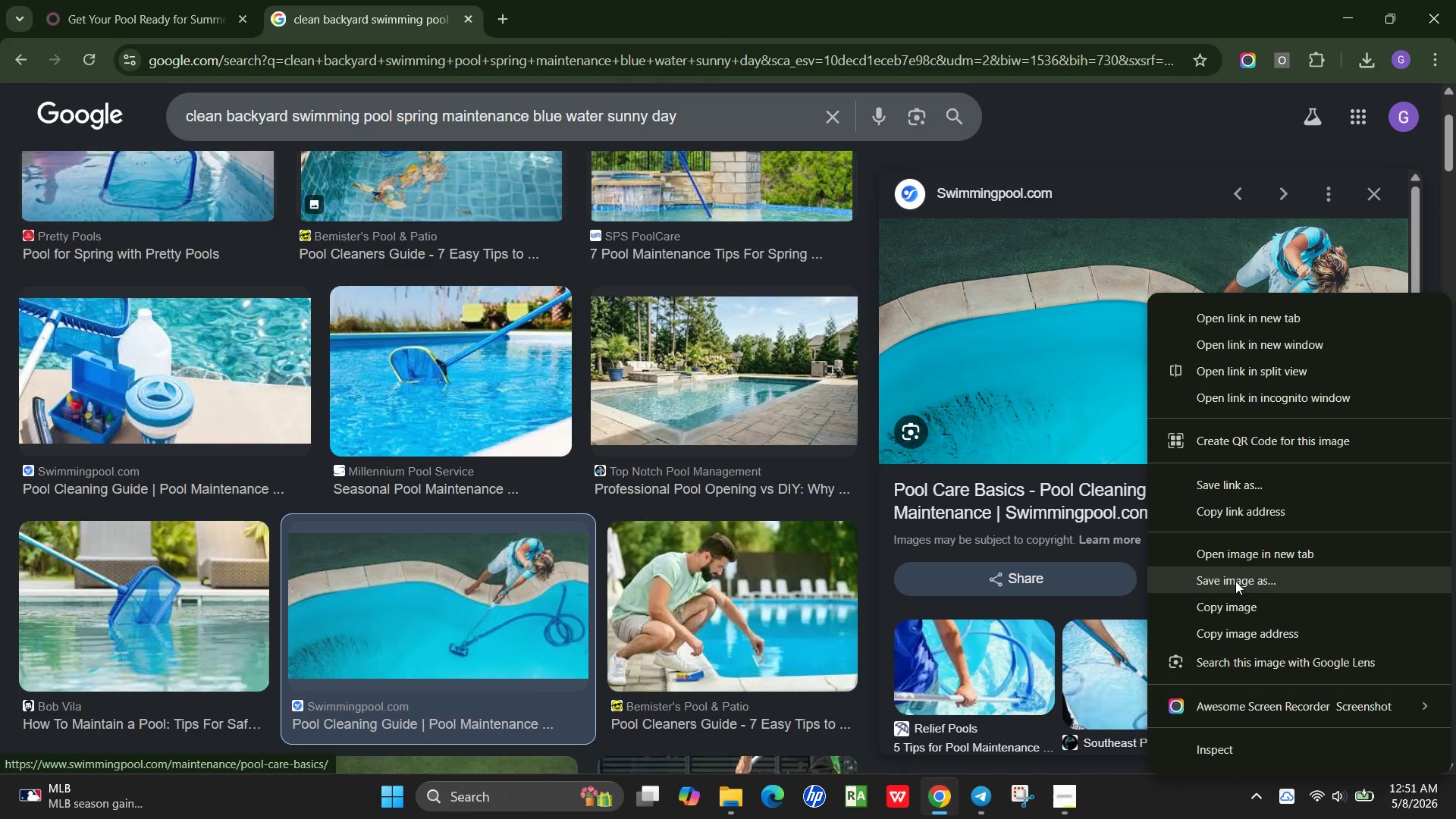 
left_click([1249, 582])
 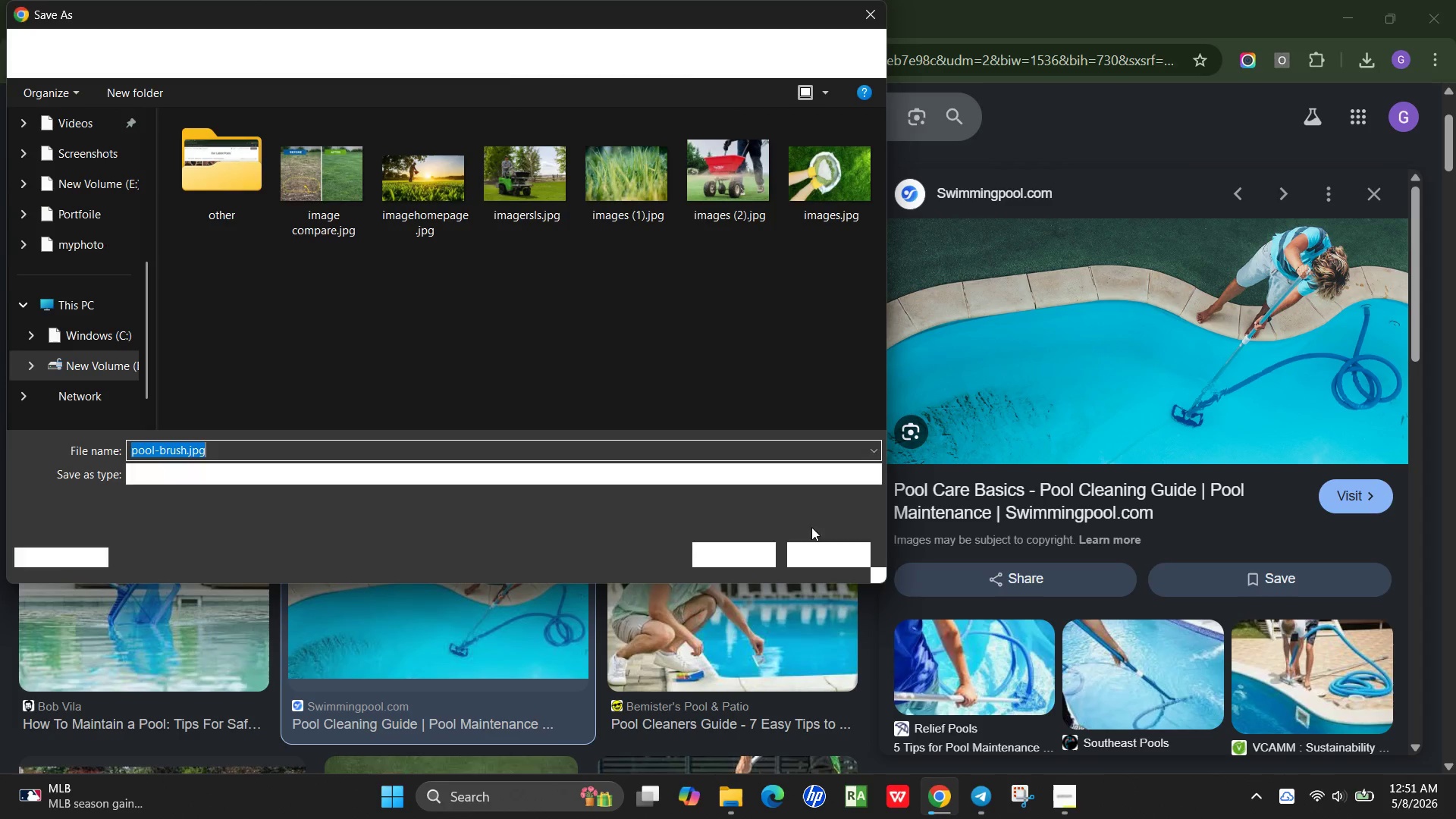 
wait(6.33)
 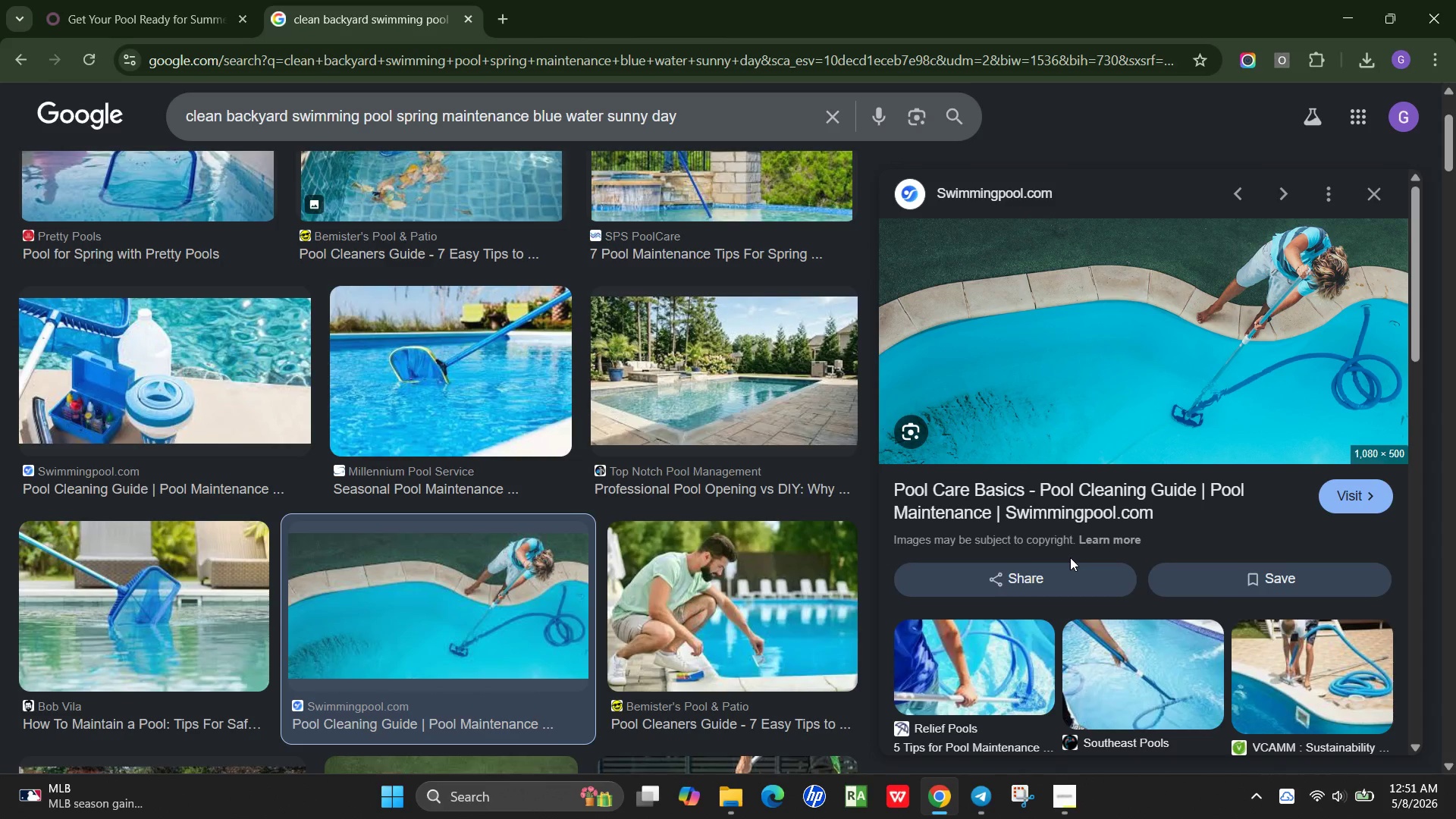 
left_click([745, 554])
 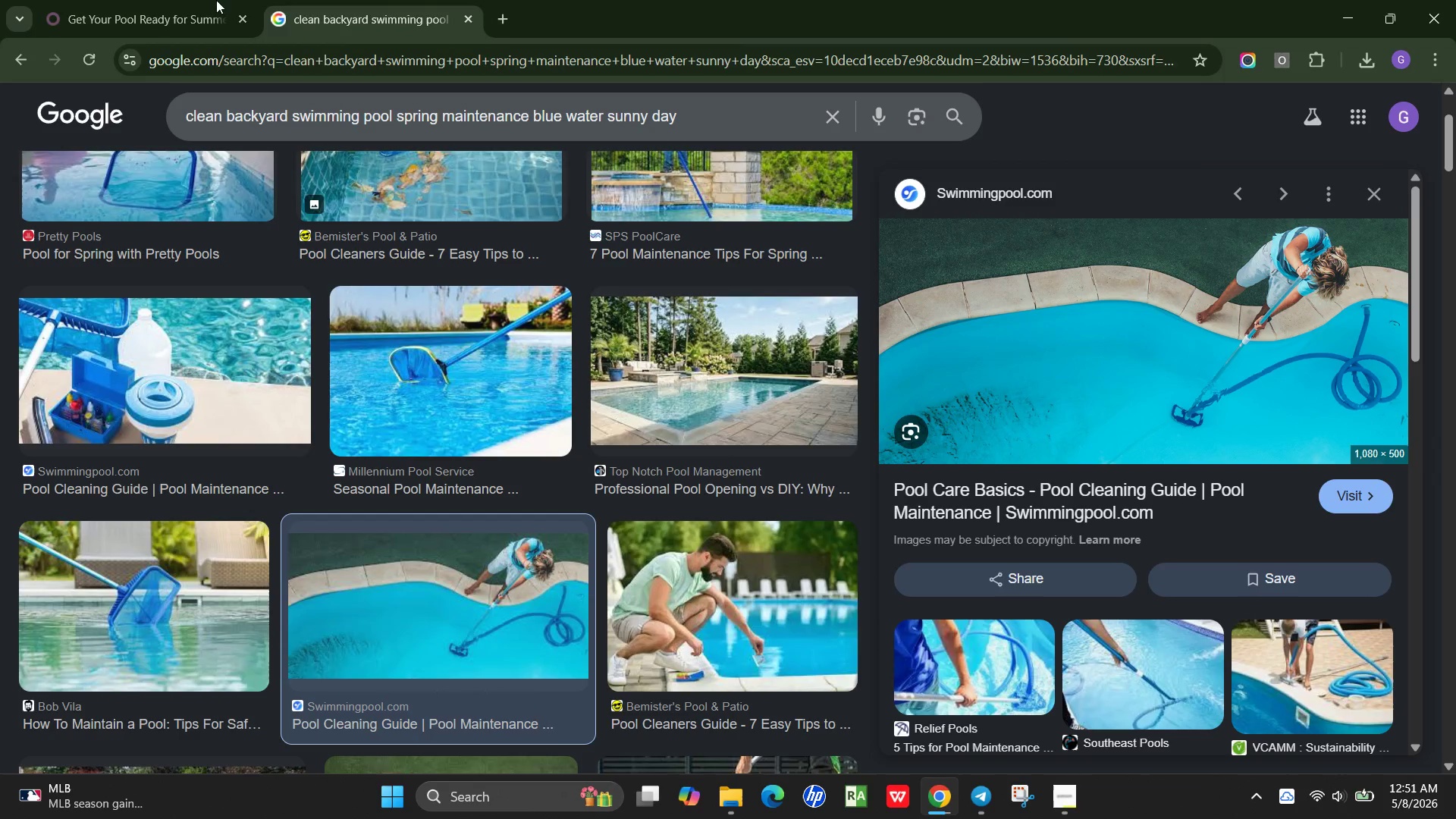 
left_click([172, 0])
 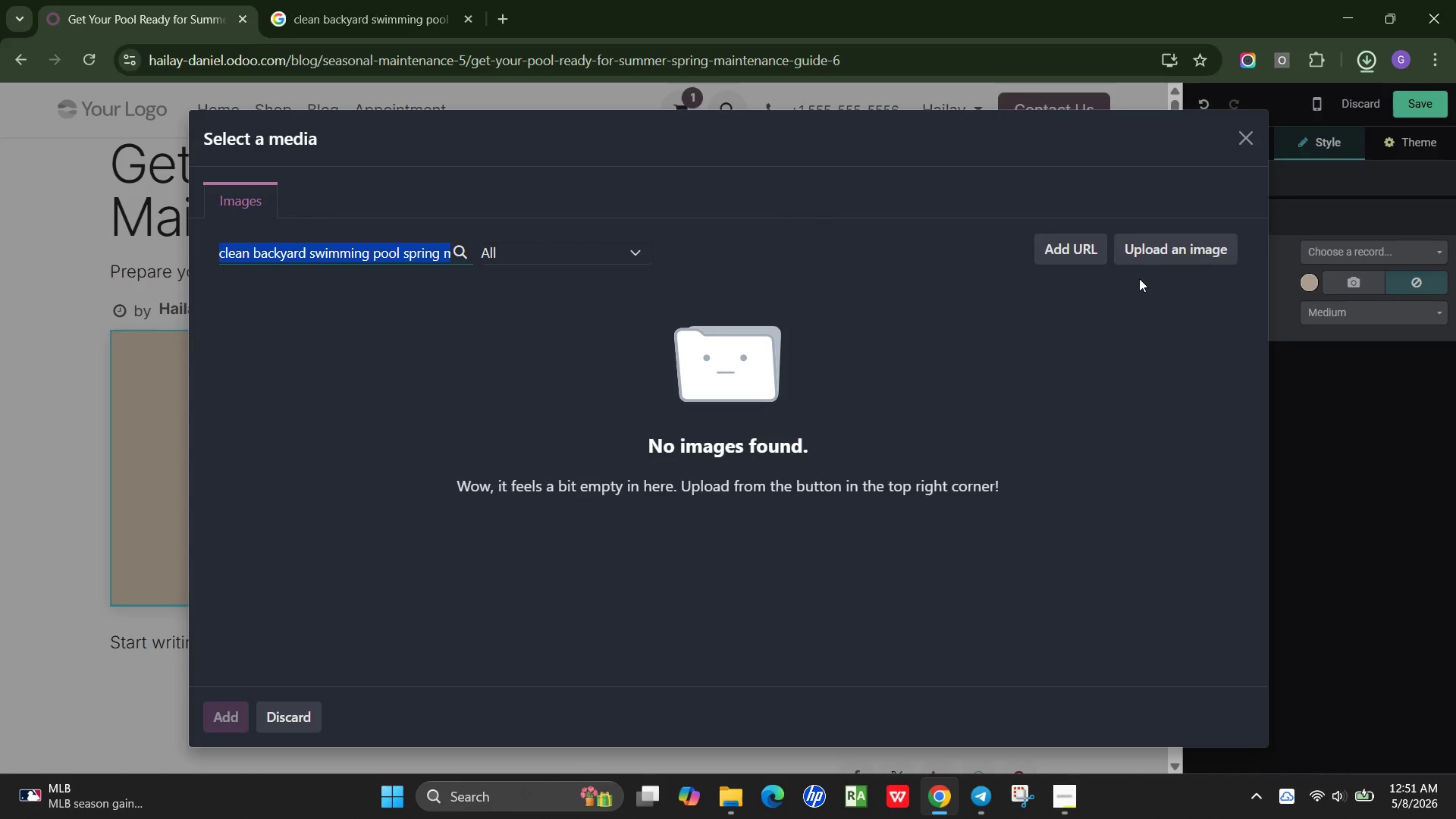 
left_click([1181, 260])
 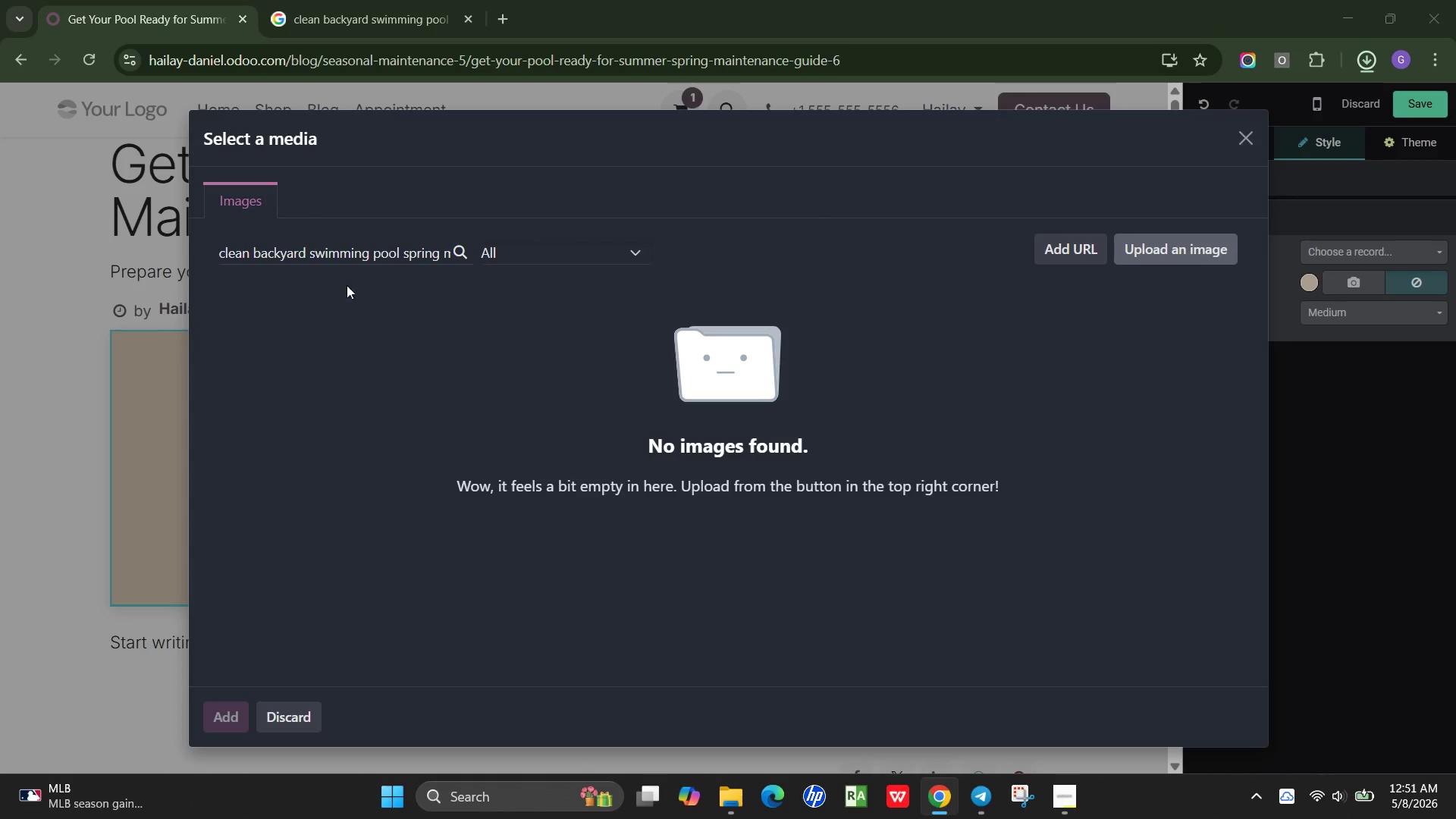 
mouse_move([218, 295])
 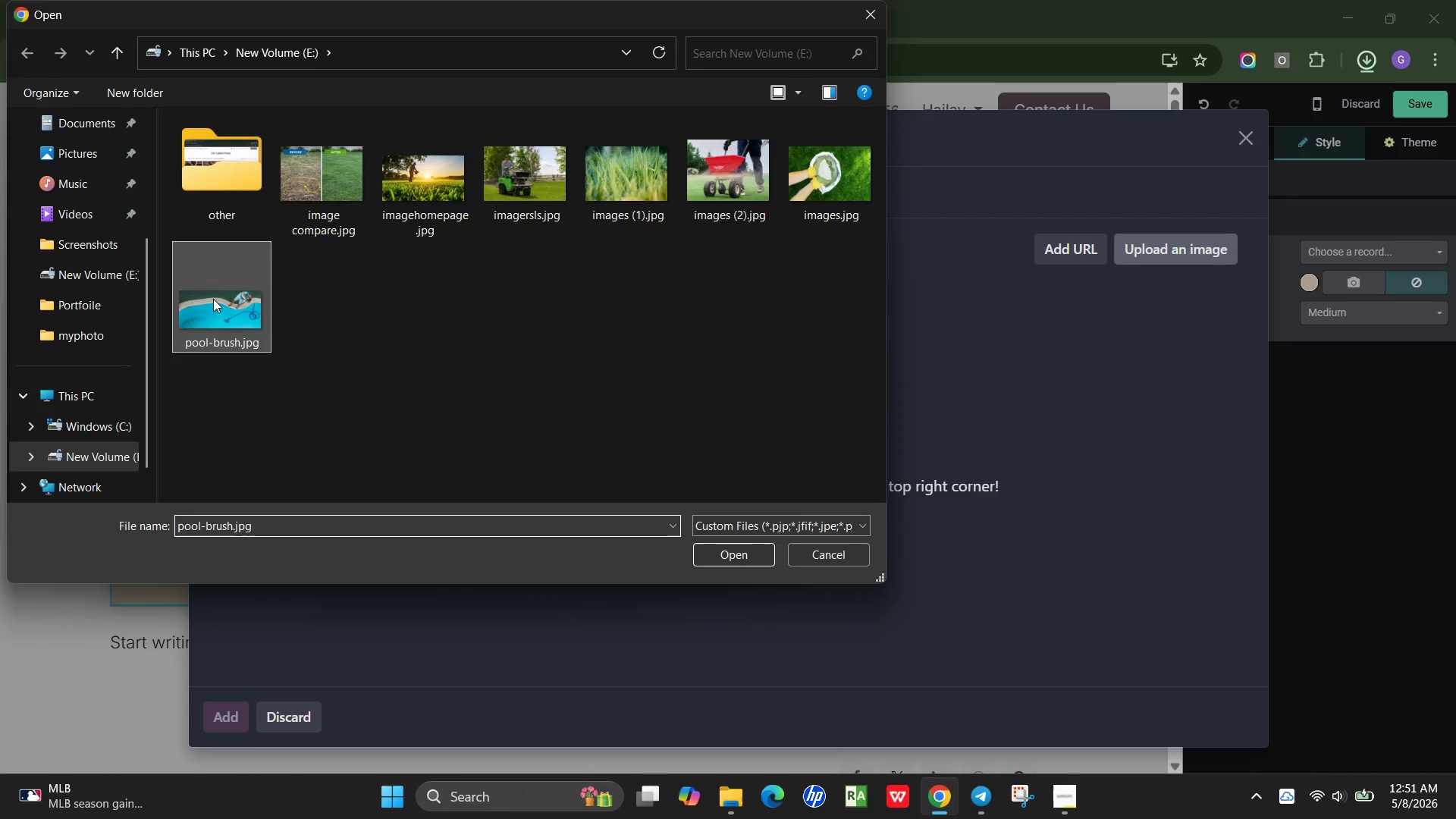 
double_click([213, 299])
 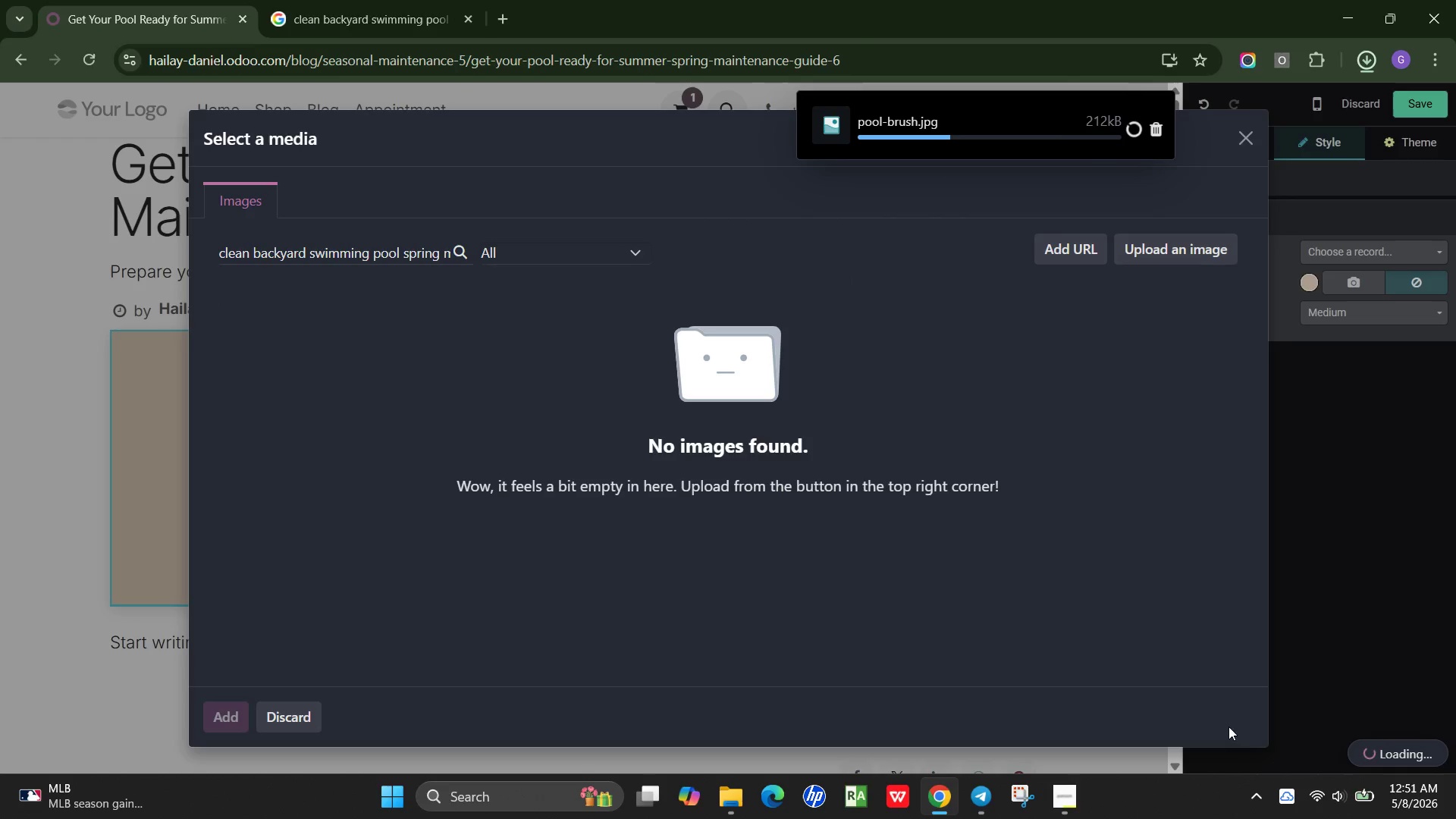 
wait(5.47)
 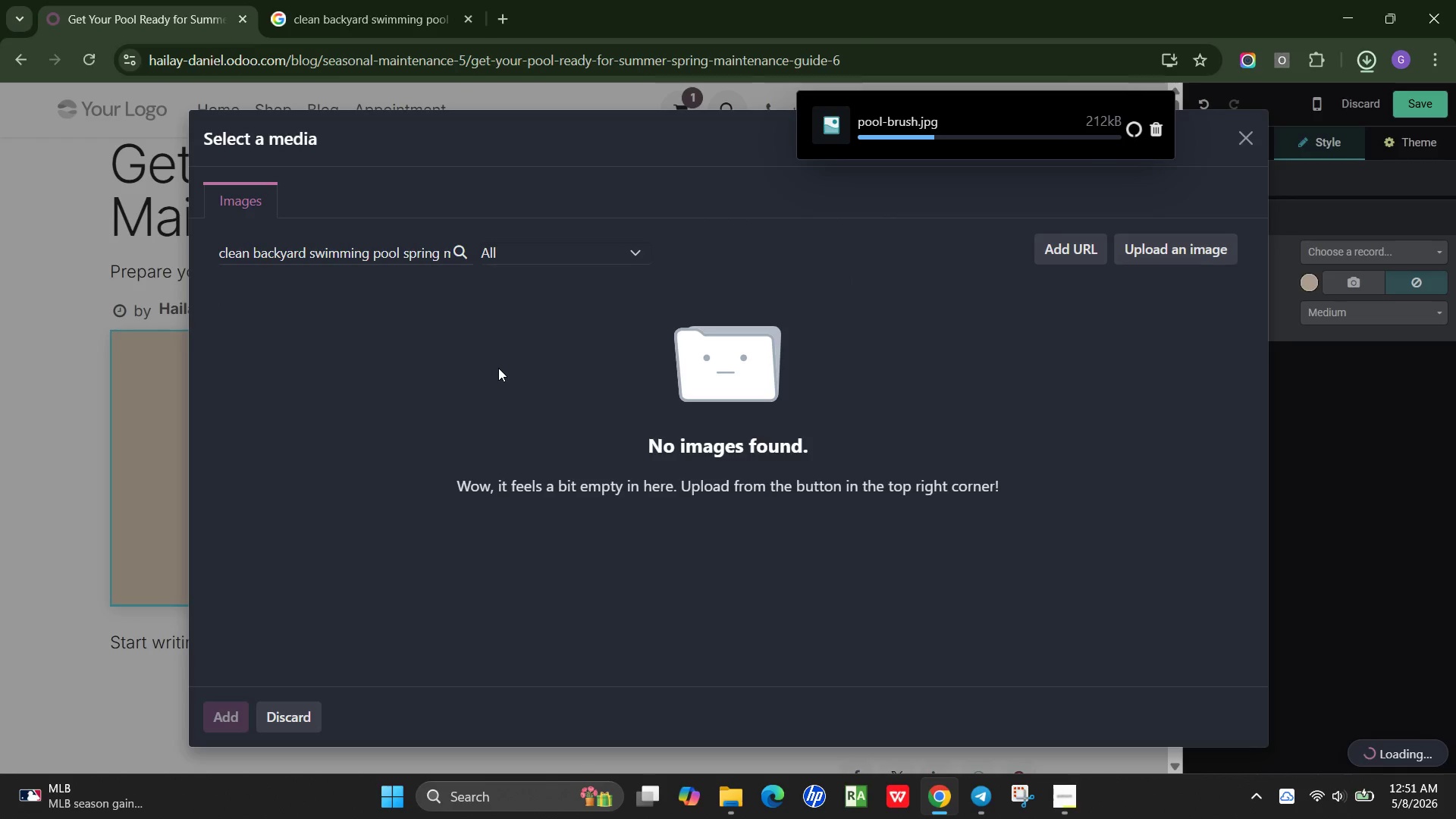 
left_click([1317, 795])
 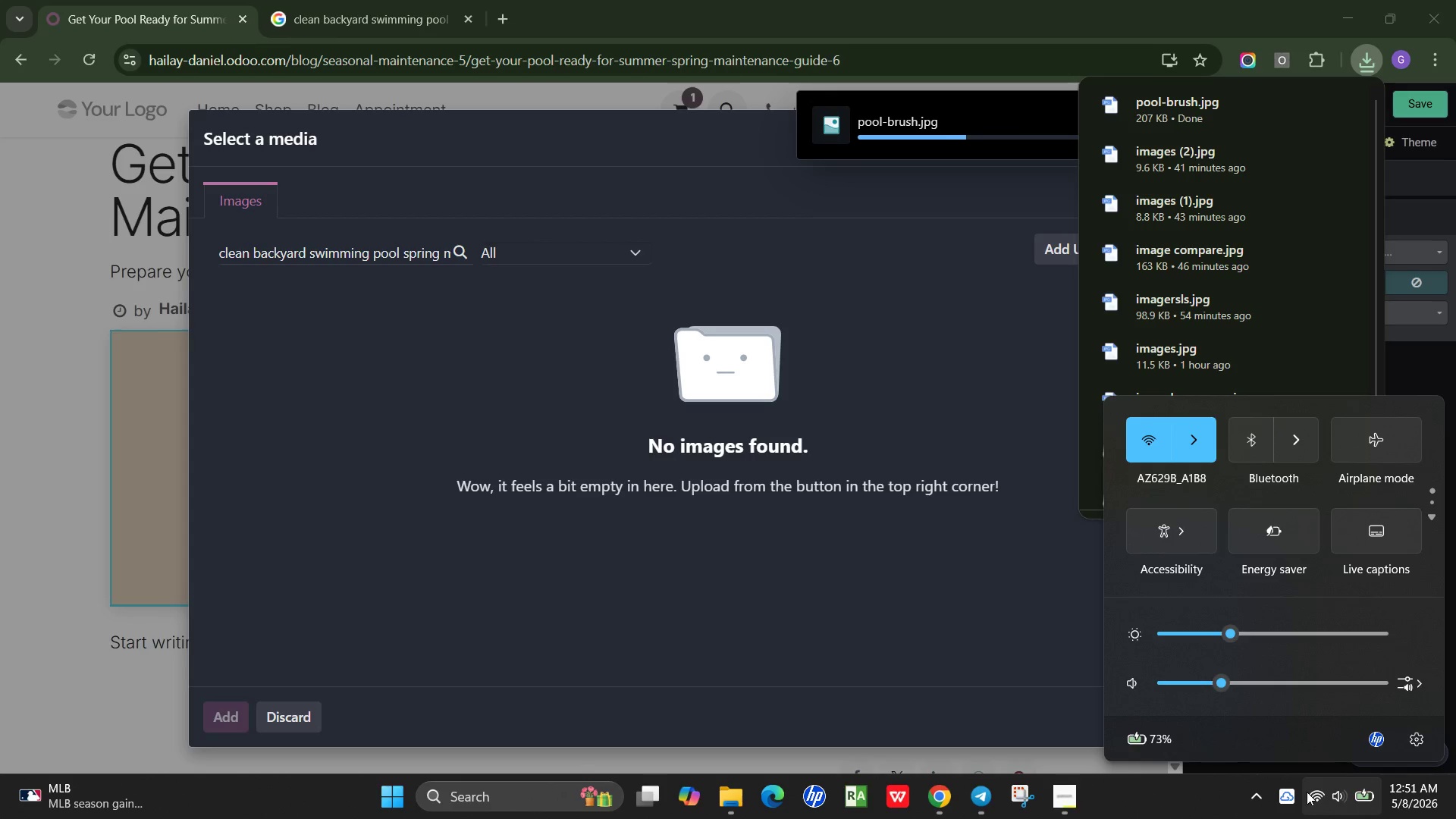 
left_click([1200, 438])
 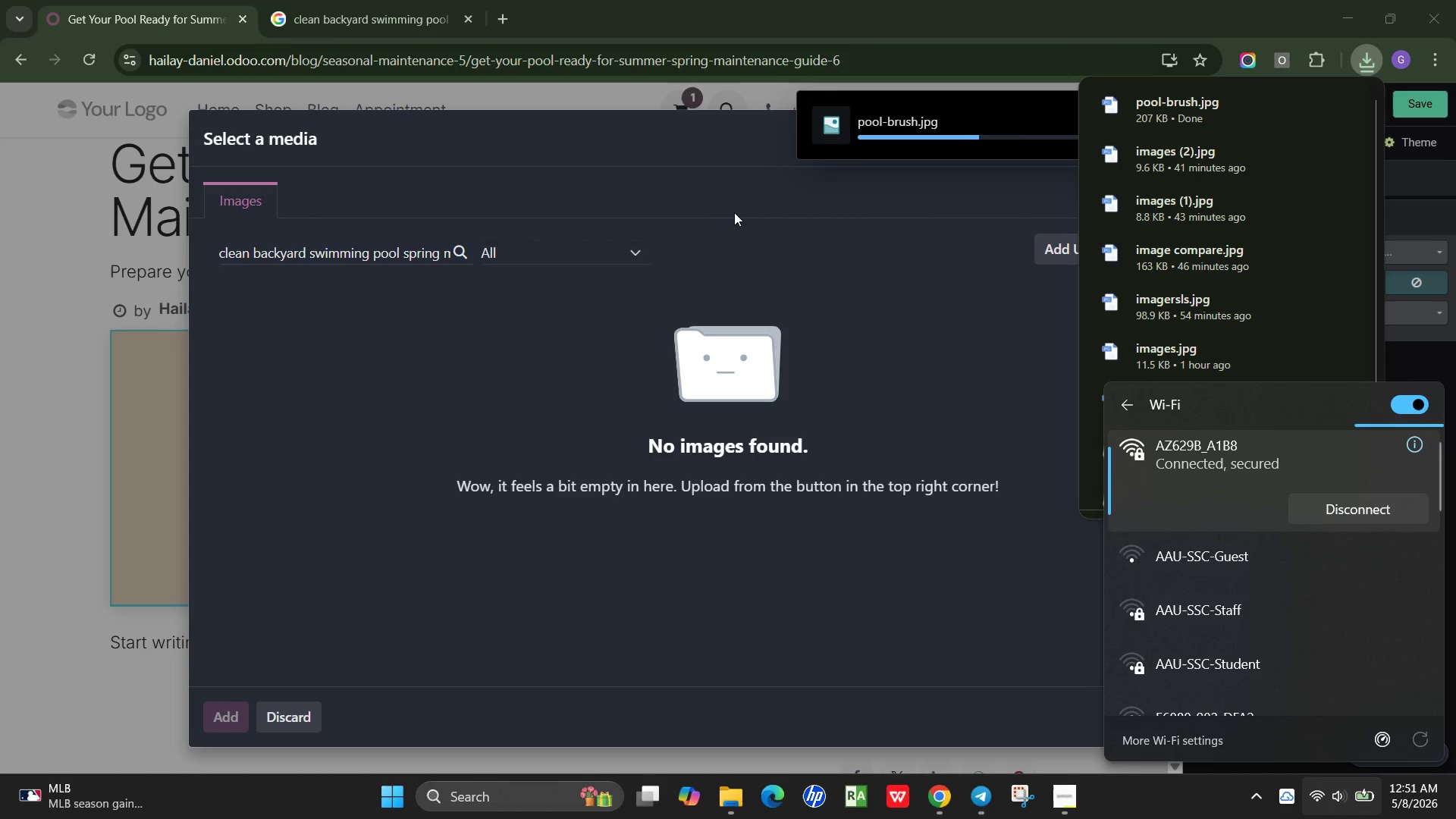 
left_click([513, 140])
 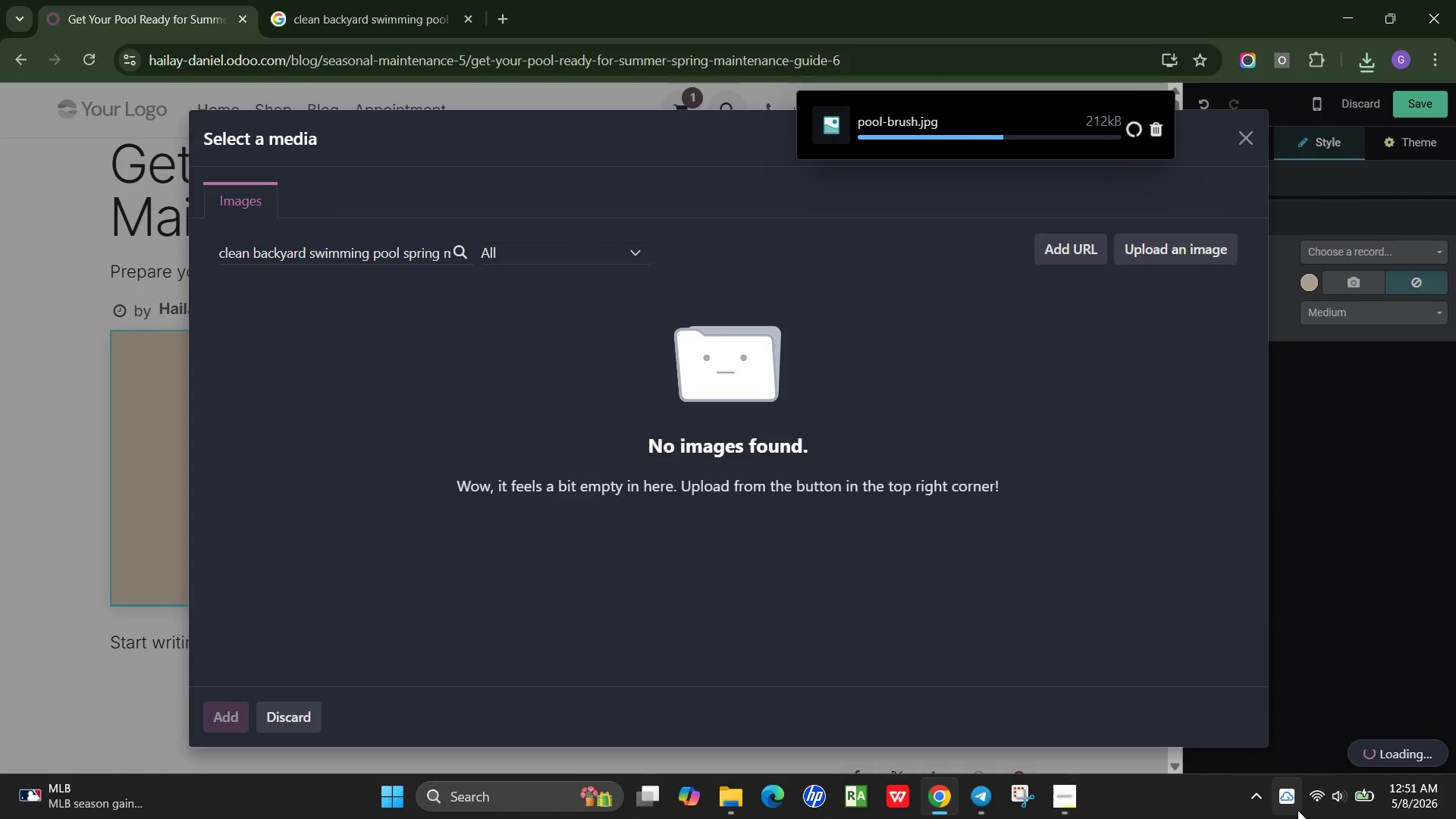 
left_click([1311, 795])
 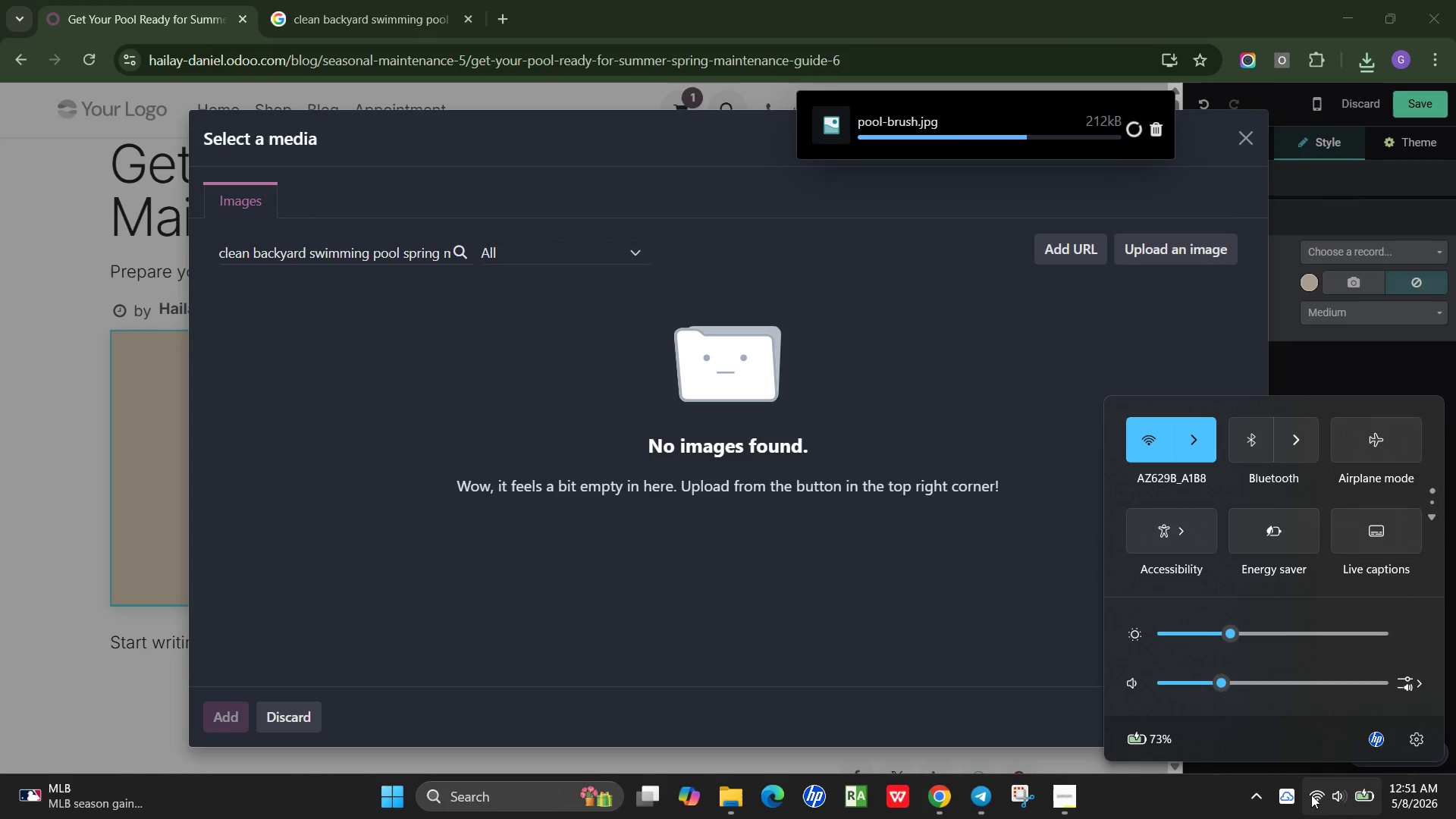 
right_click([1311, 795])
 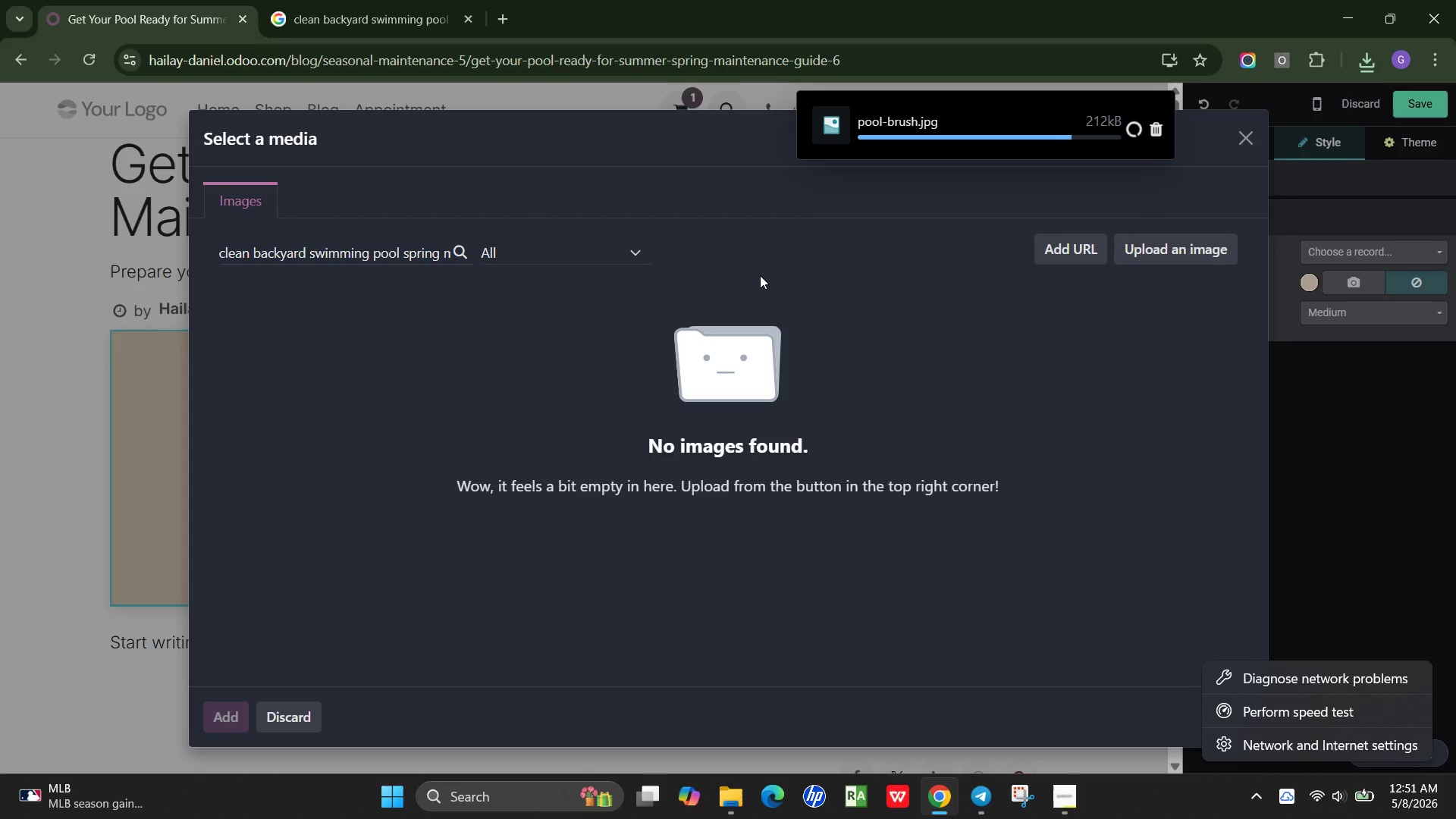 
left_click([585, 149])
 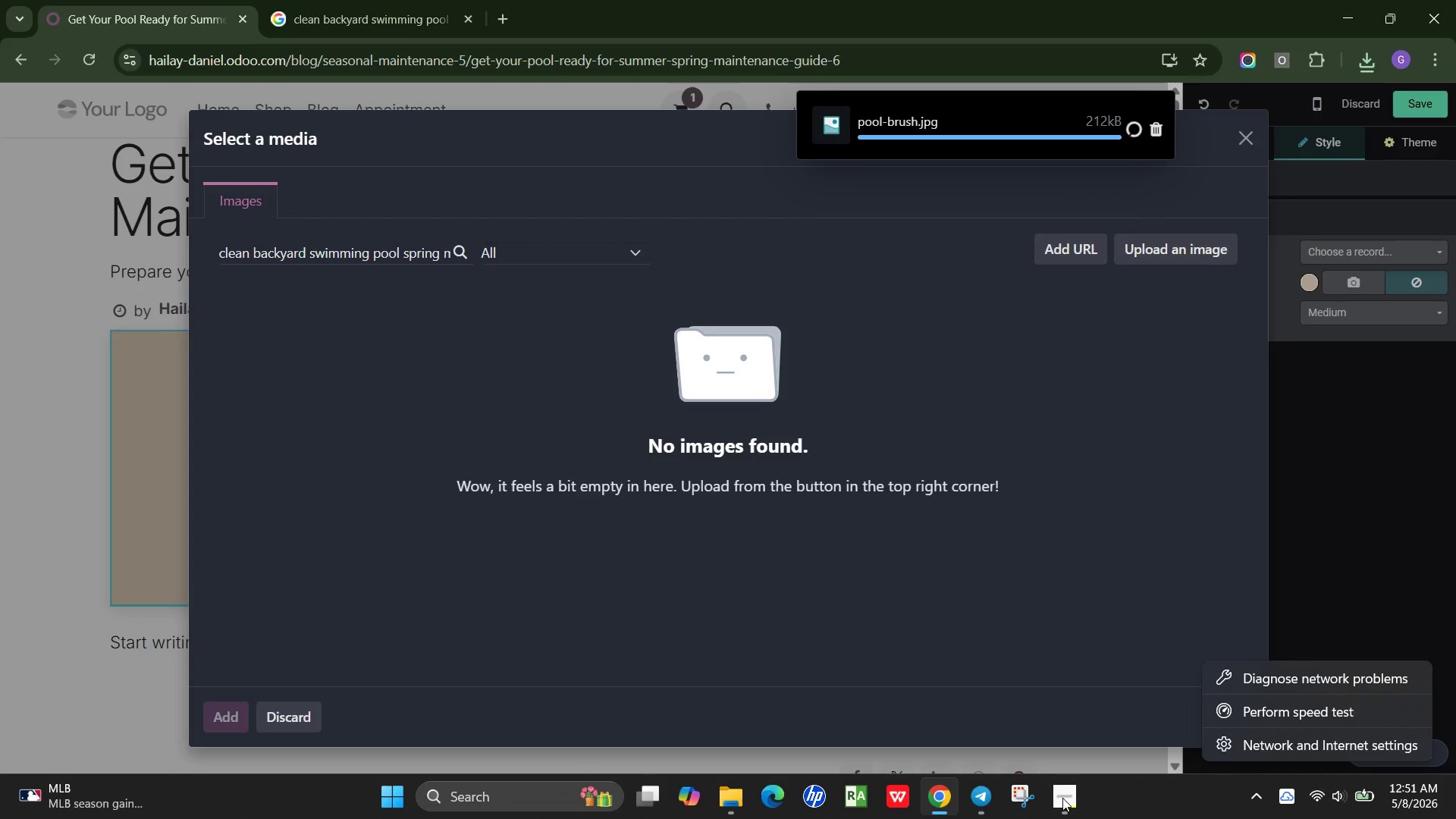 
left_click([1313, 788])
 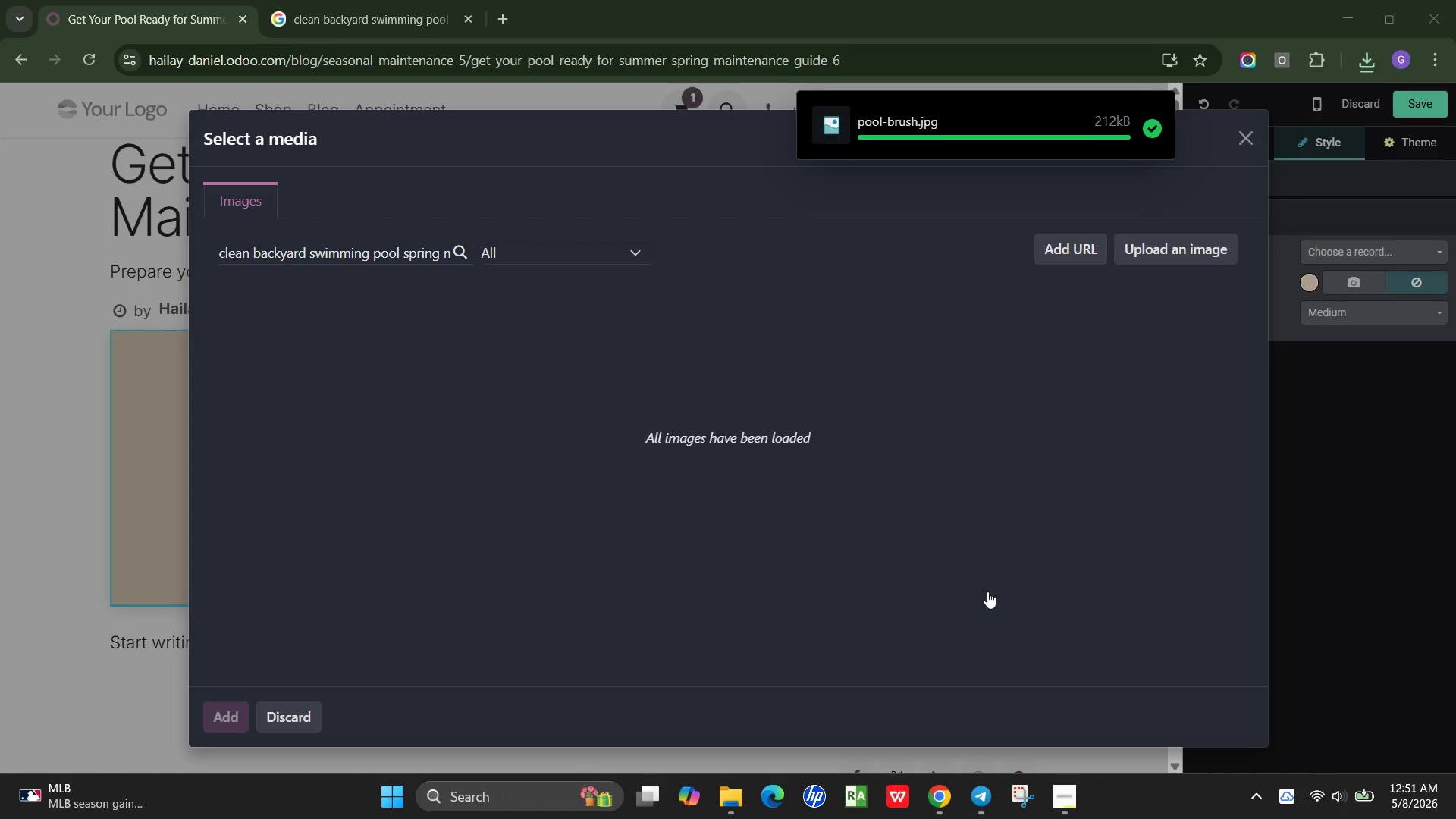 
wait(13.81)
 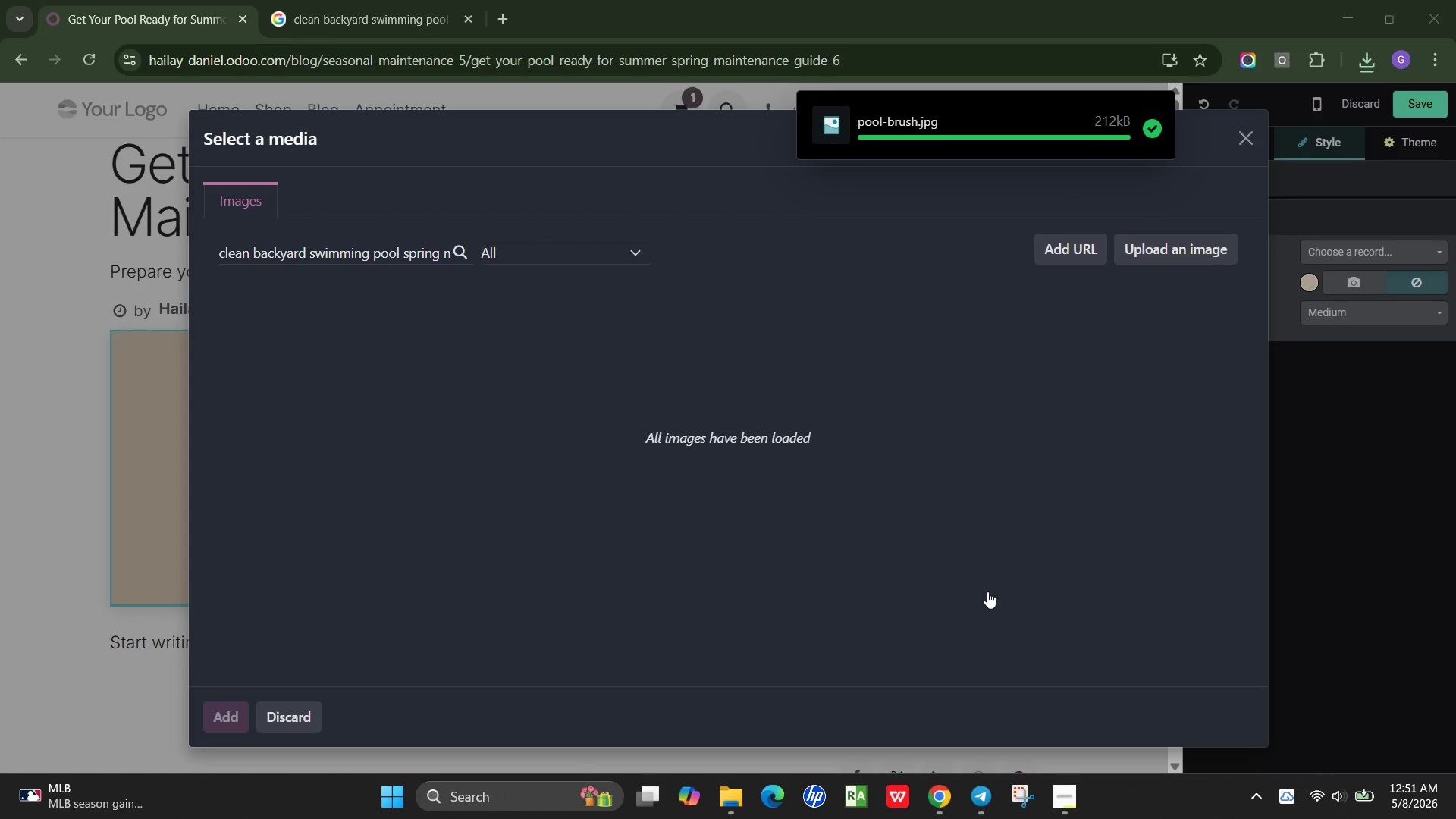 
scroll: coordinate [465, 625], scroll_direction: down, amount: 1.0
 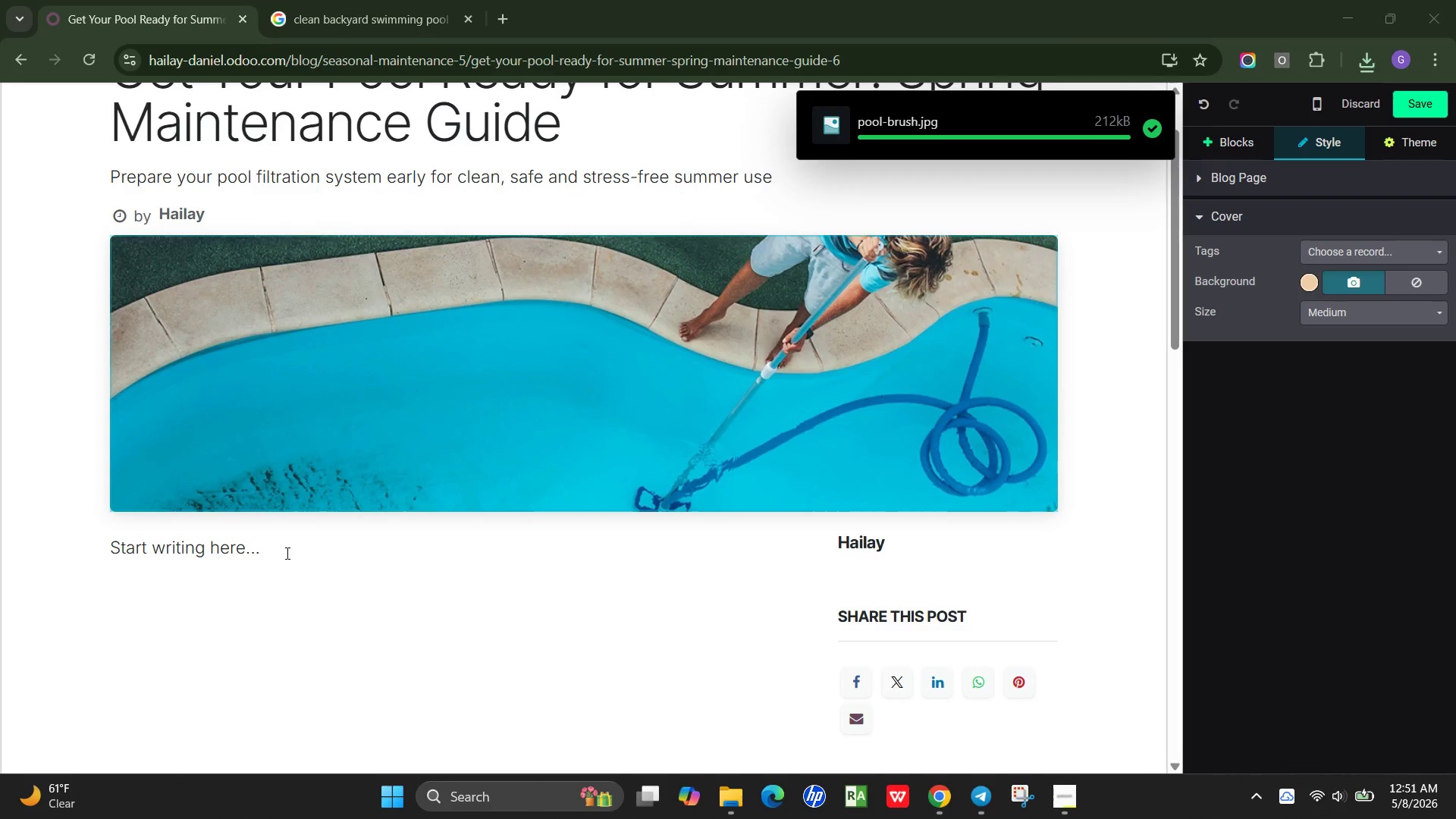 
left_click_drag(start_coordinate=[289, 547], to_coordinate=[94, 515])
 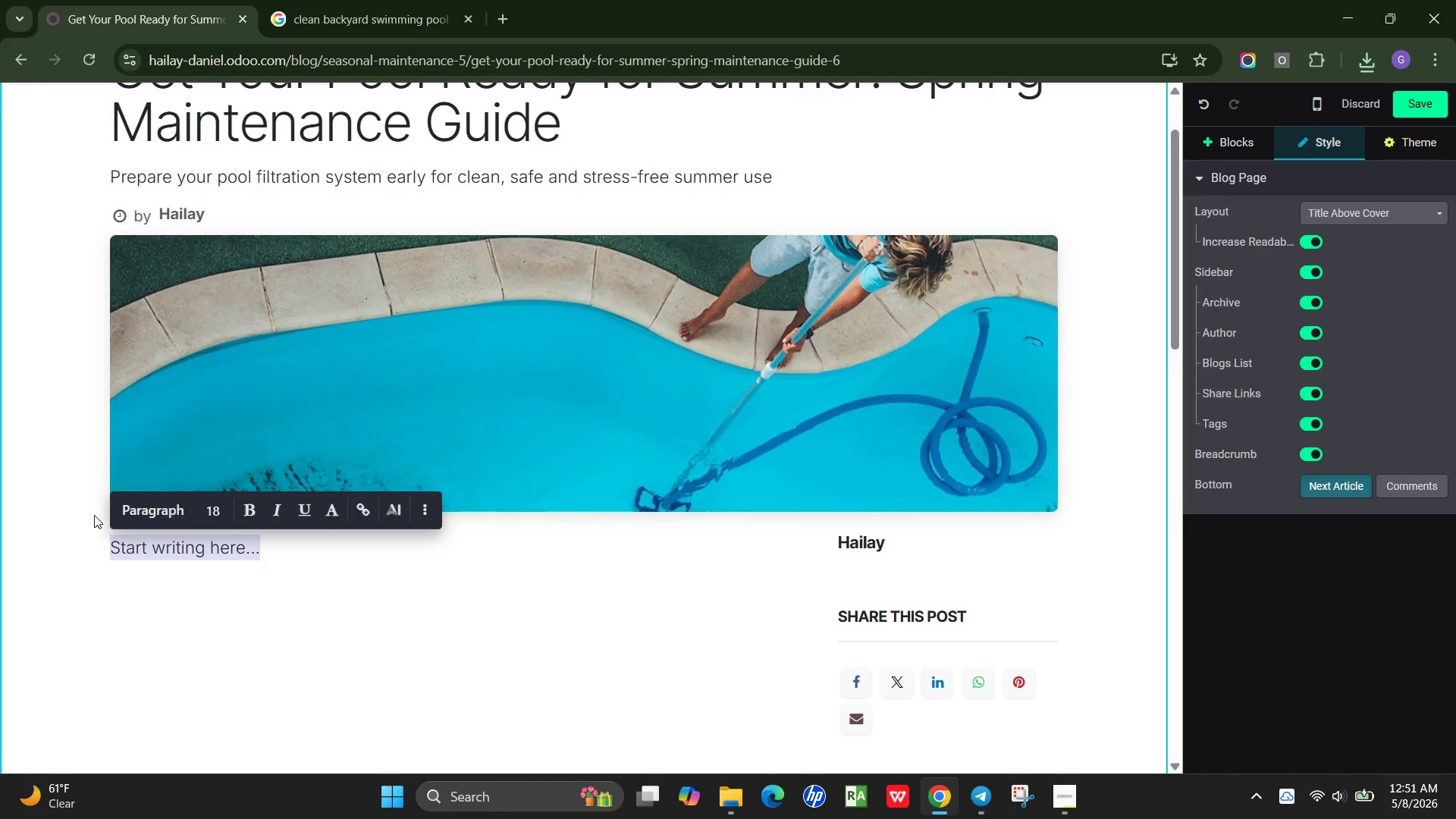 
type(Spring is the perfect time to prepare your pool before peak summer demai)
key(Backspace)
type(nd arrives From filtration system inspections to water balancing and pest prevention, proper maintenance helps homeowners aw)
key(Backspace)
type(void expensive repaire)
key(Backspace)
type(s and enjoy cleaner, safer swimming conditions. This guide covers the essential spring pool )
 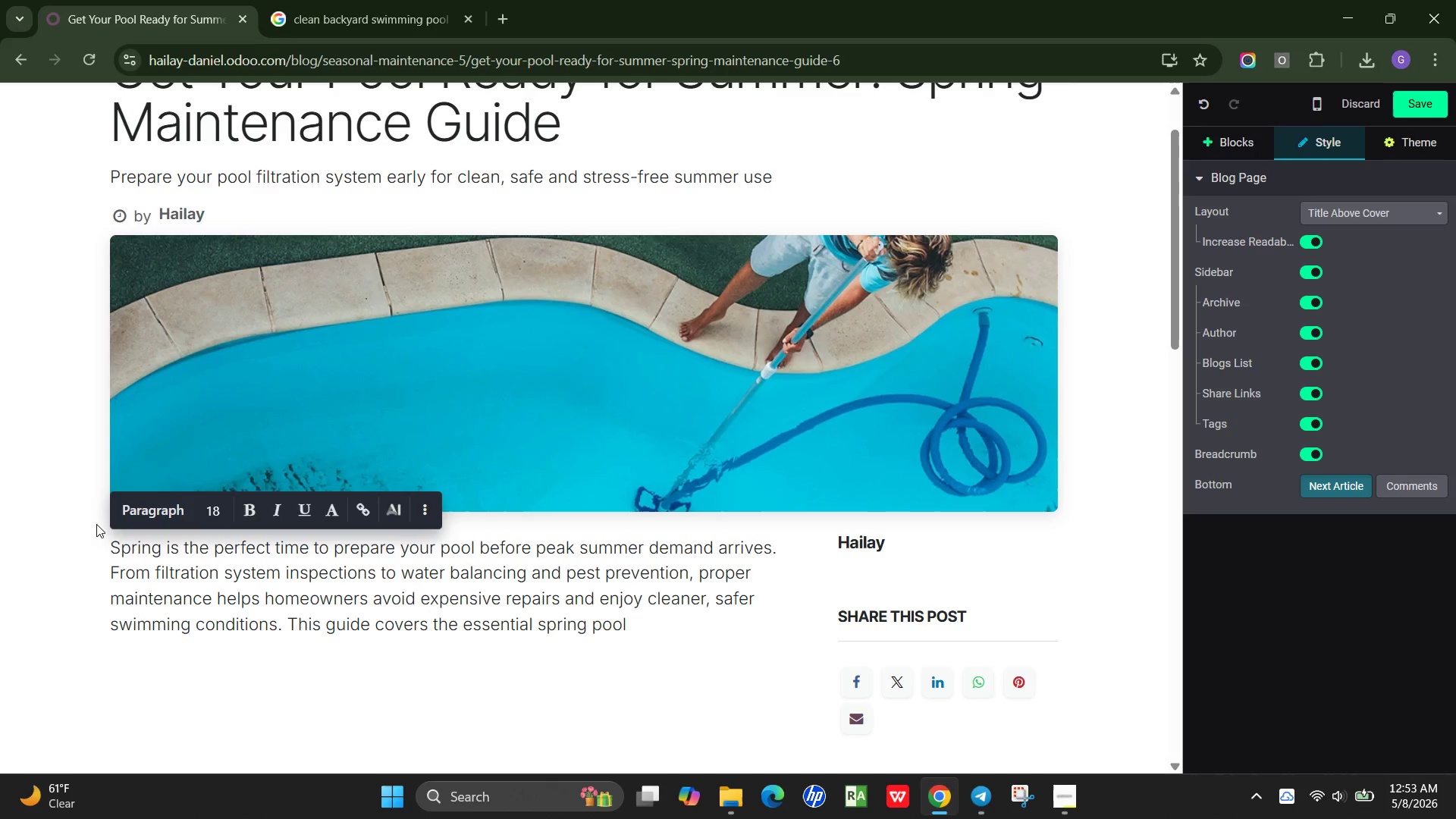 
type(maintenance steps recommenda)
key(Backspace)
type(ed )
 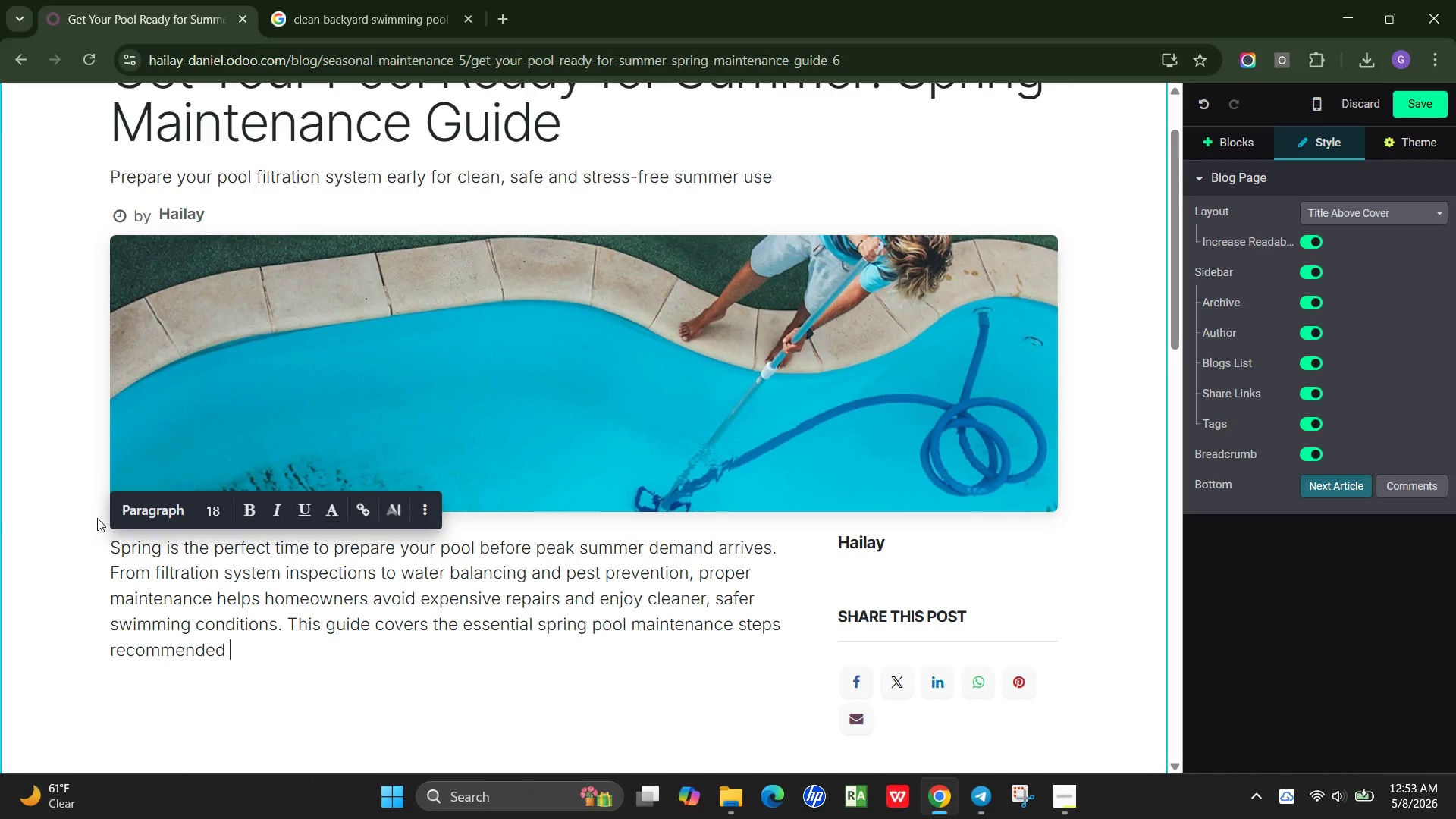 
wait(5.94)
 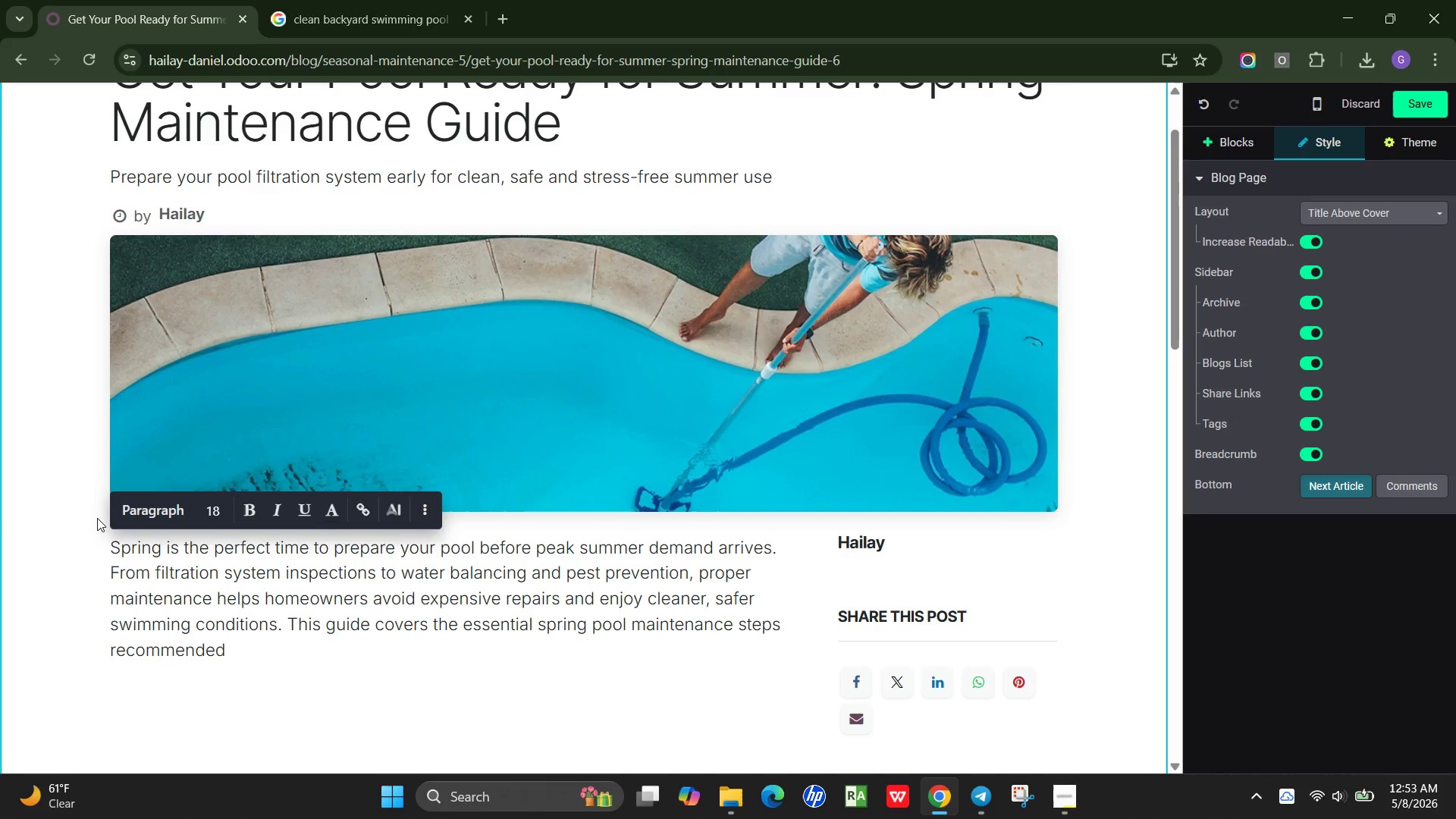 
type(for high-demand regions like Florida, Texas and Ari)
 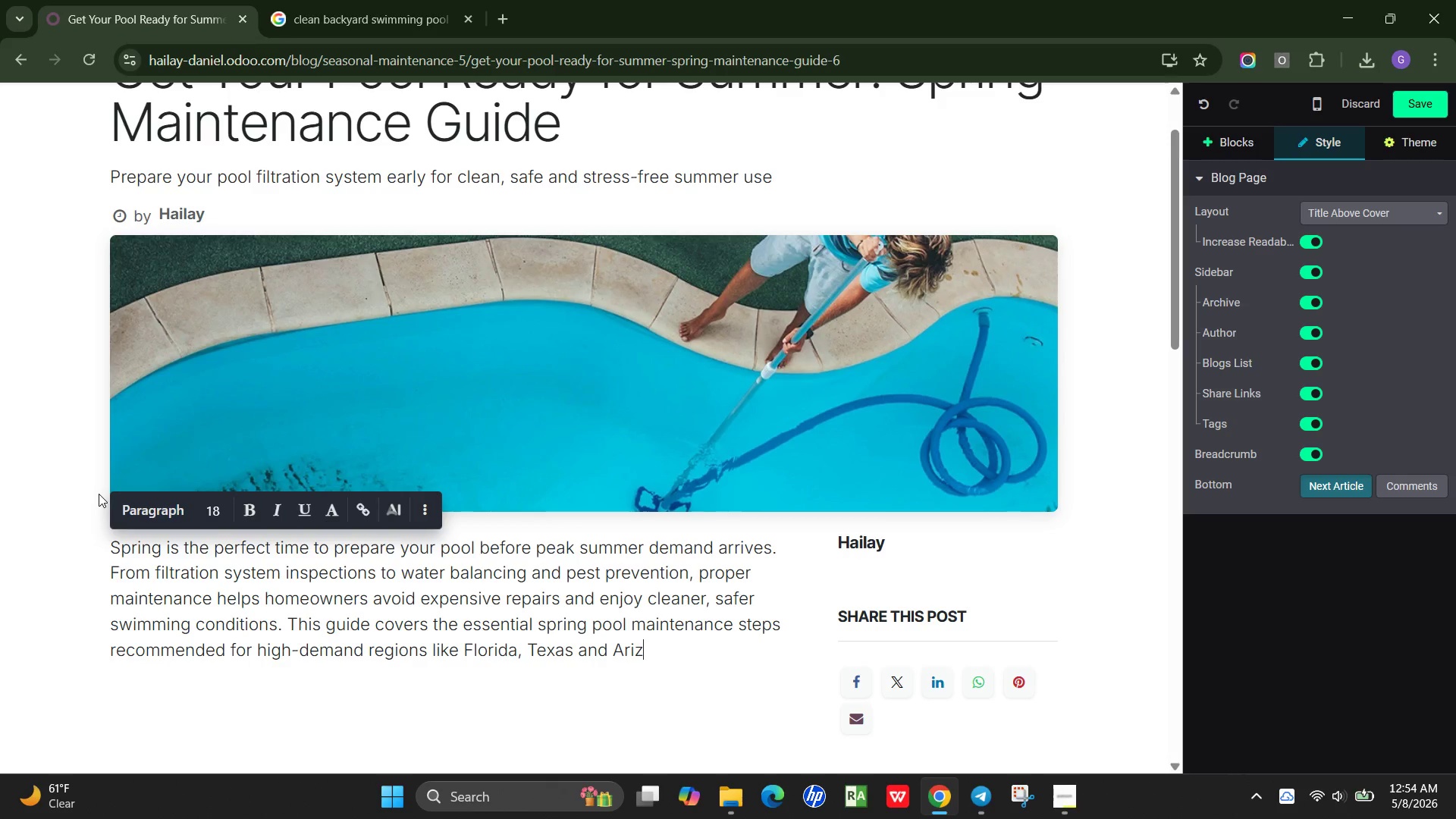 
 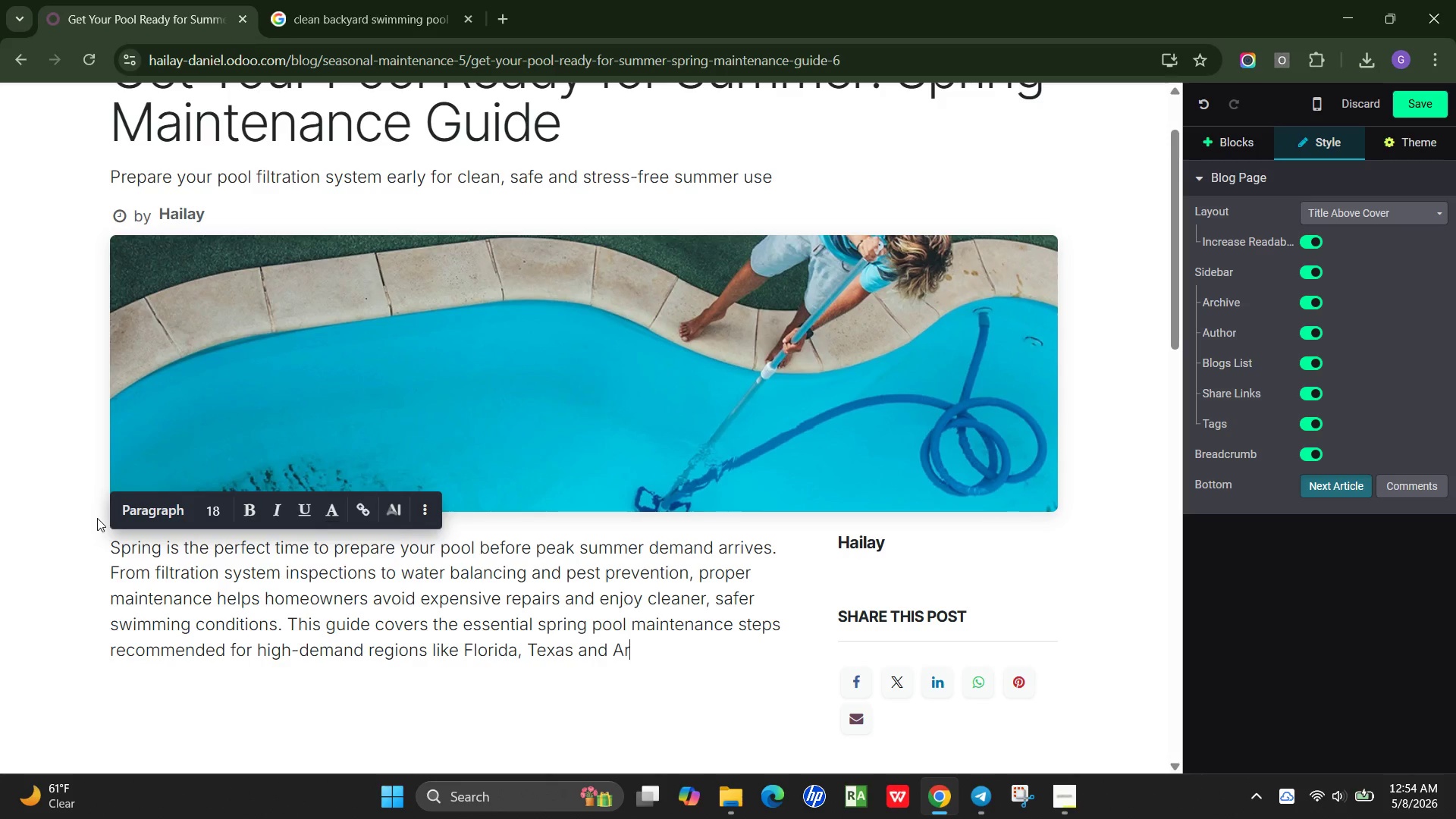 
type(zona.)
 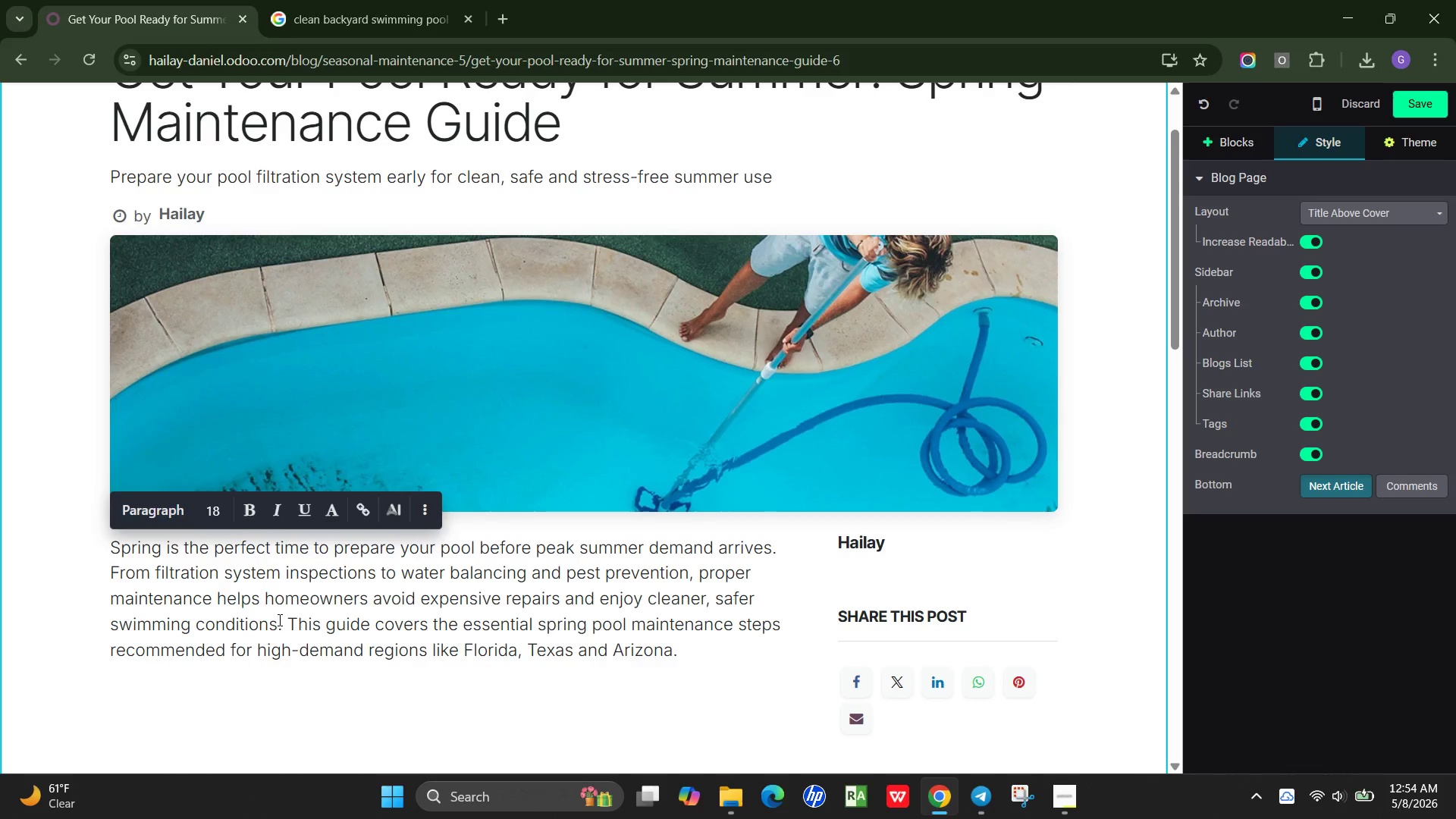 
left_click([462, 608])
 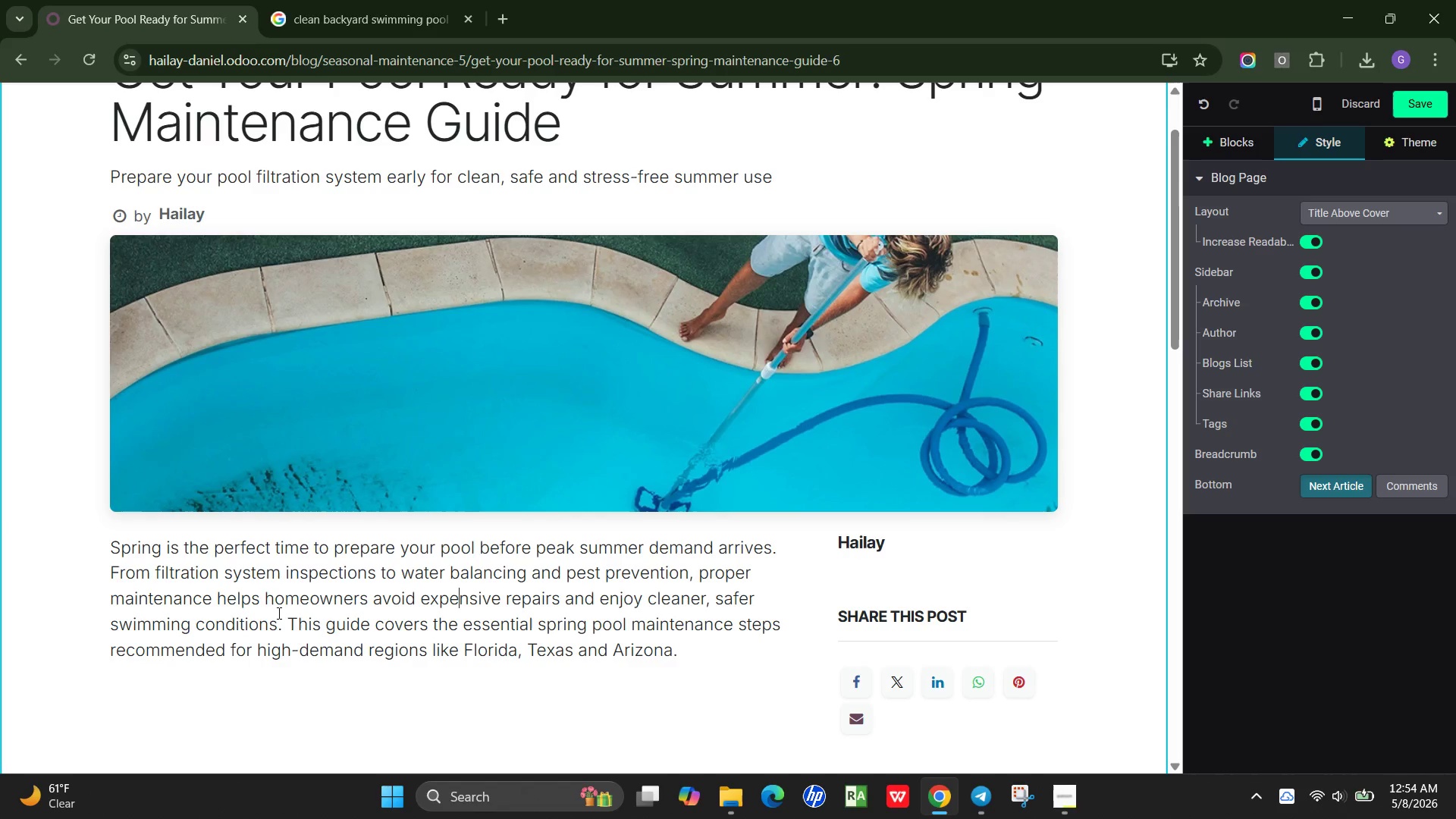 
left_click([289, 621])
 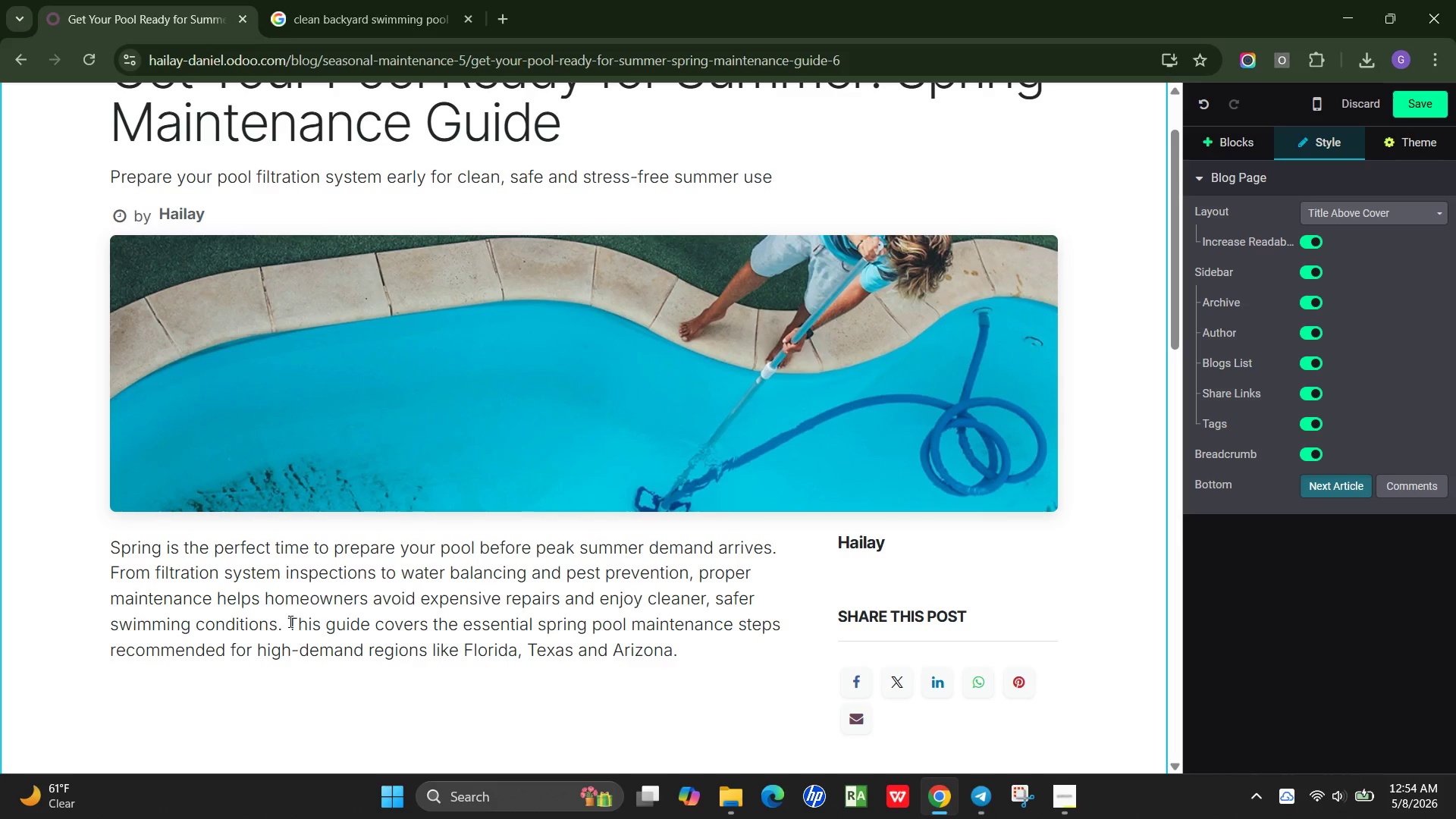 
key(Enter)
 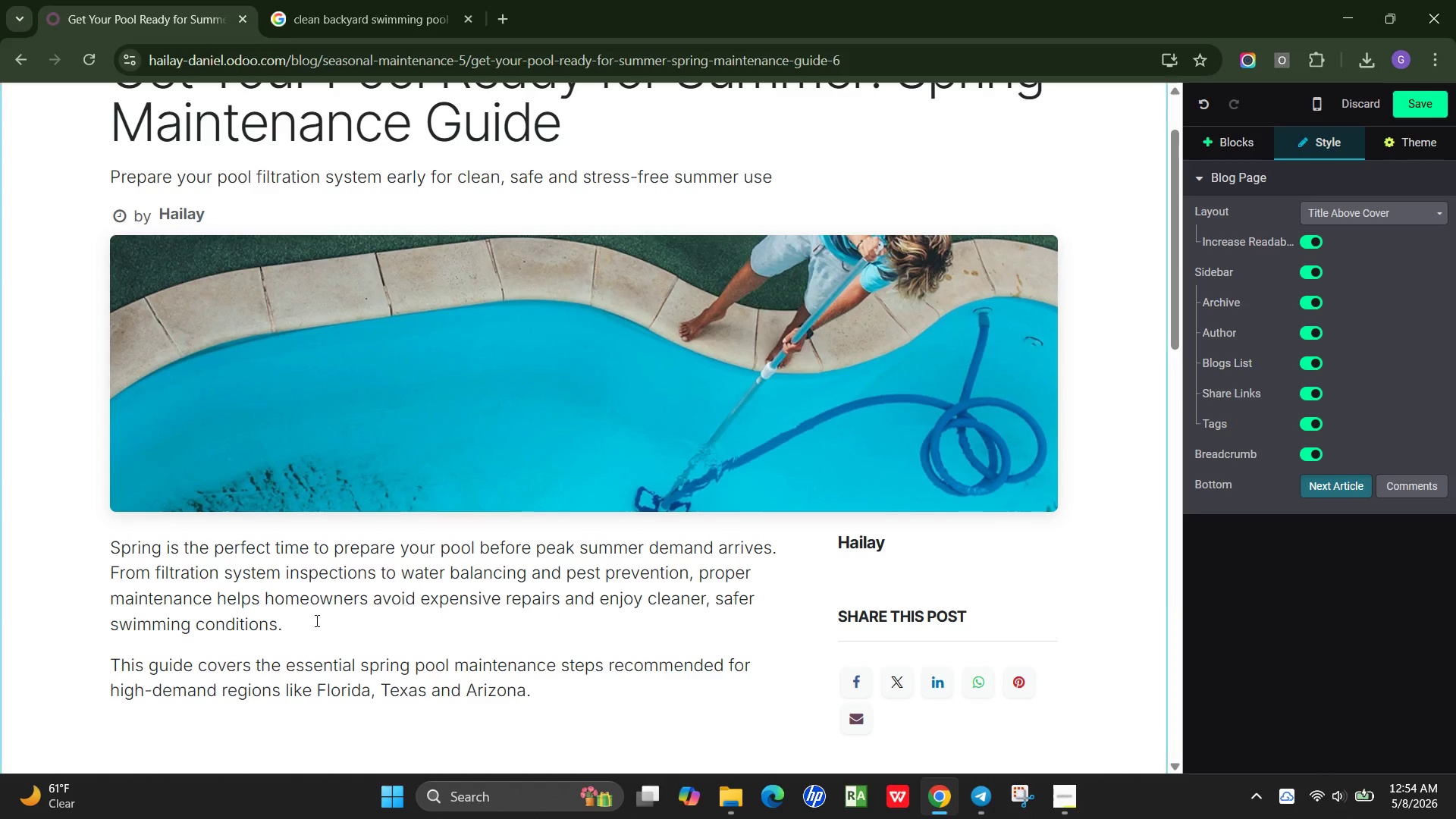 
scroll: coordinate [315, 630], scroll_direction: down, amount: 1.0
 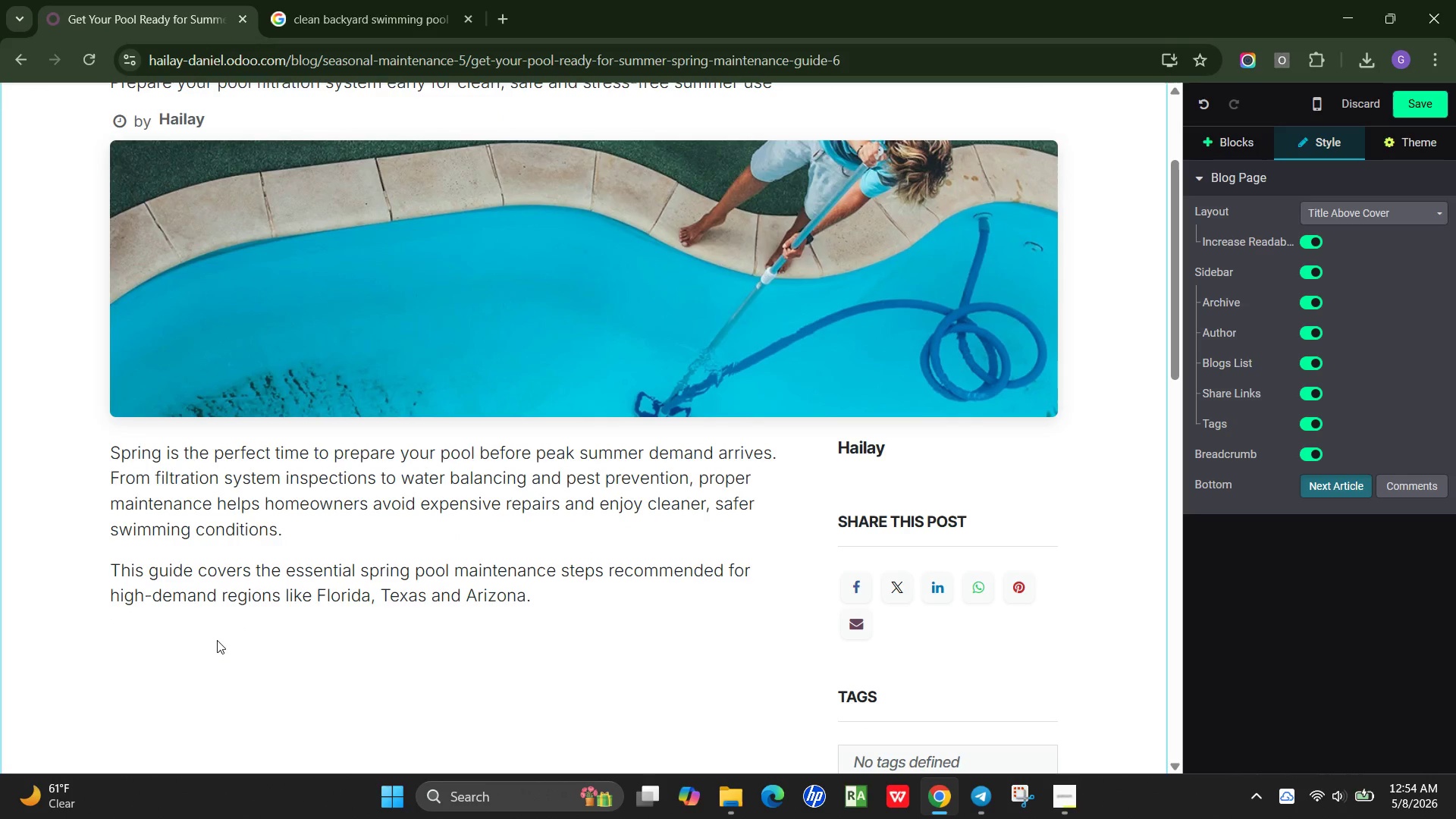 
left_click([217, 640])
 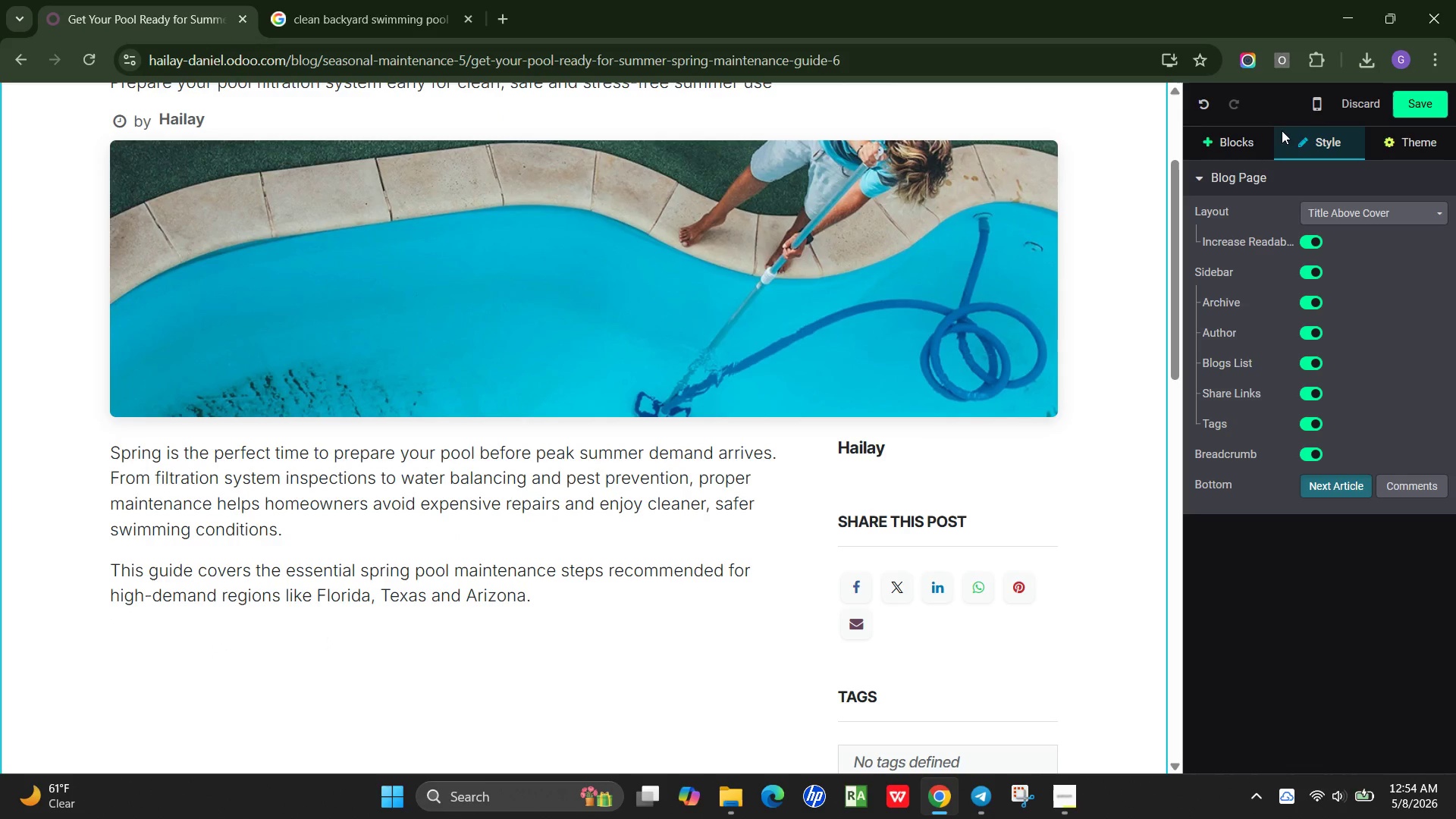 
left_click([1242, 137])
 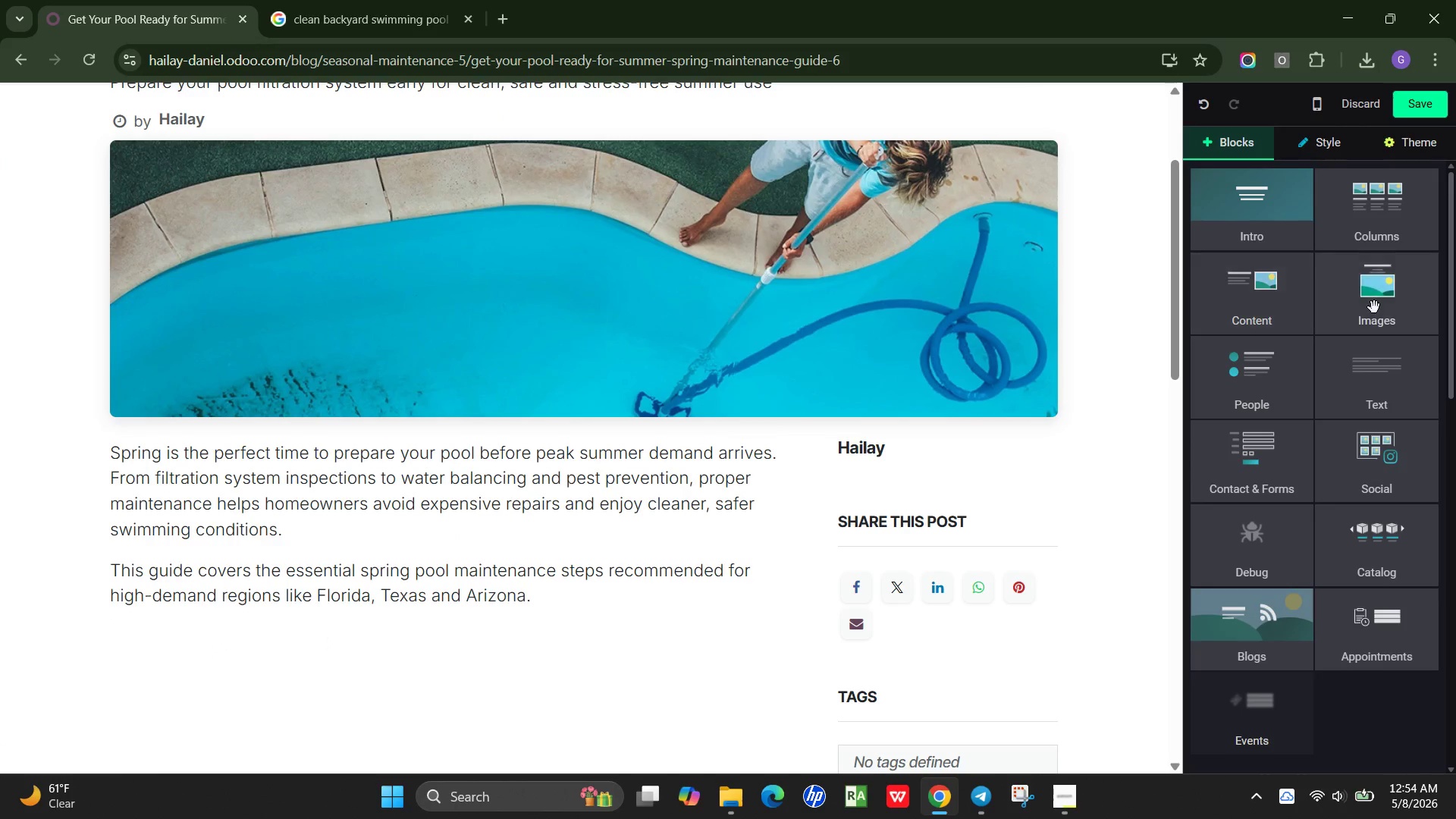 
left_click([1375, 306])
 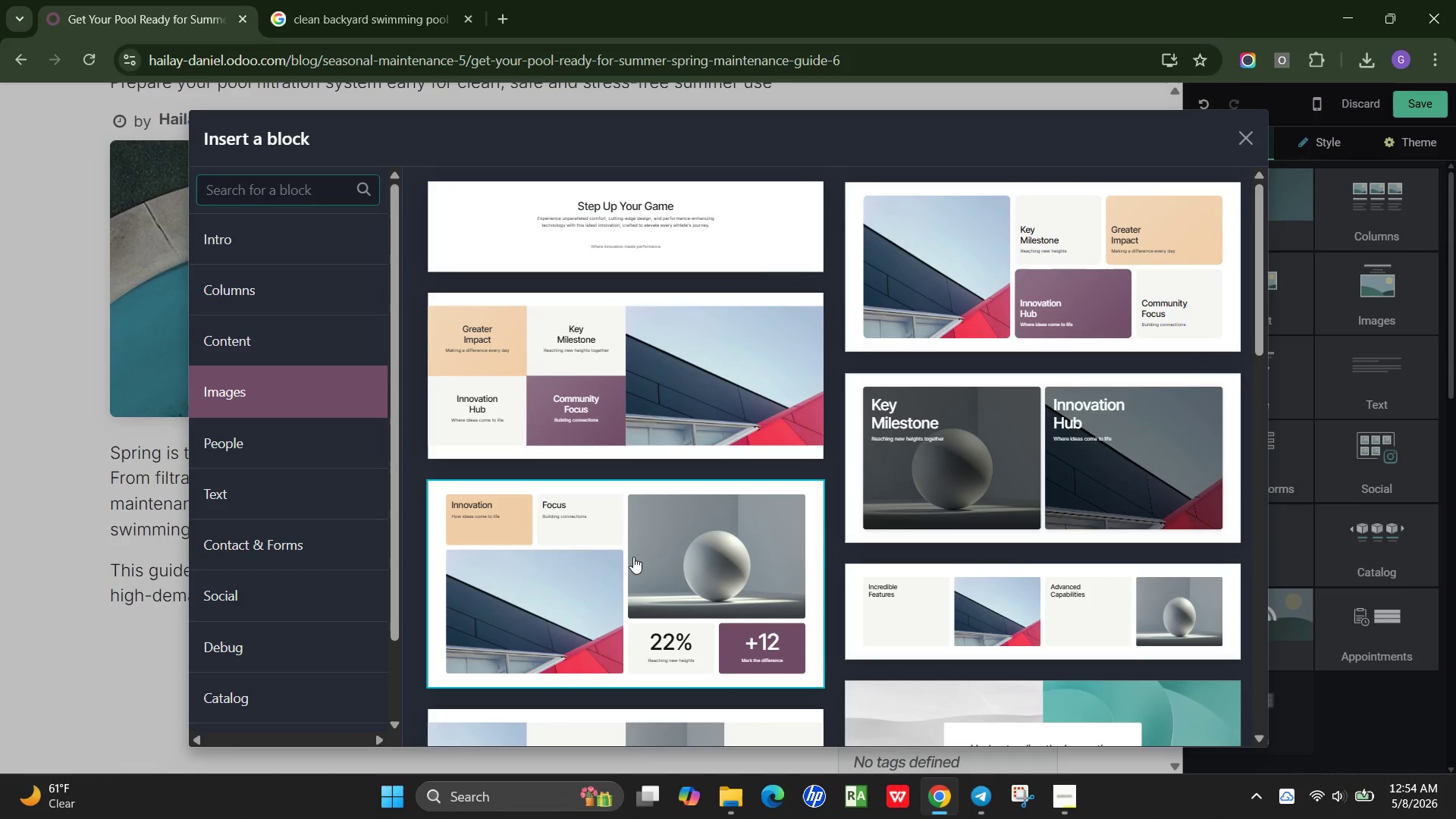 
scroll: coordinate [633, 557], scroll_direction: down, amount: 3.0
 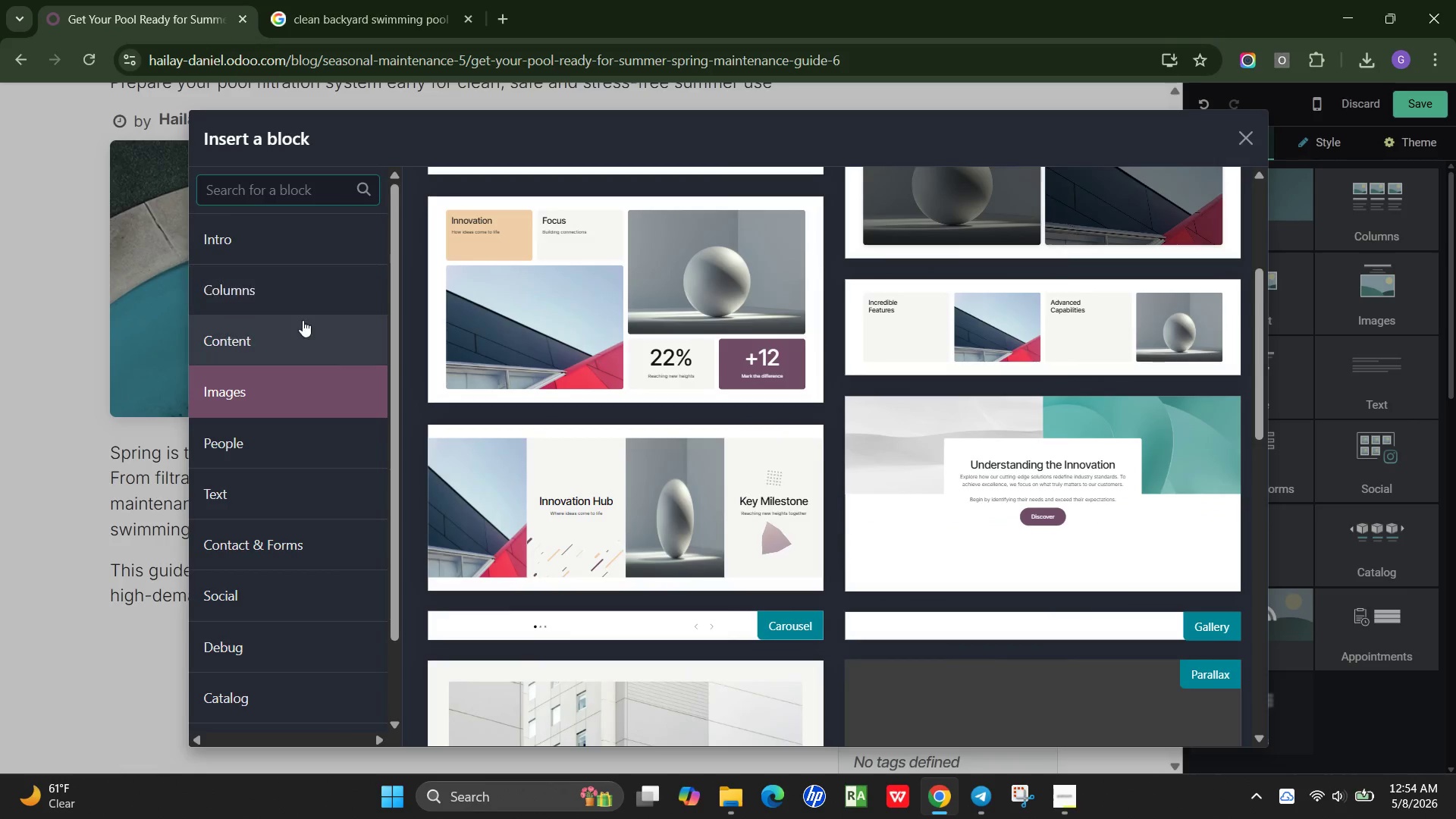 
left_click([298, 328])
 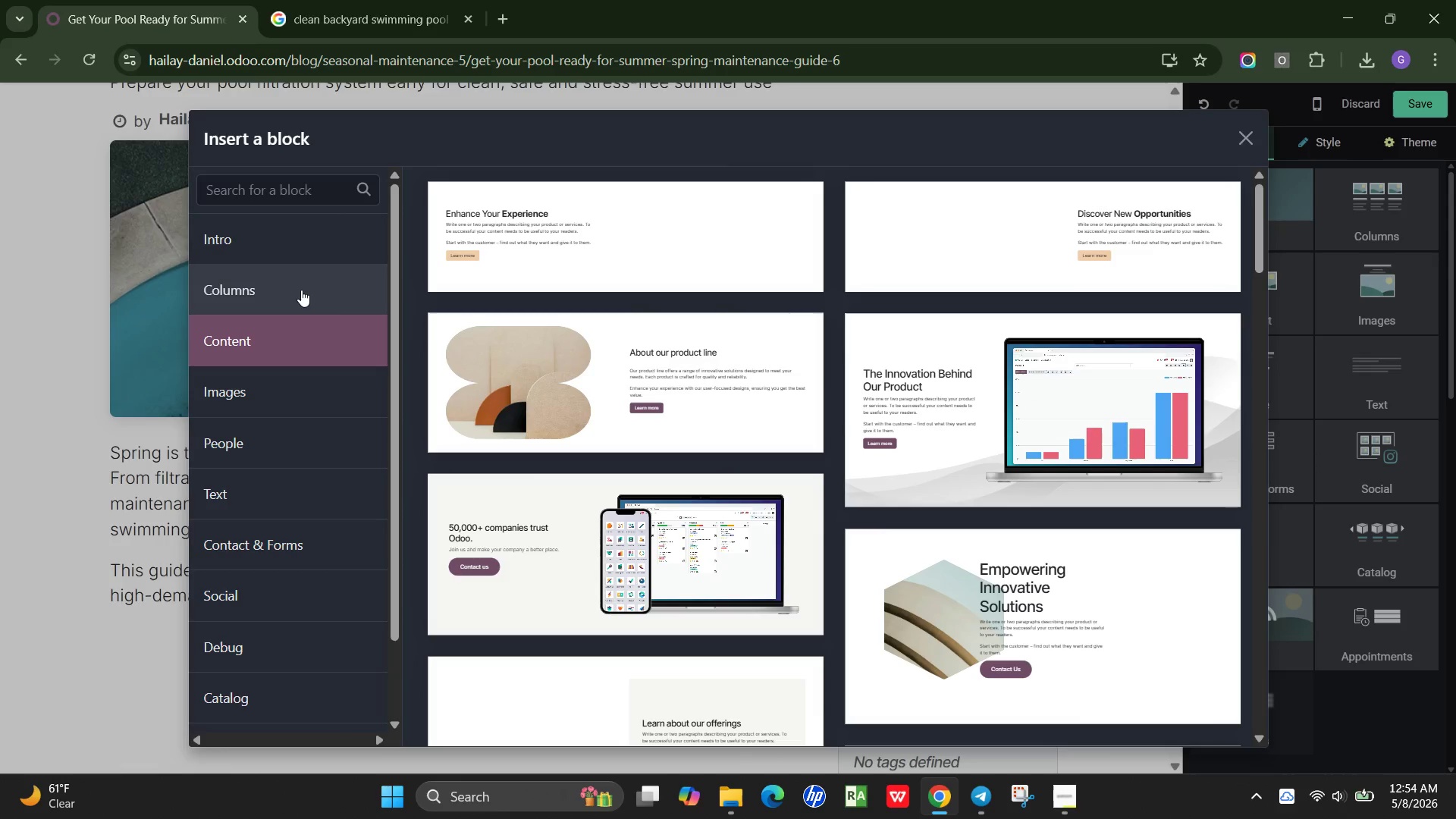 
left_click([301, 290])
 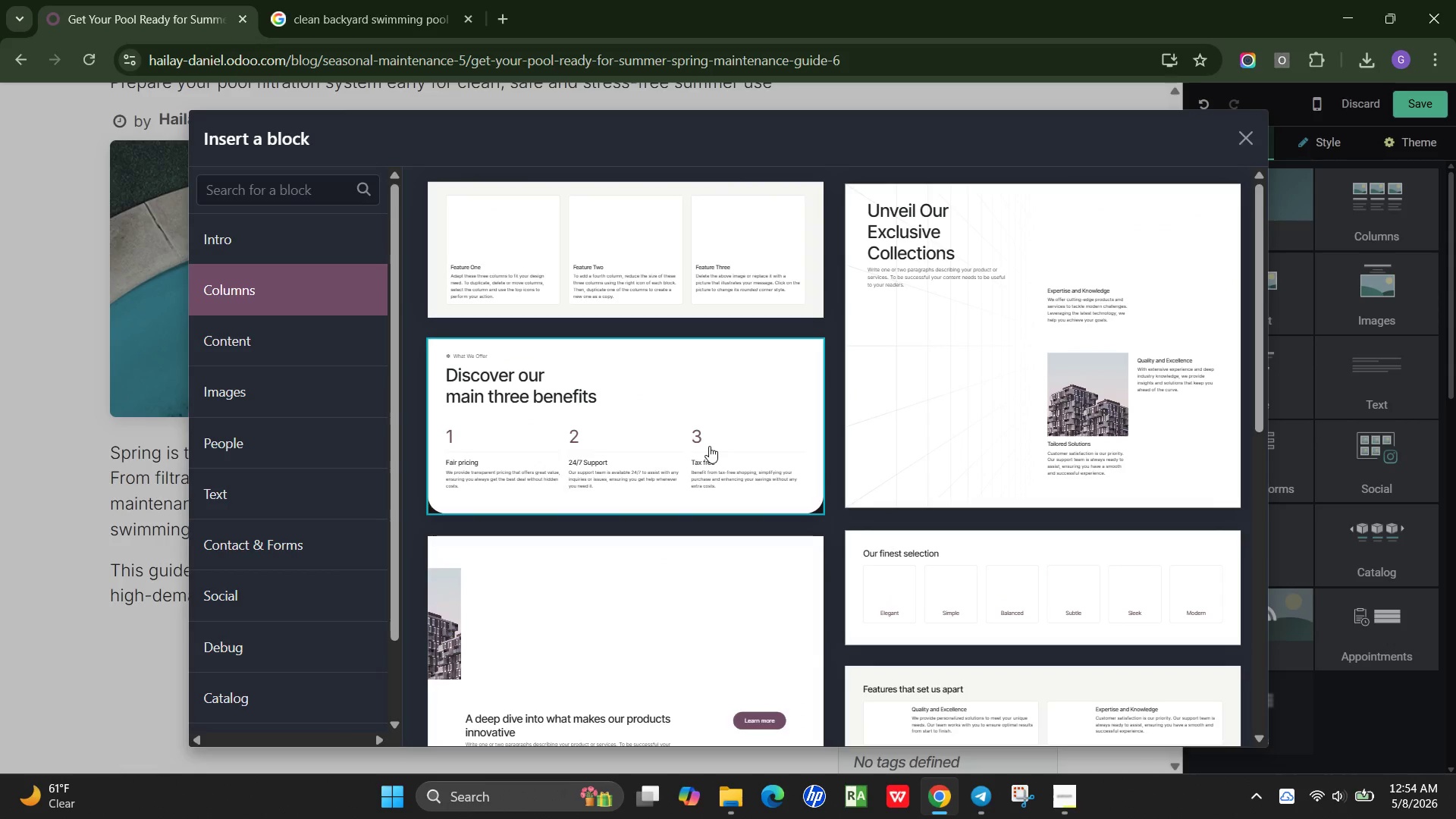 
scroll: coordinate [709, 446], scroll_direction: down, amount: 2.0
 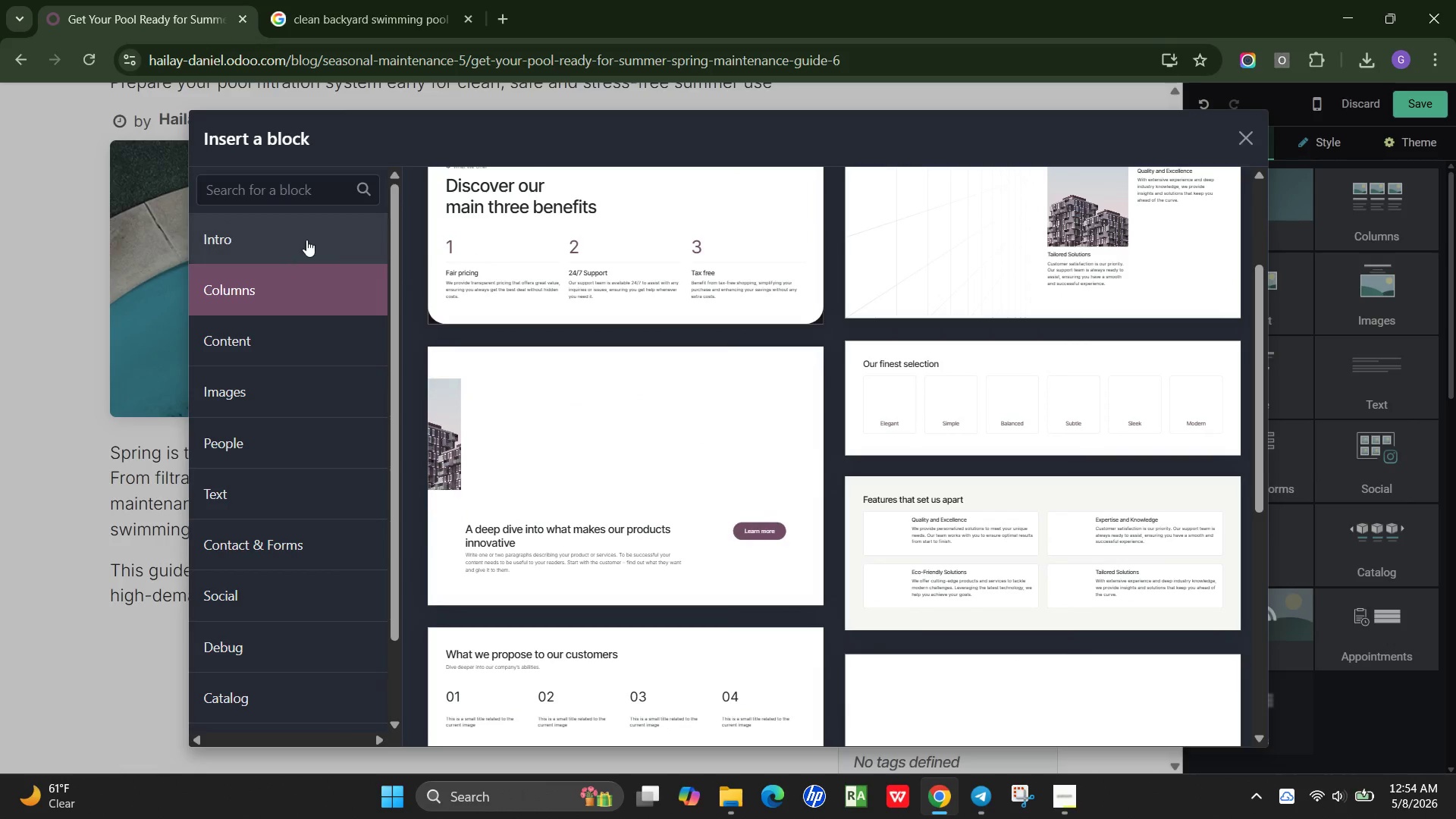 
left_click([306, 240])
 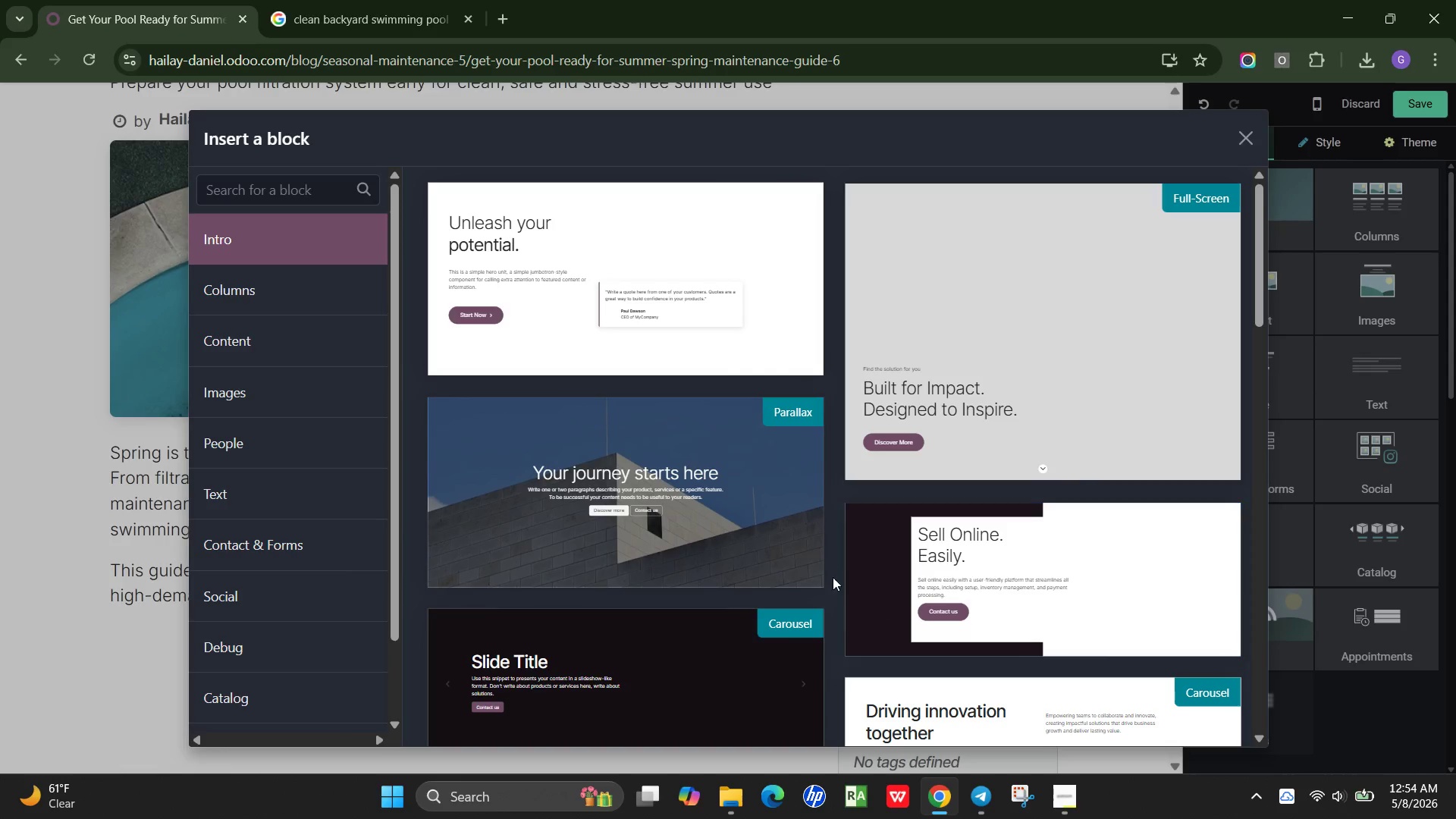 
scroll: coordinate [822, 575], scroll_direction: down, amount: 4.0
 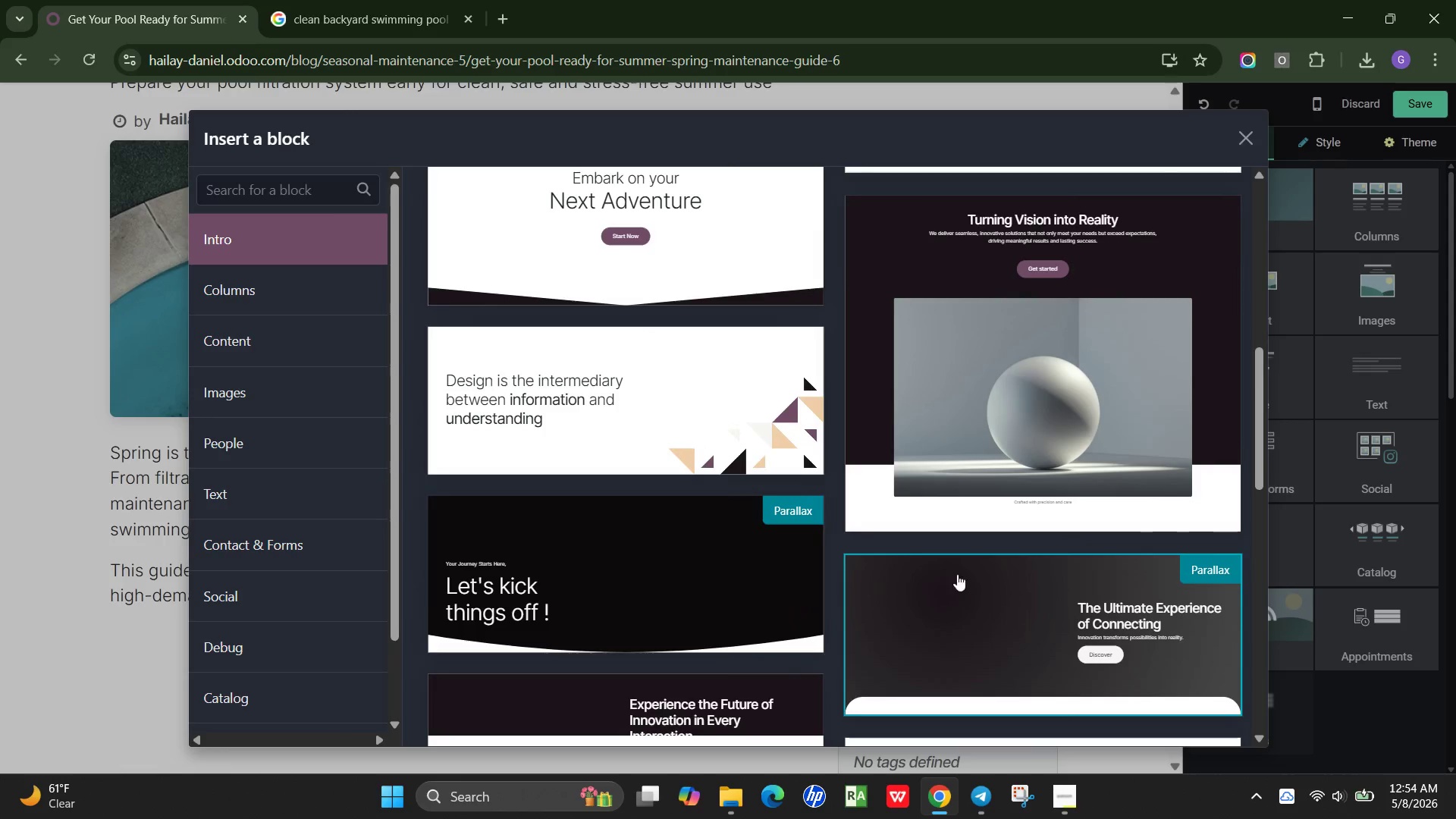 
scroll: coordinate [973, 574], scroll_direction: up, amount: 2.0
 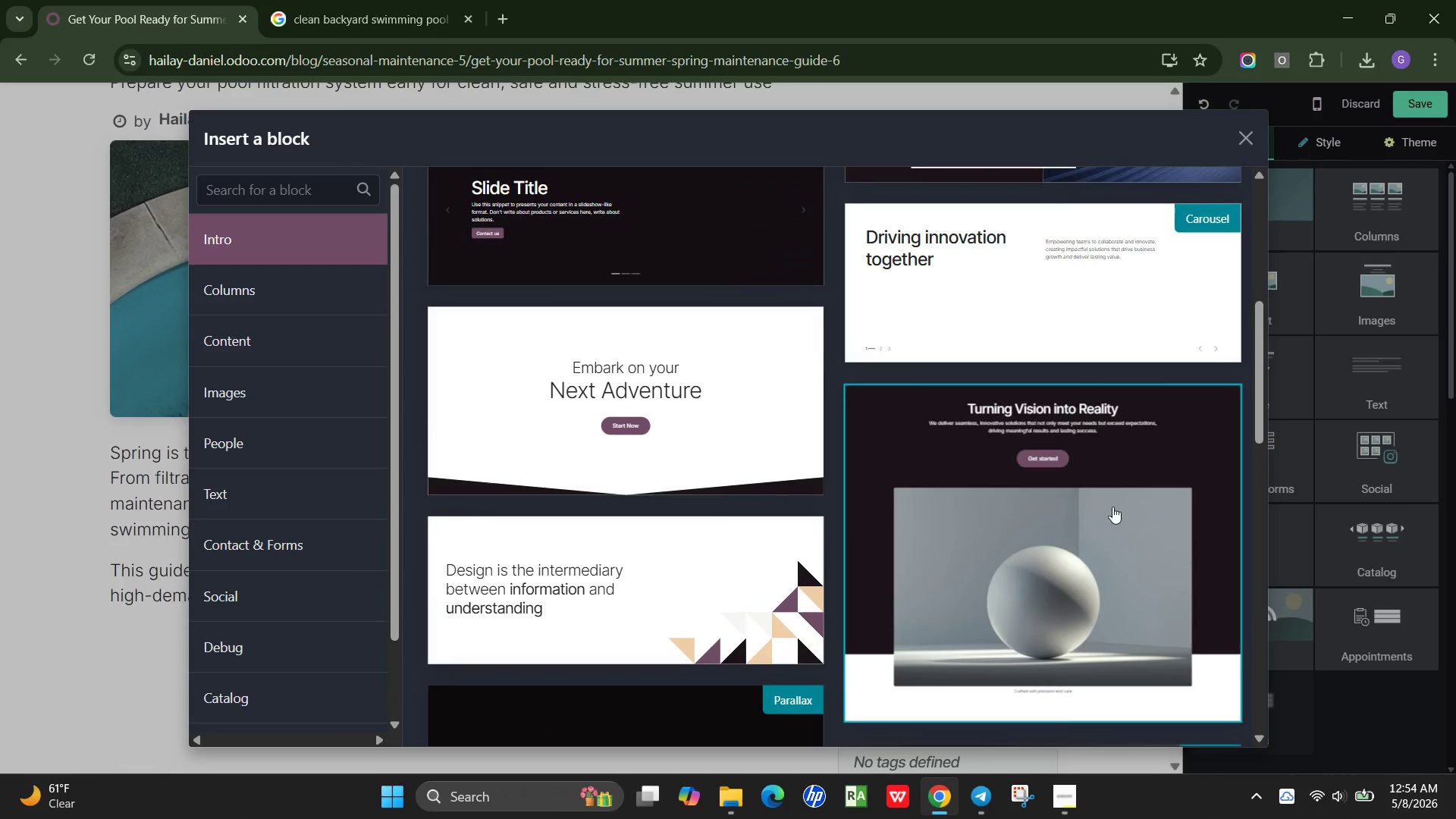 
left_click([1112, 507])
 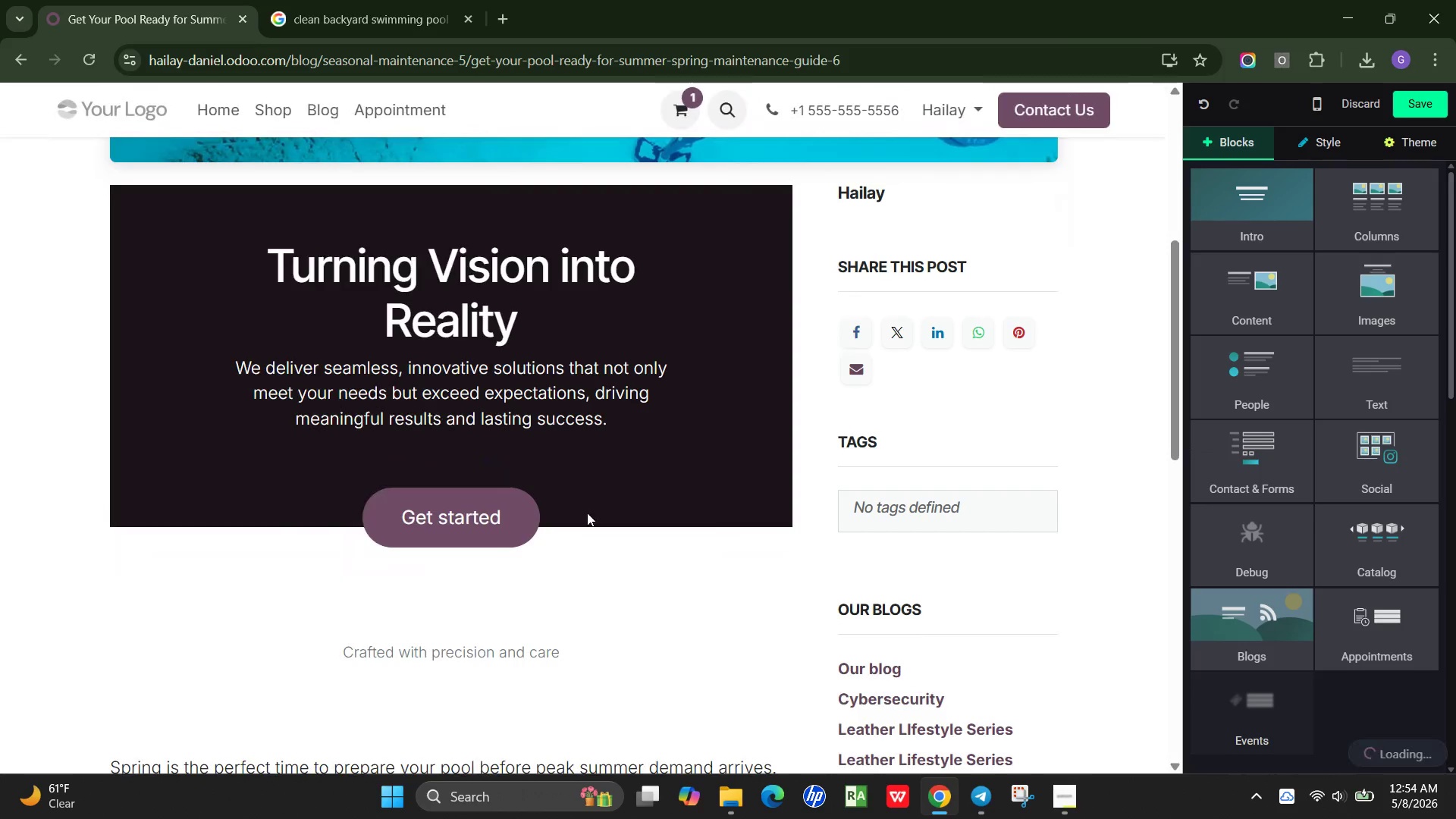 
scroll: coordinate [587, 513], scroll_direction: up, amount: 1.0
 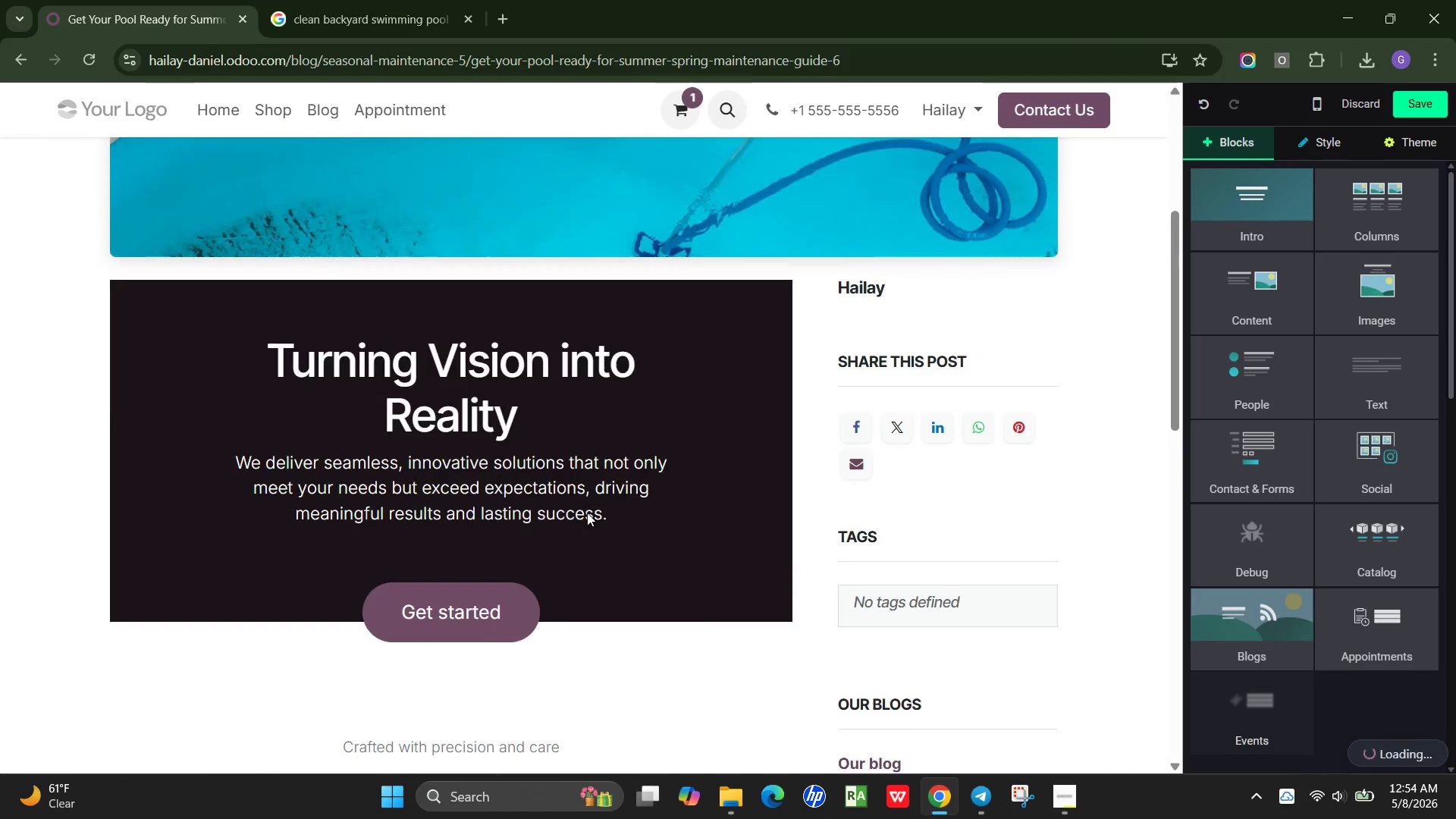 
scroll: coordinate [587, 513], scroll_direction: down, amount: 2.0
 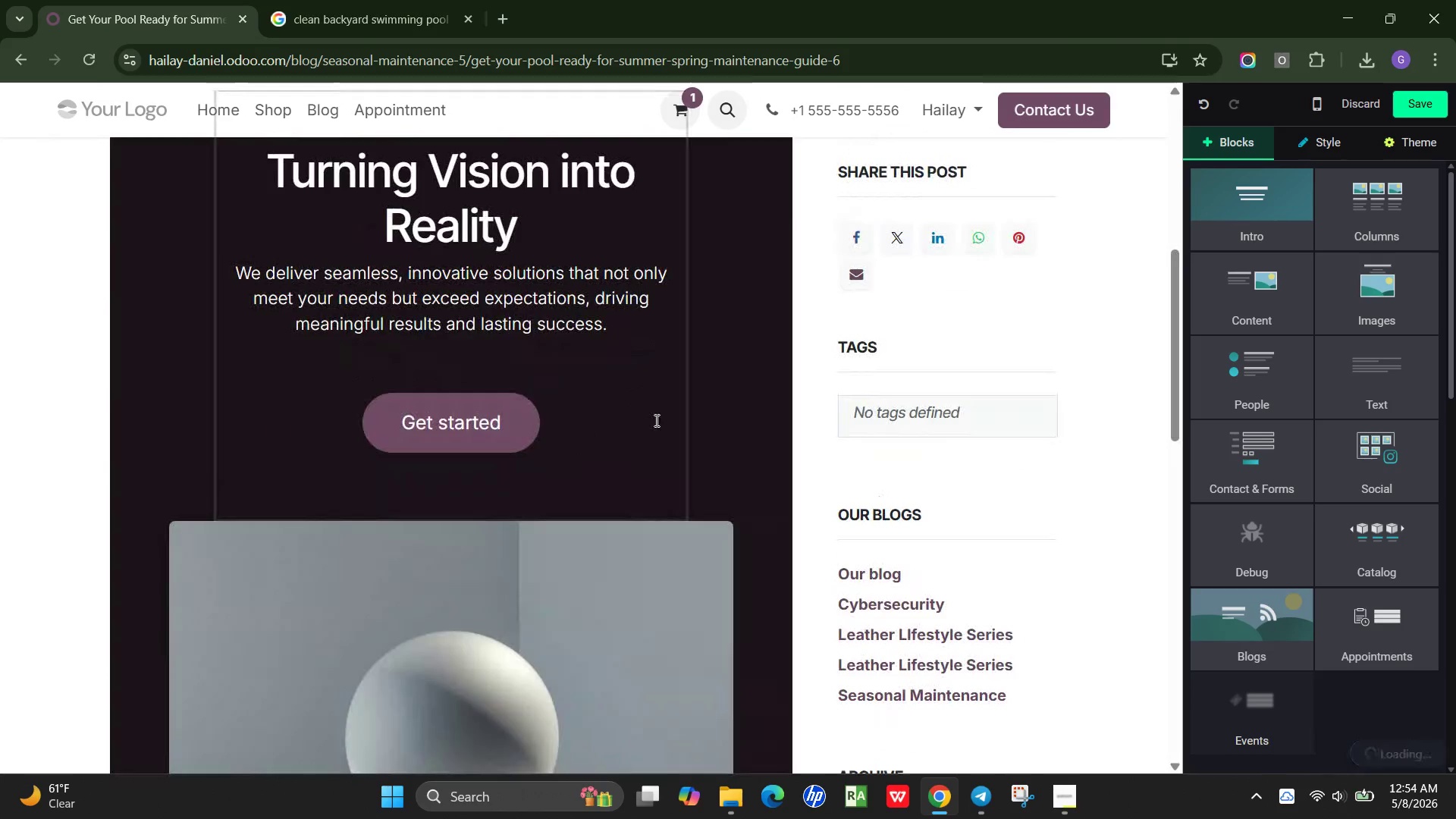 
scroll: coordinate [654, 427], scroll_direction: up, amount: 2.0
 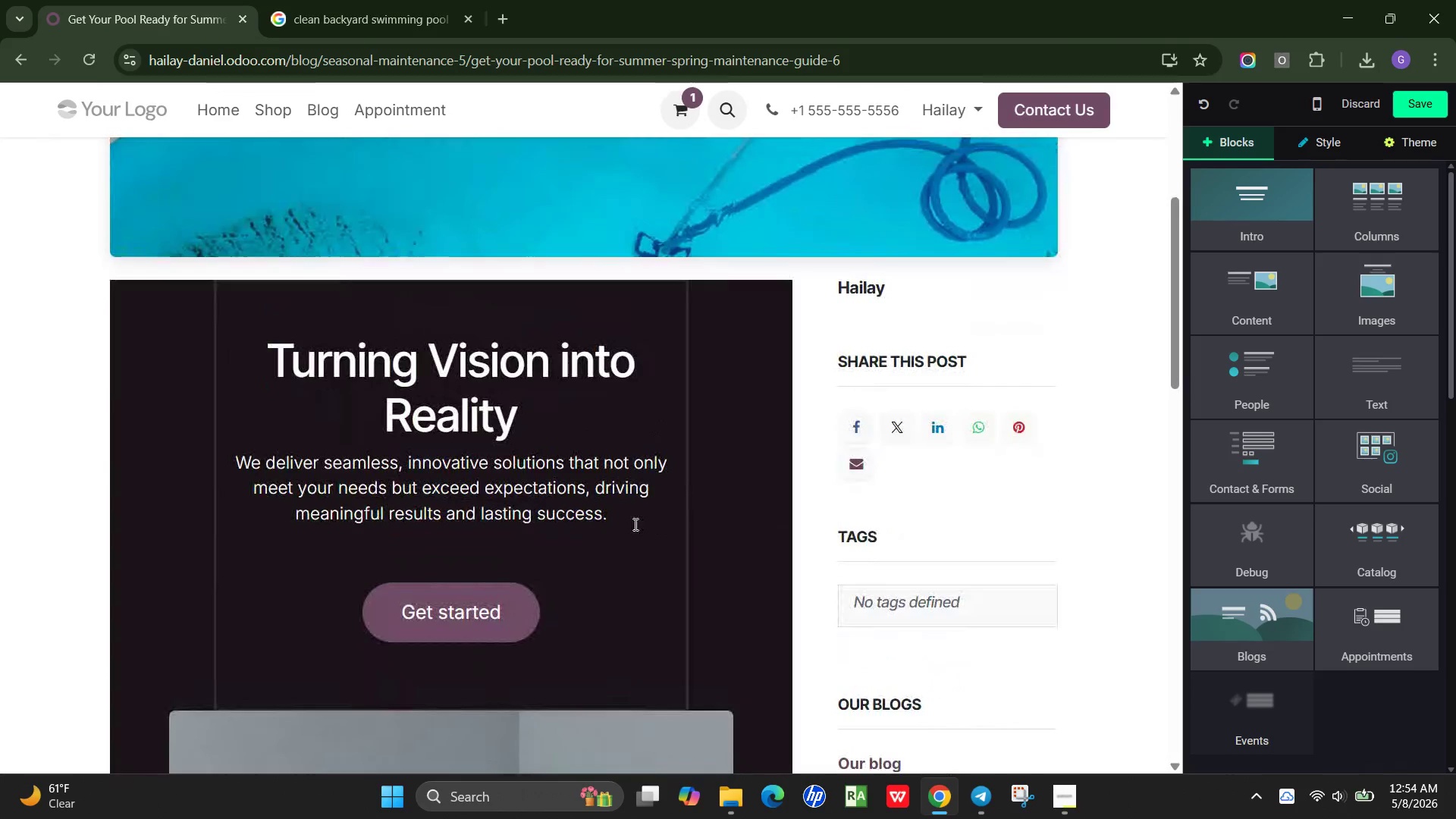 
left_click([634, 524])
 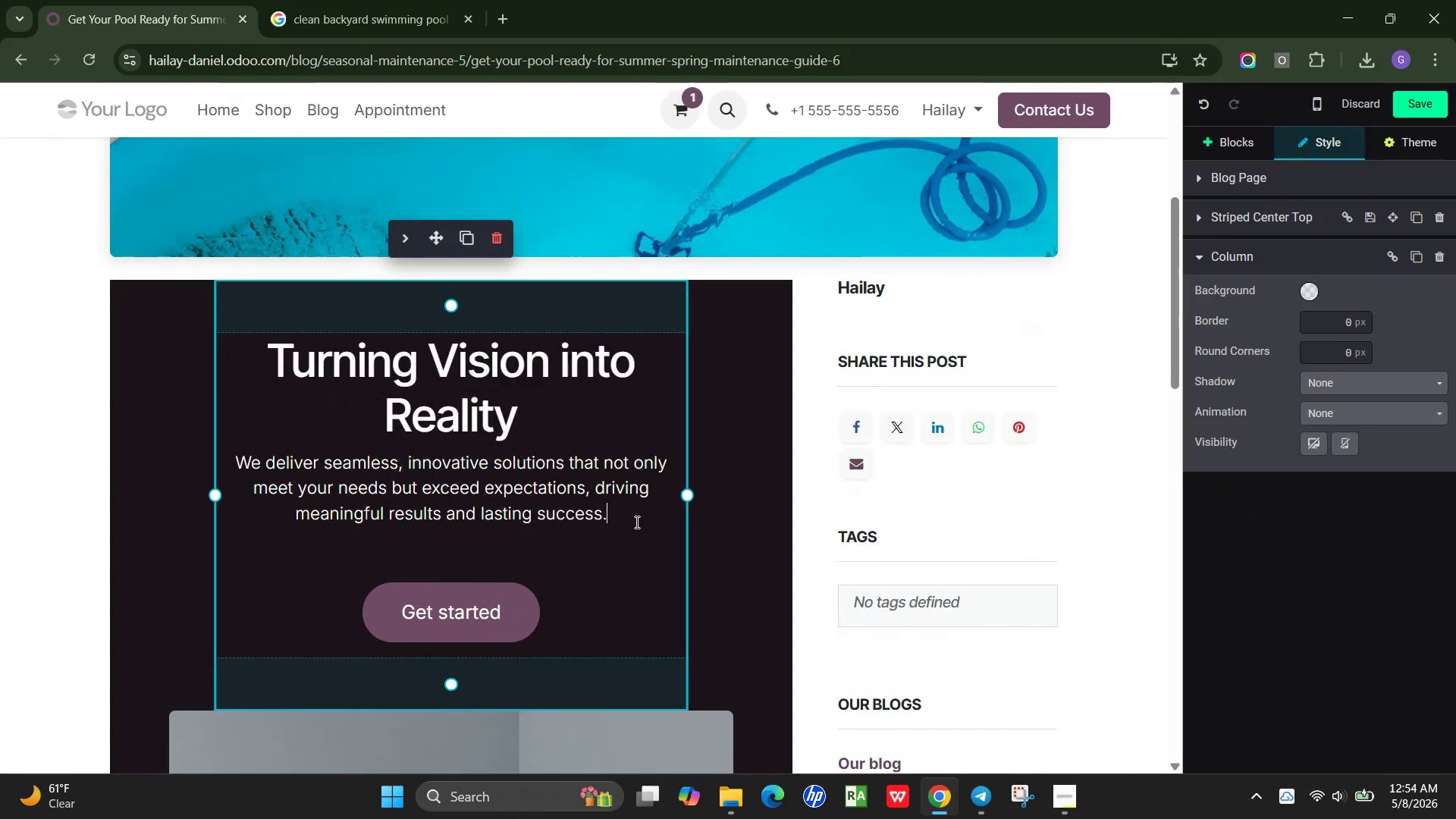 
left_click([635, 522])
 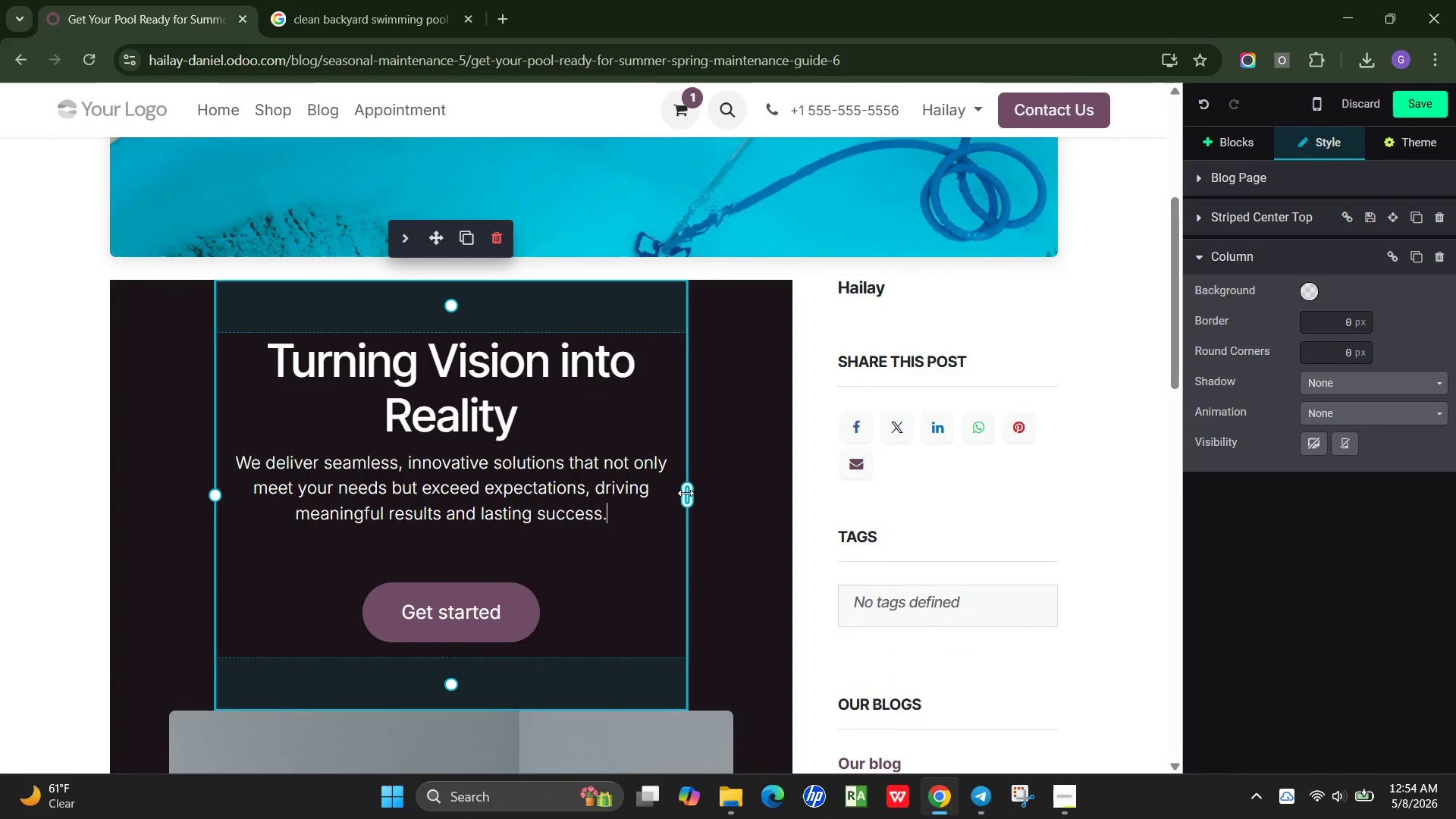 
left_click_drag(start_coordinate=[686, 493], to_coordinate=[802, 488])
 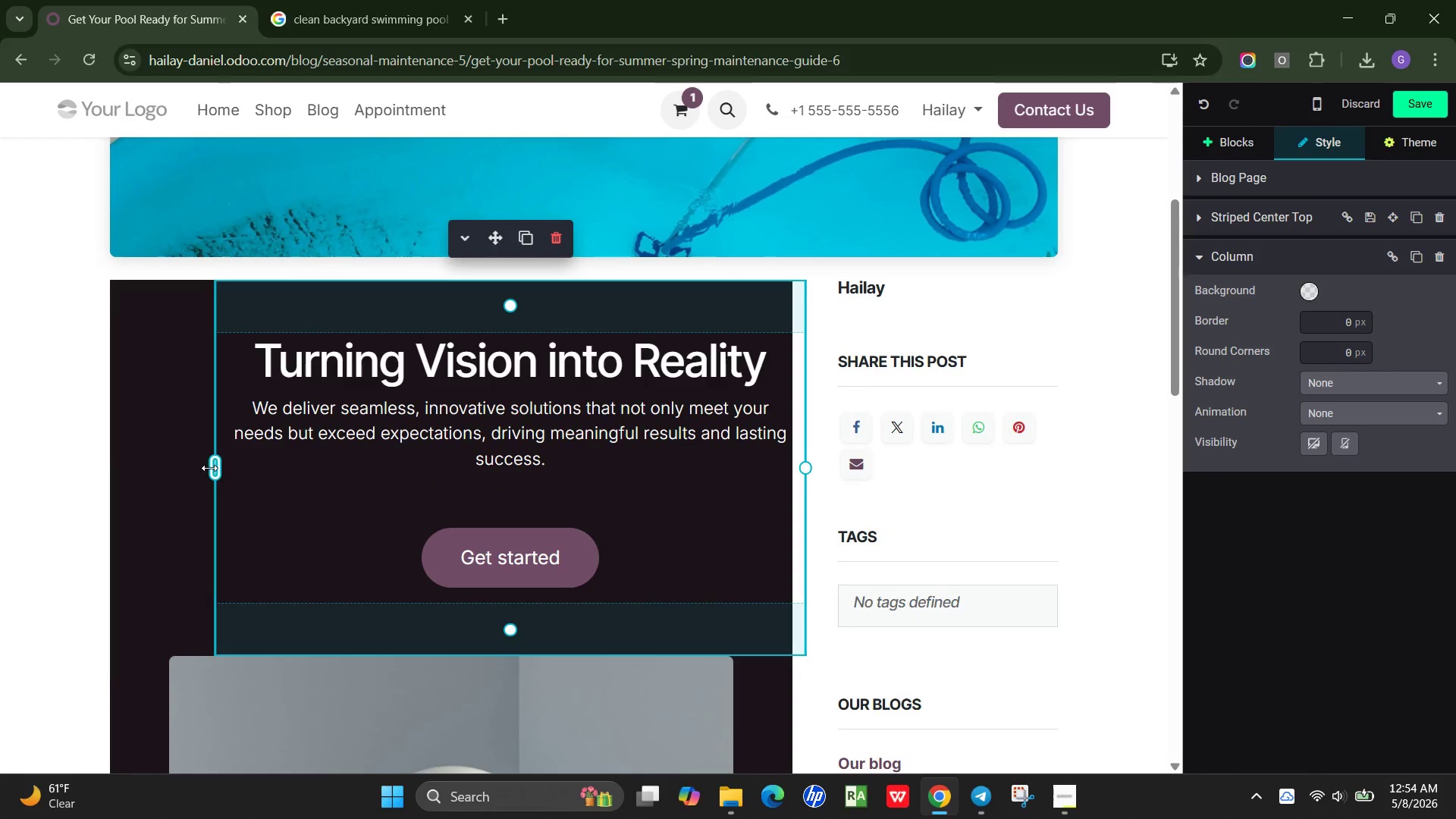 
left_click_drag(start_coordinate=[209, 468], to_coordinate=[105, 469])
 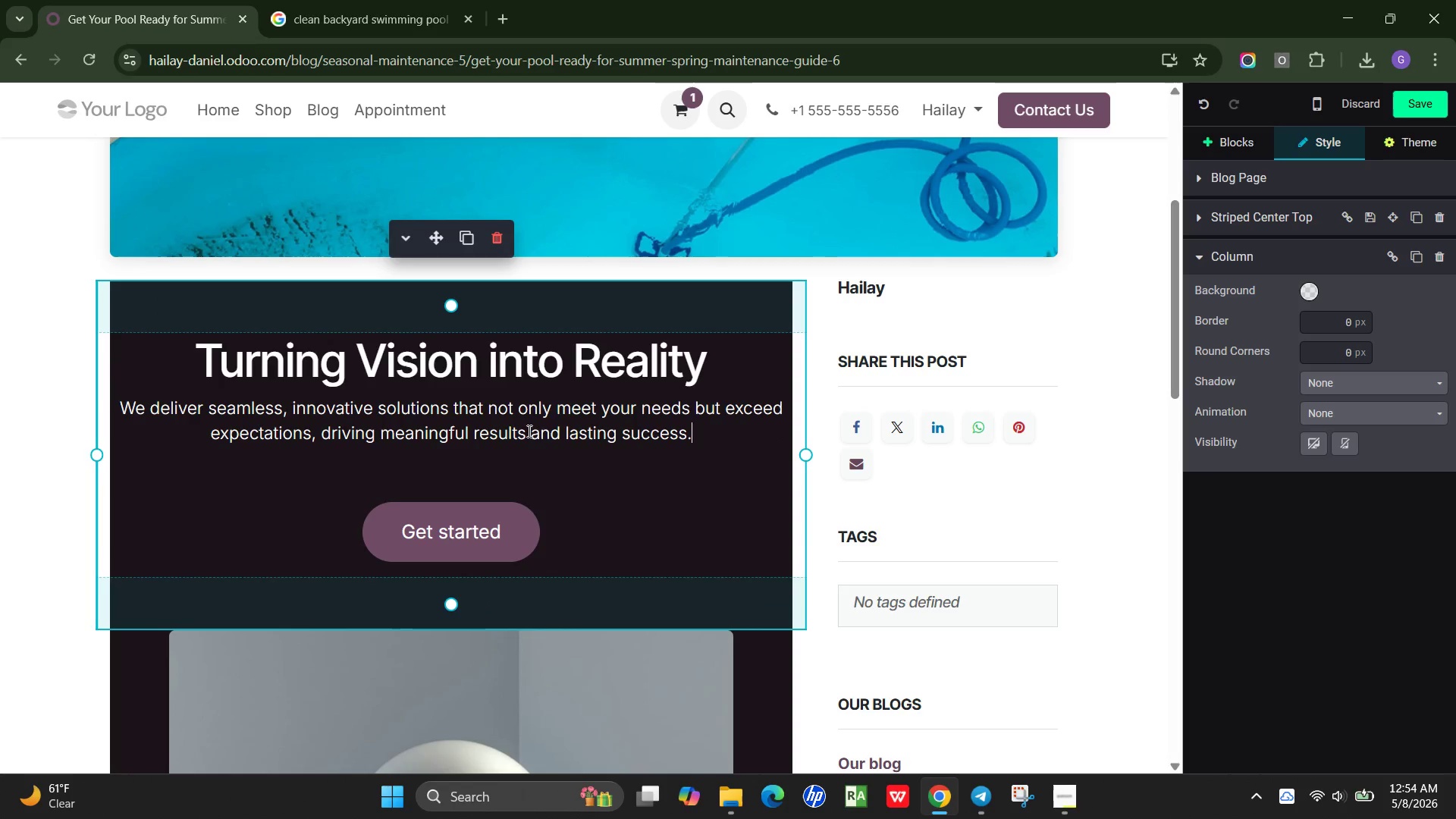 
left_click([530, 431])
 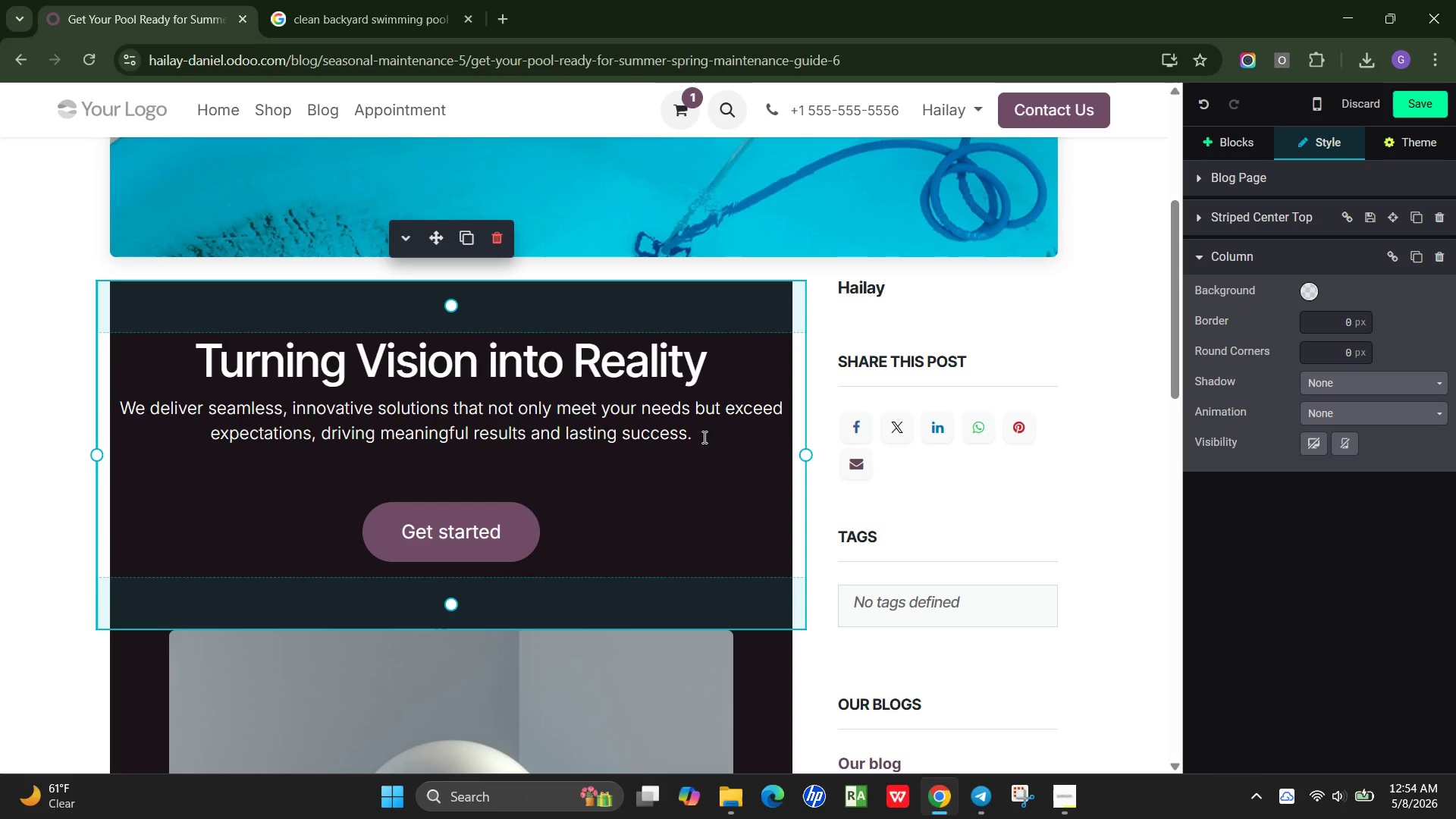 
left_click_drag(start_coordinate=[702, 437], to_coordinate=[159, 341])
 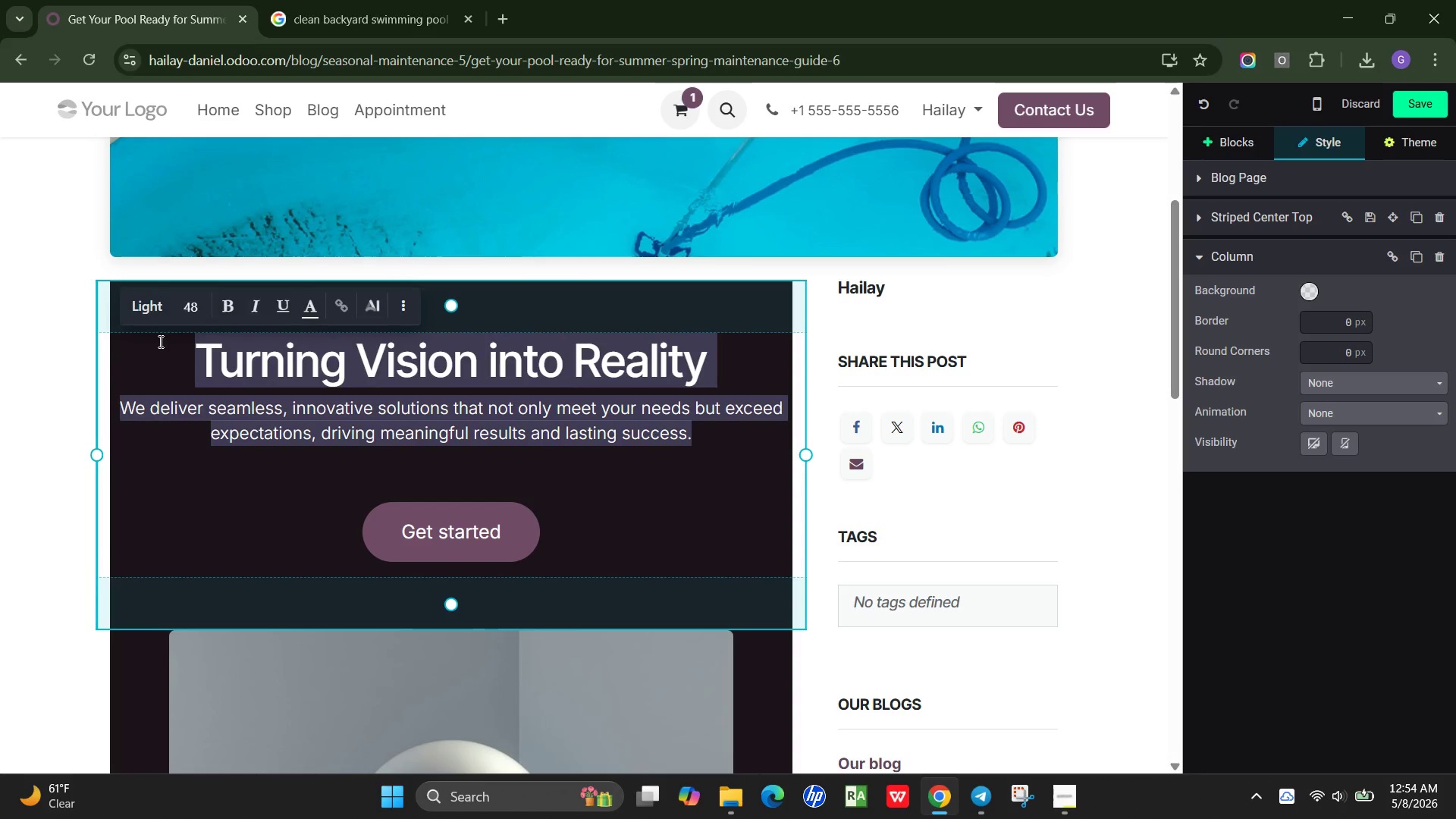 
wait(10.41)
 